 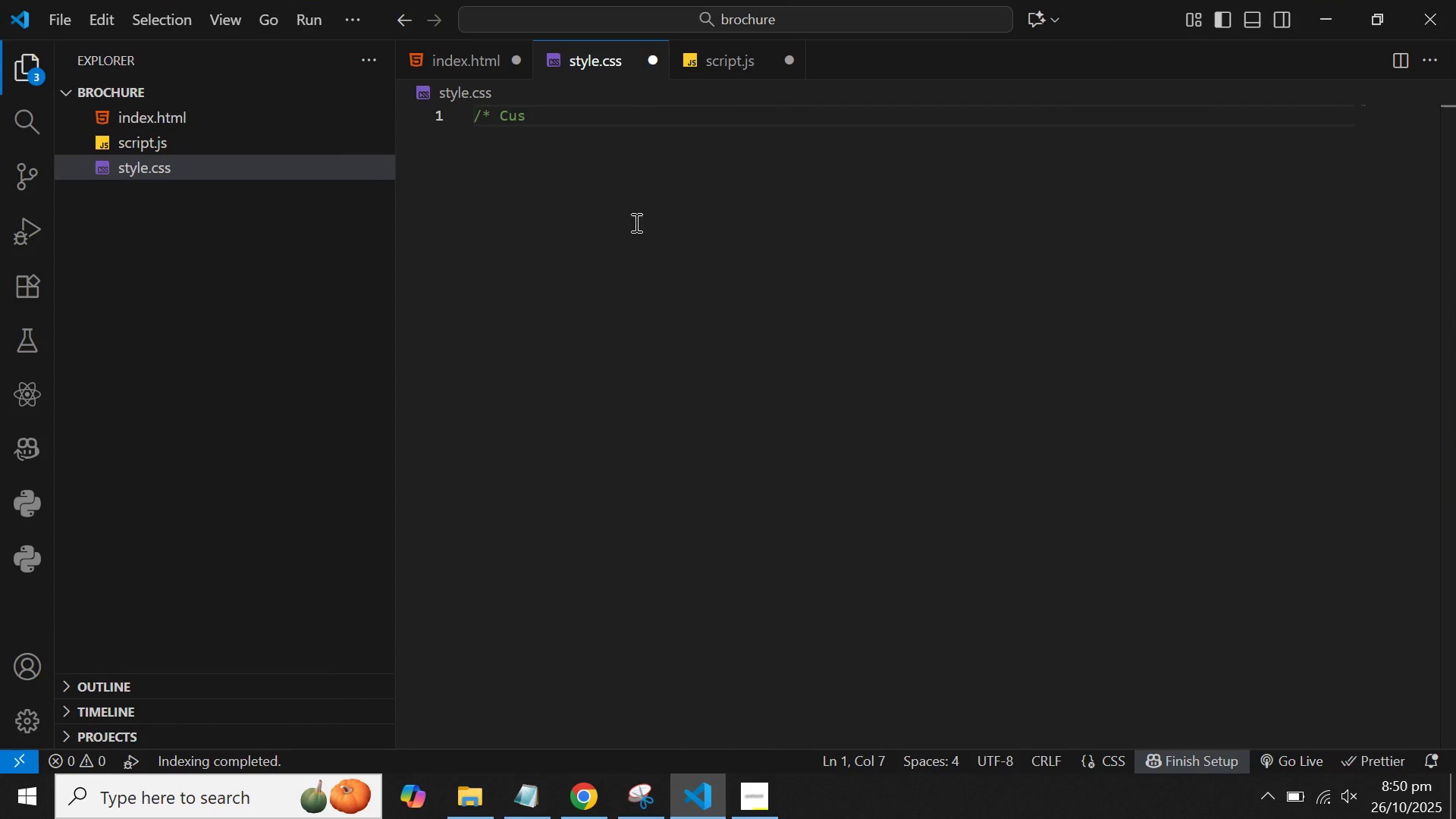 
type(tom styles for smotth )
key(Backspace)
key(Backspace)
key(Backspace)
key(Backspace)
type(oth scrolling and clean typography */)
 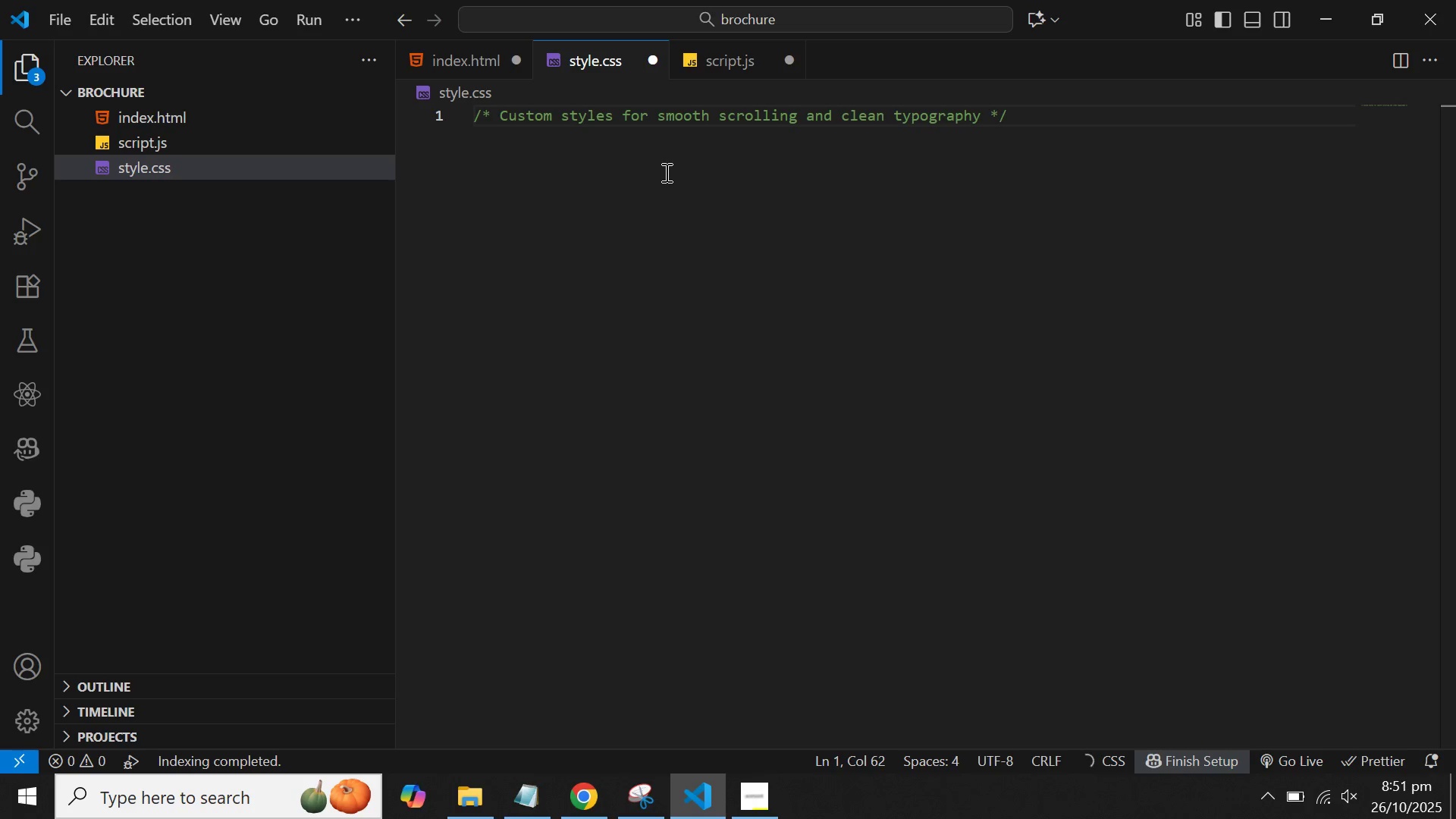 
key(Enter)
 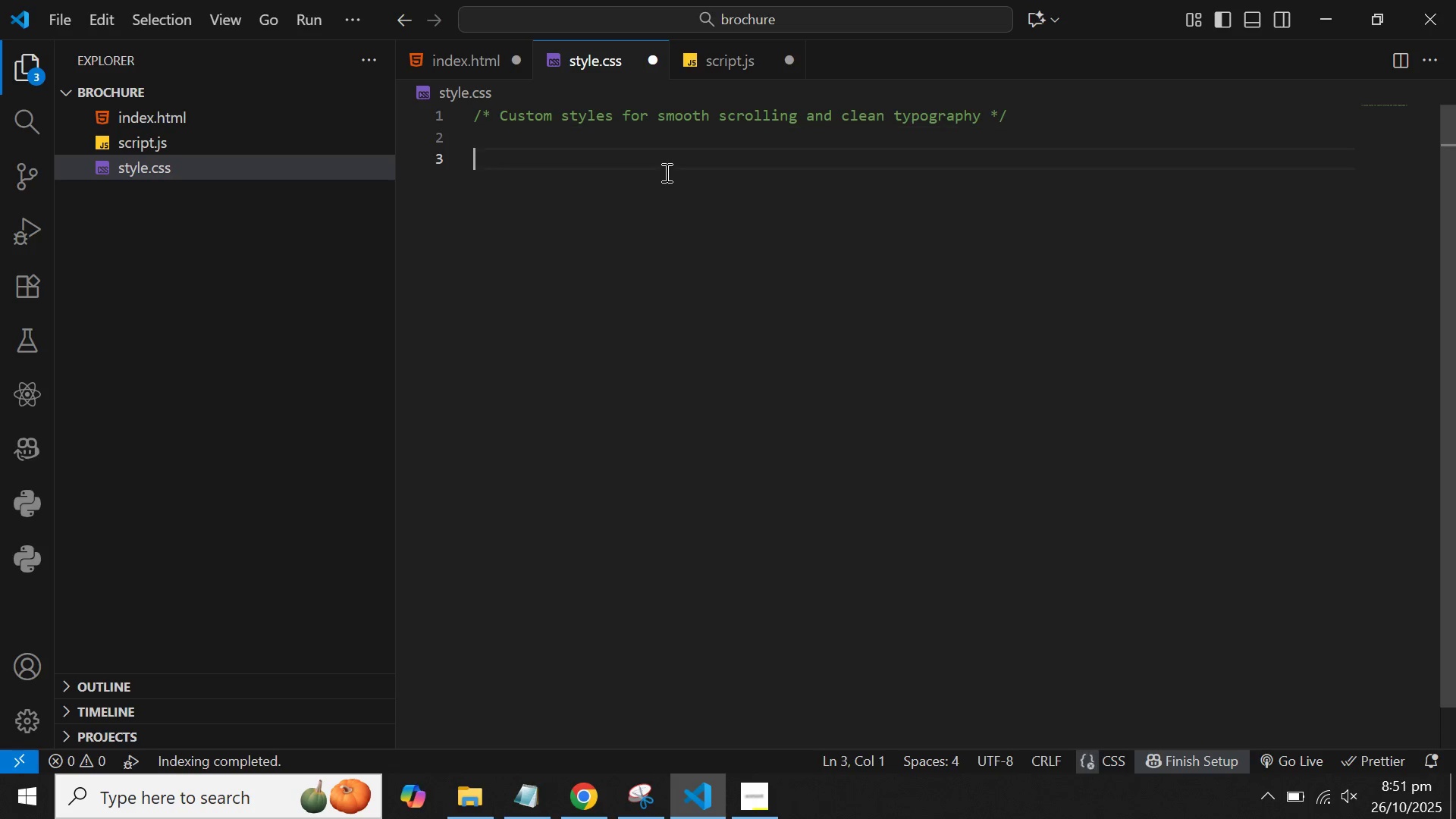 
key(Enter)
 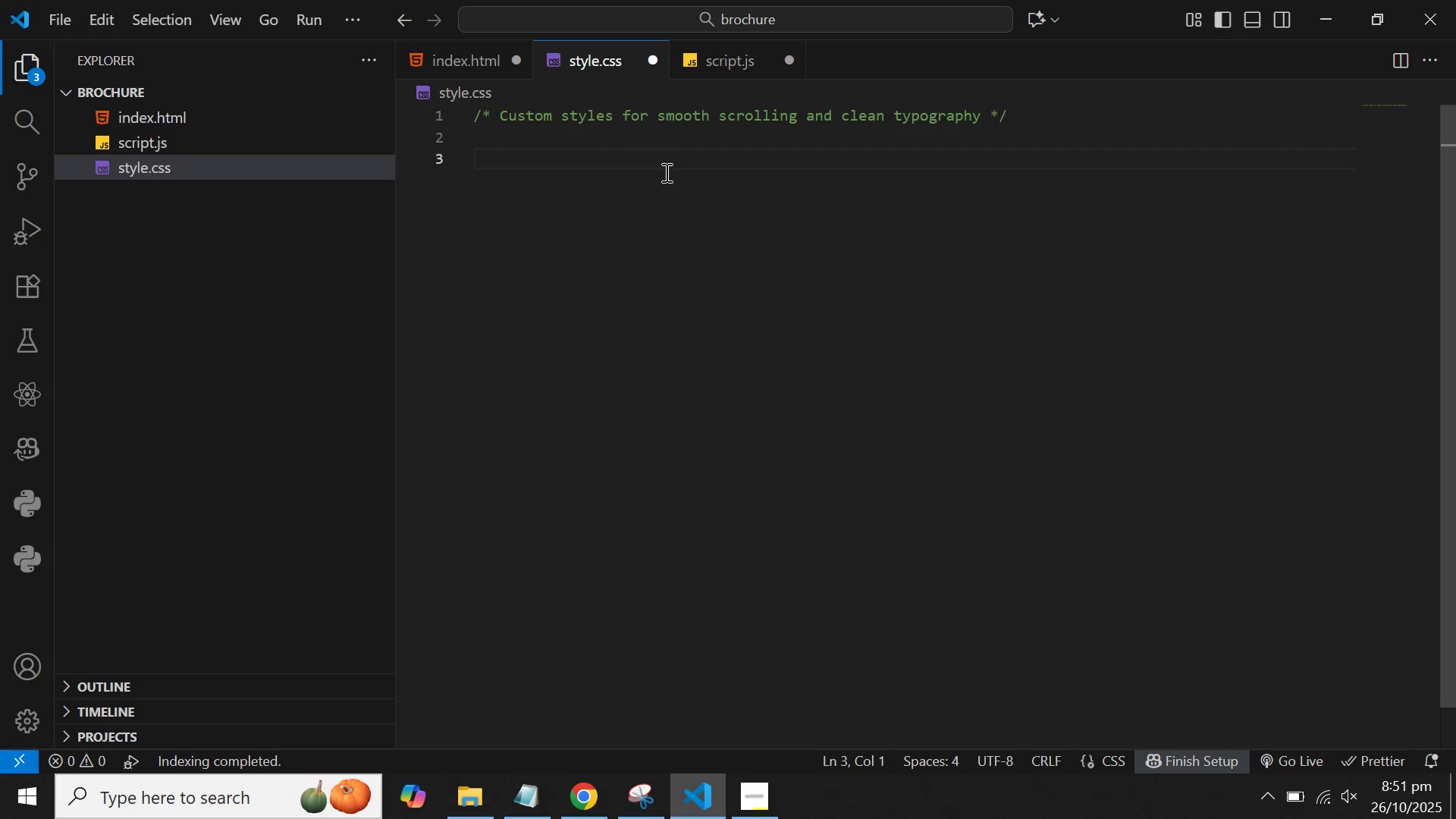 
key(Backspace)
type(html {)
 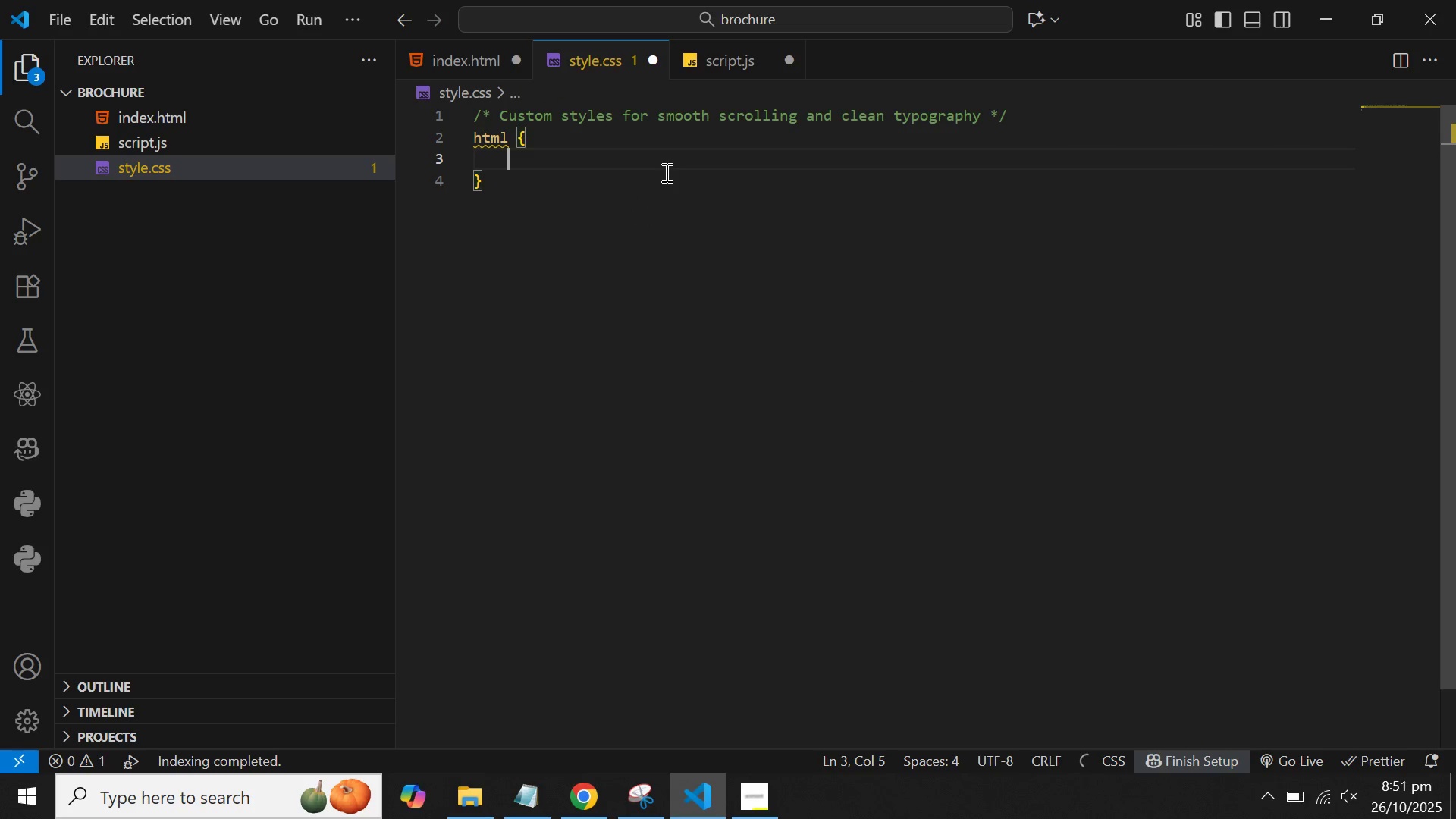 
 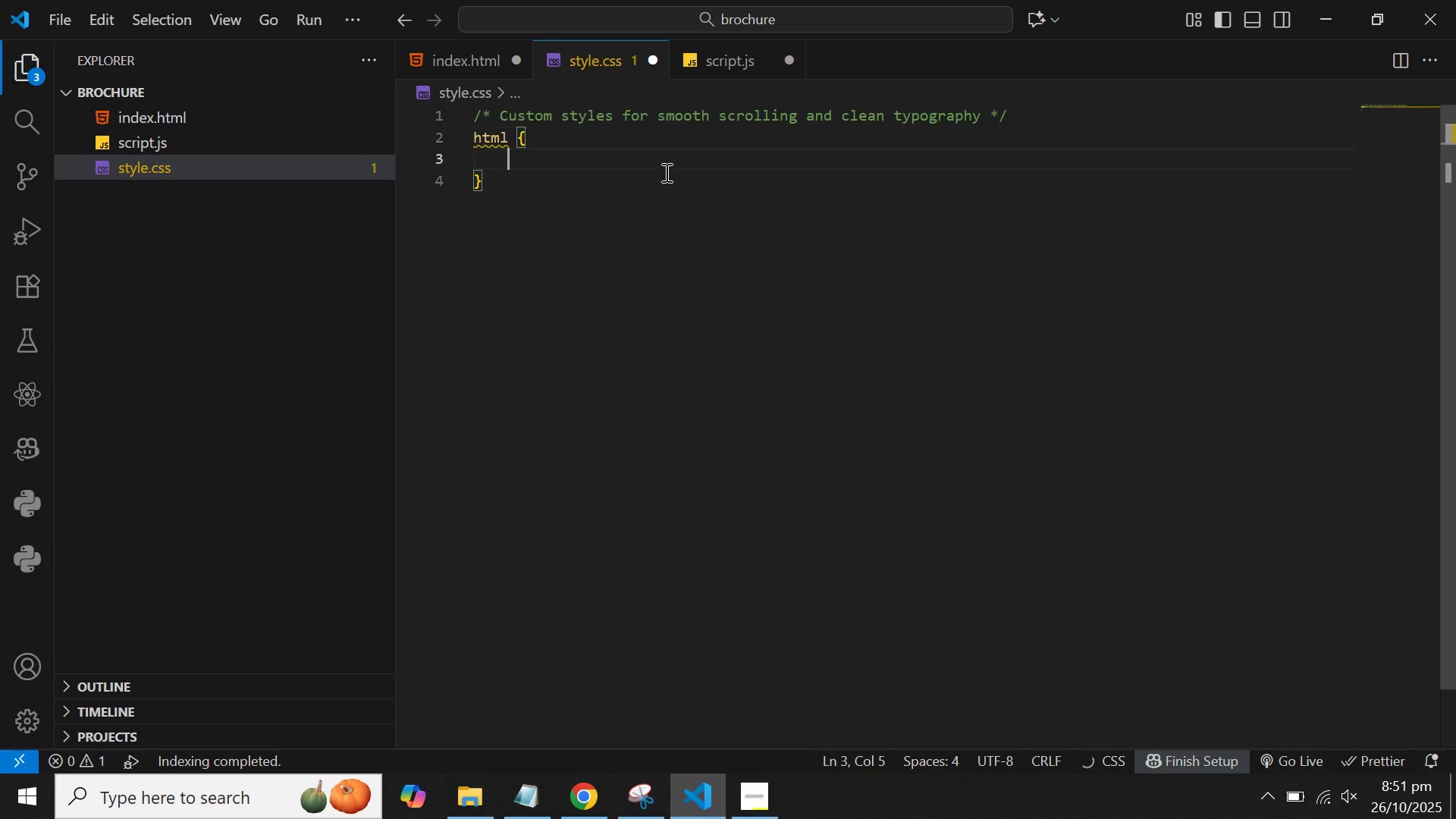 
key(Enter)
 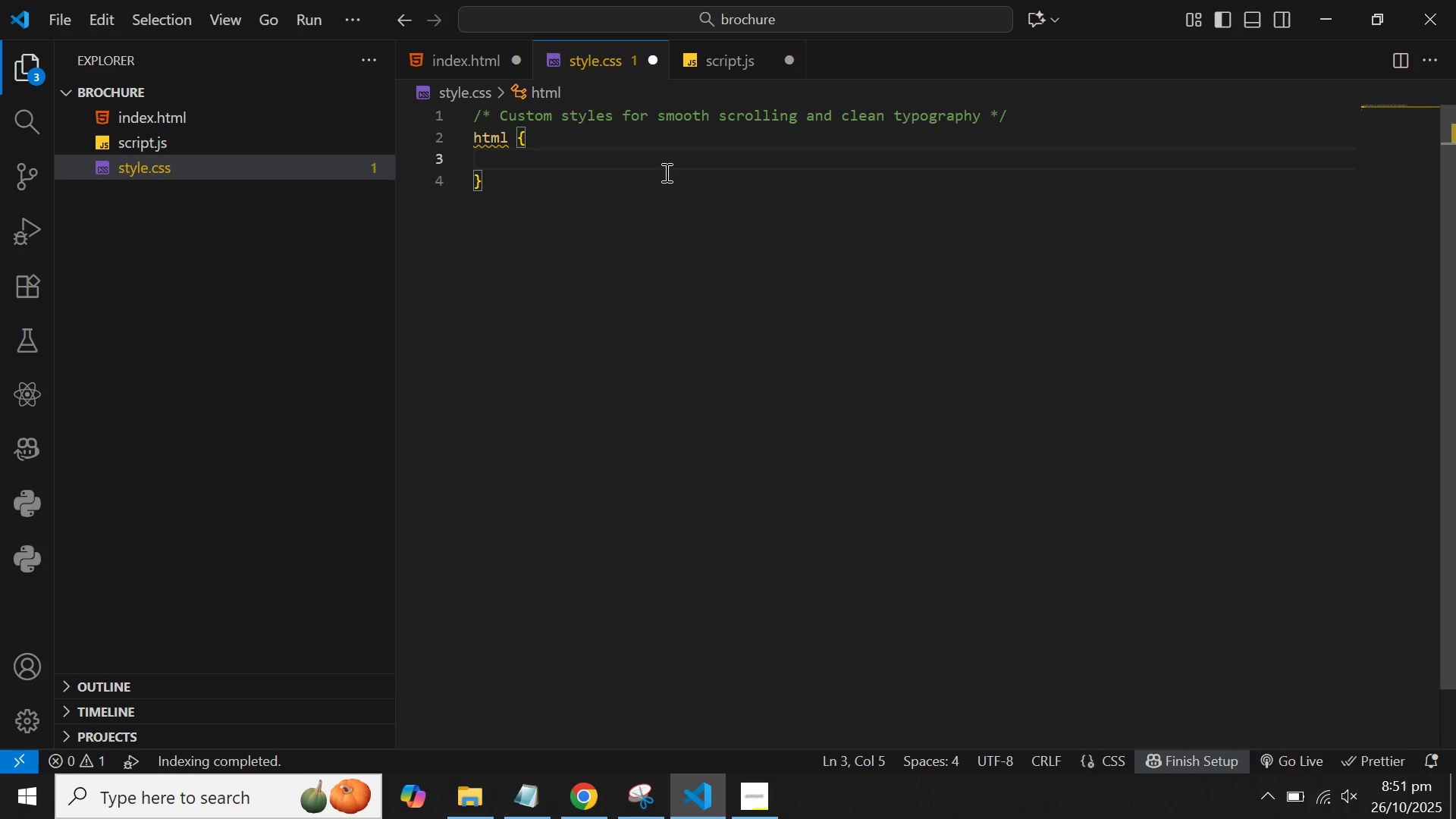 
type(scro)
 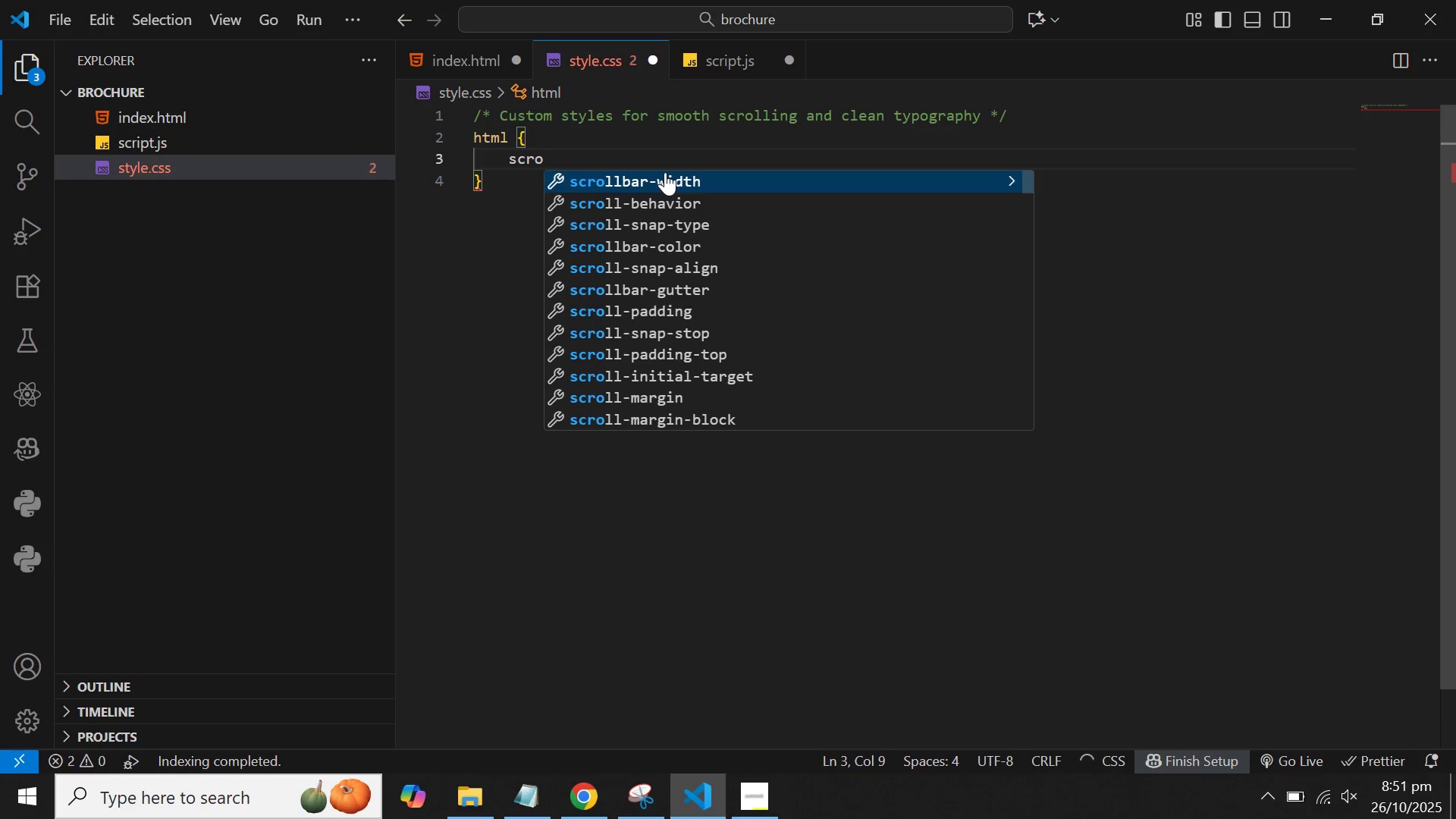 
key(ArrowDown)
 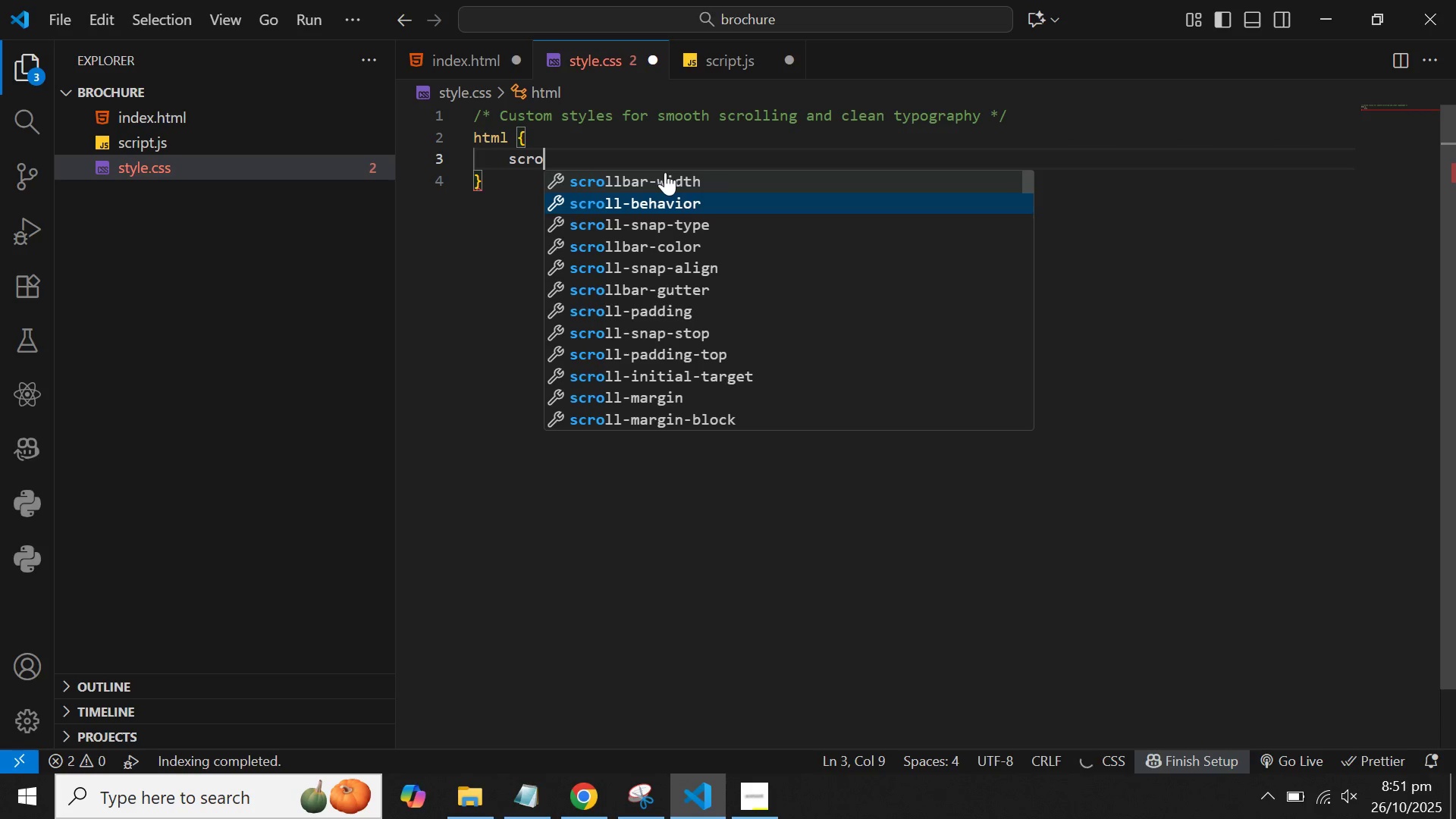 
key(Enter)
 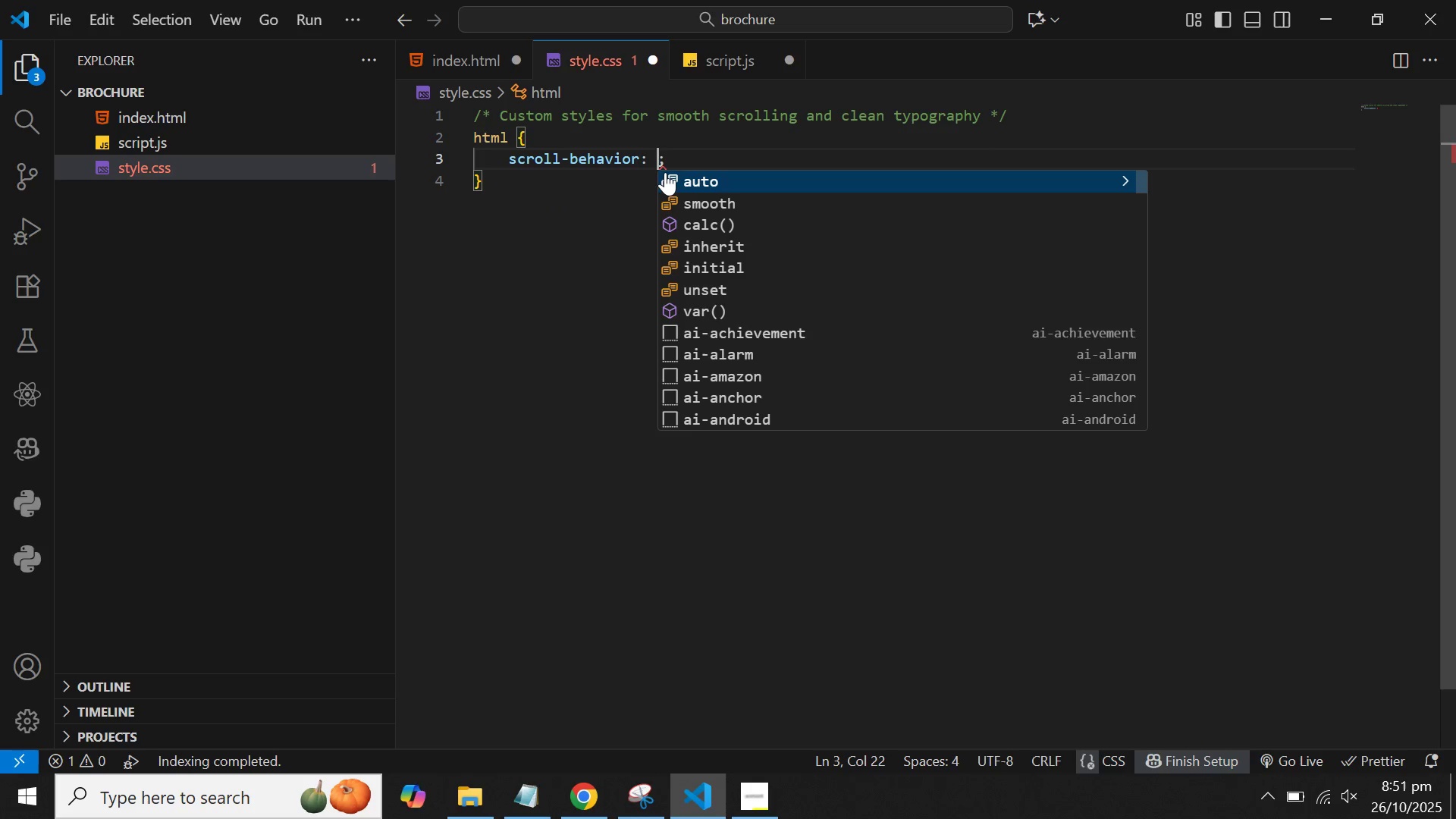 
type(smooth)
 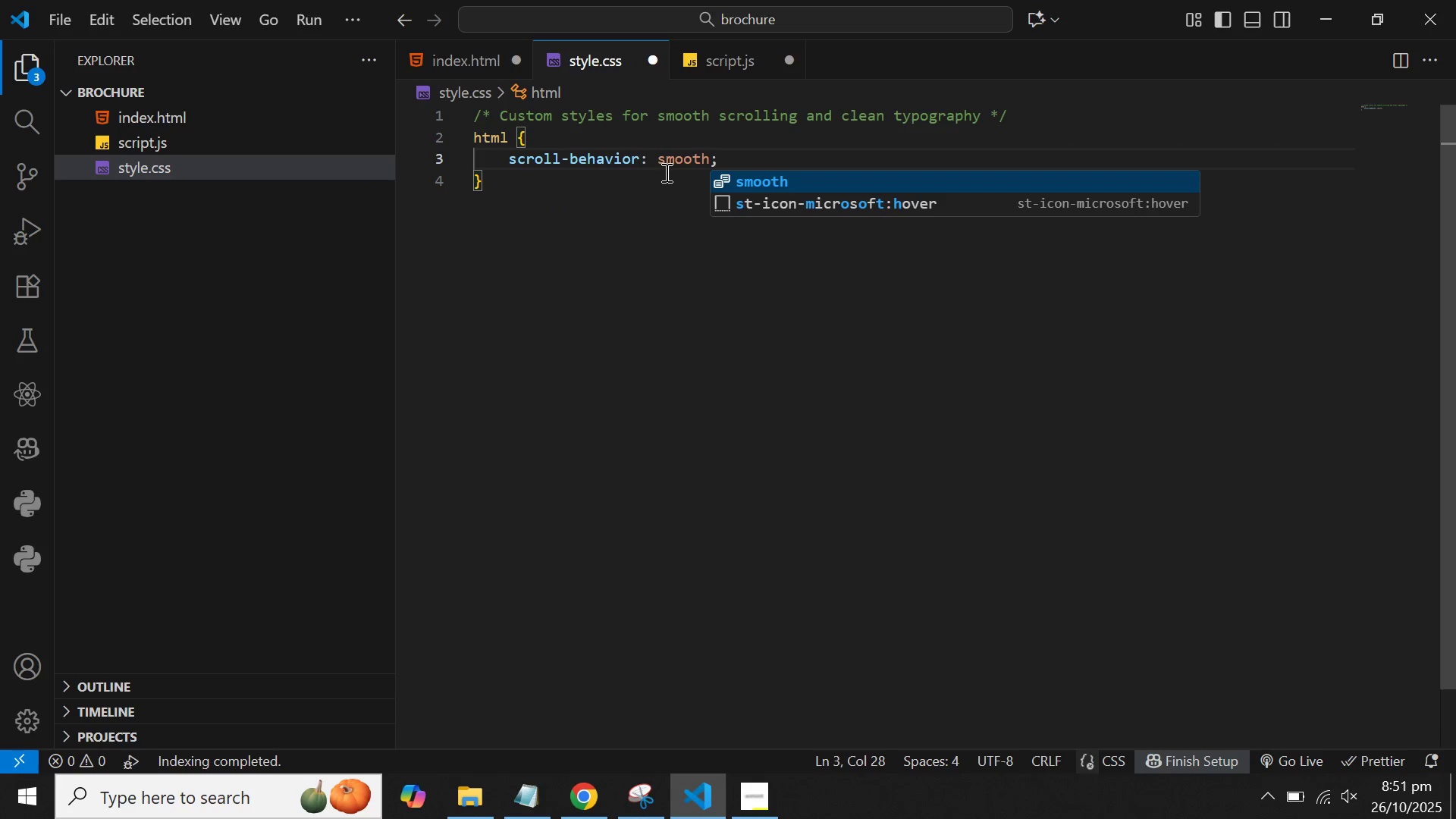 
key(ArrowDown)
 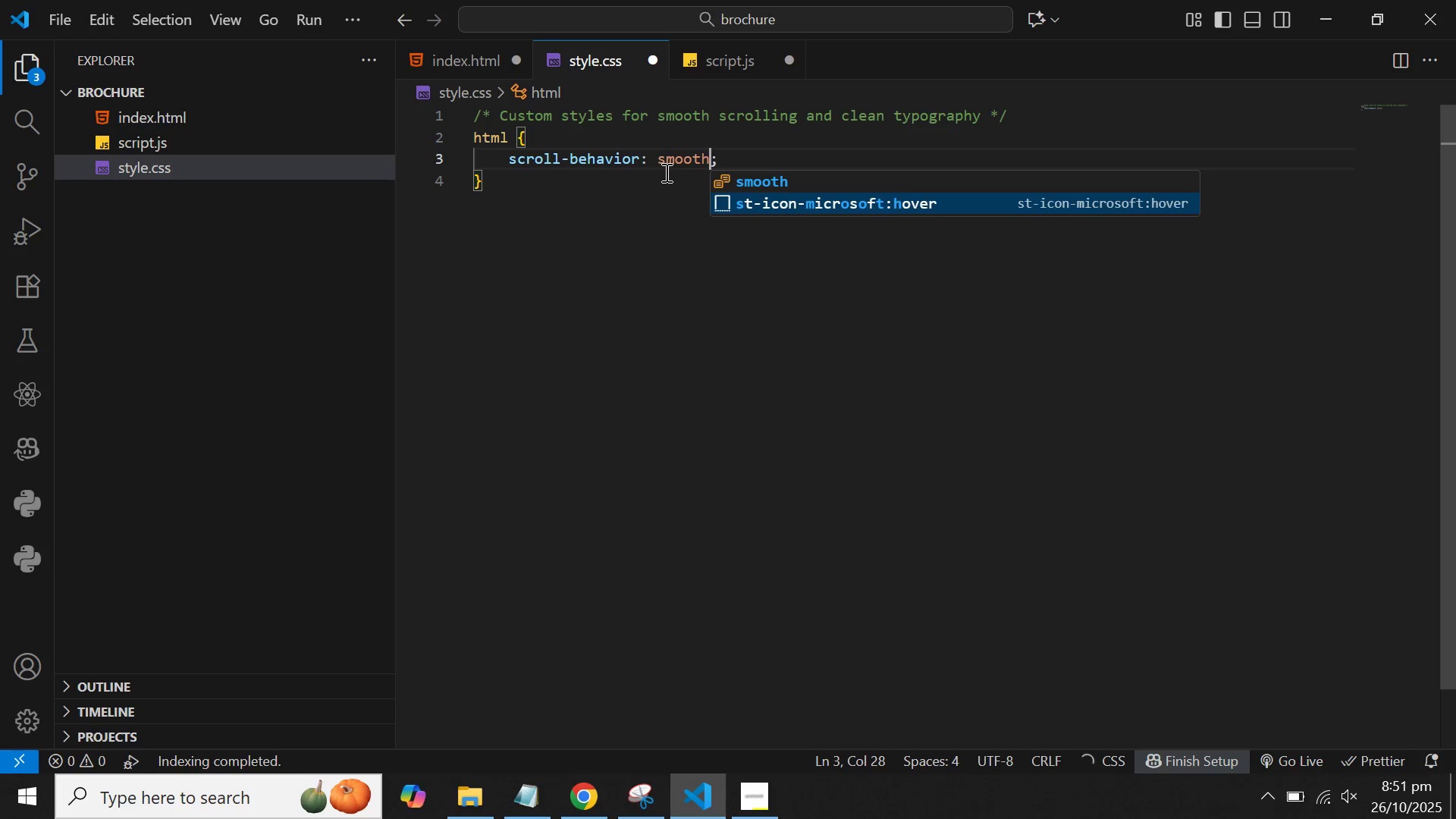 
key(ArrowDown)
 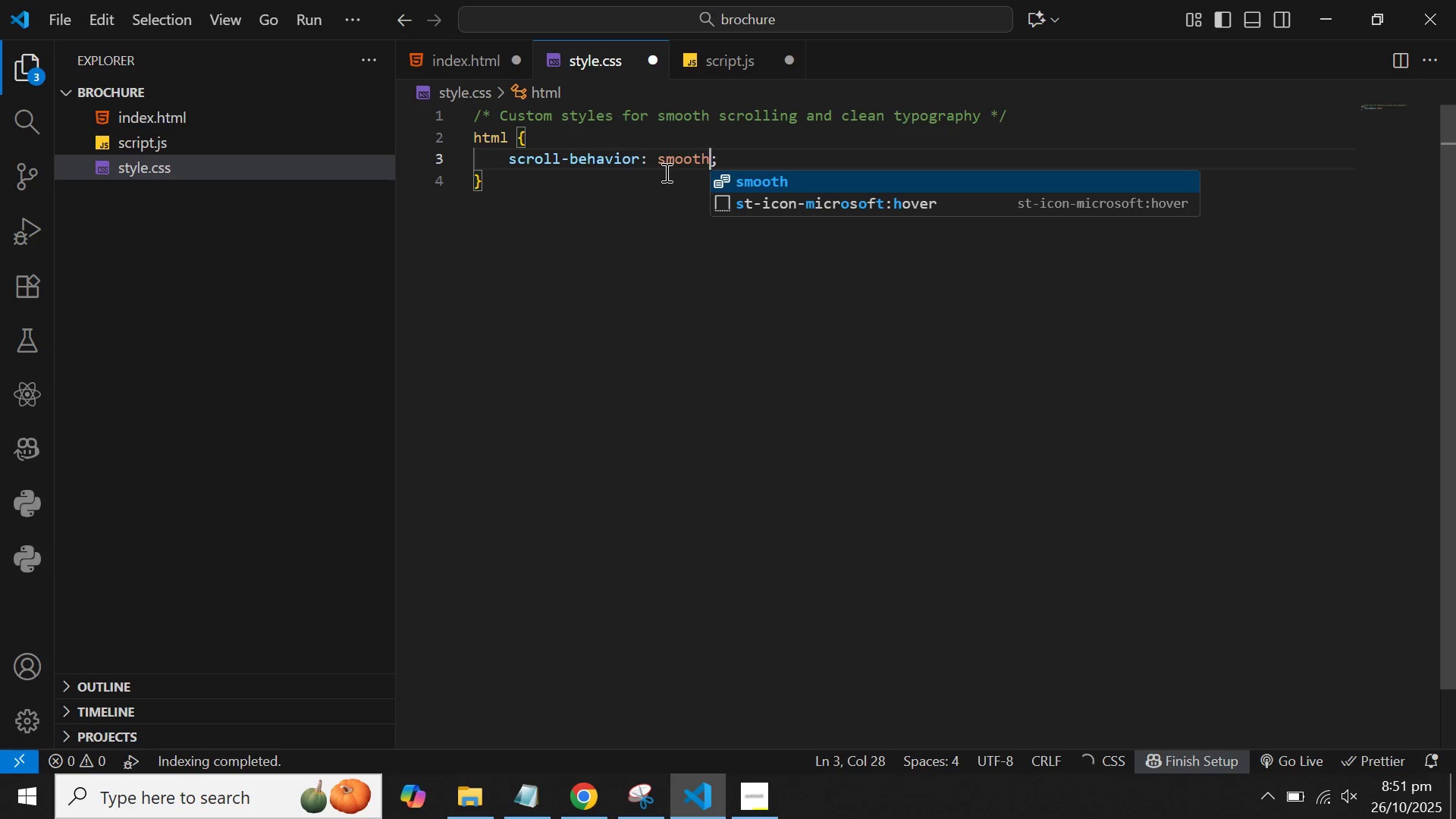 
key(Enter)
 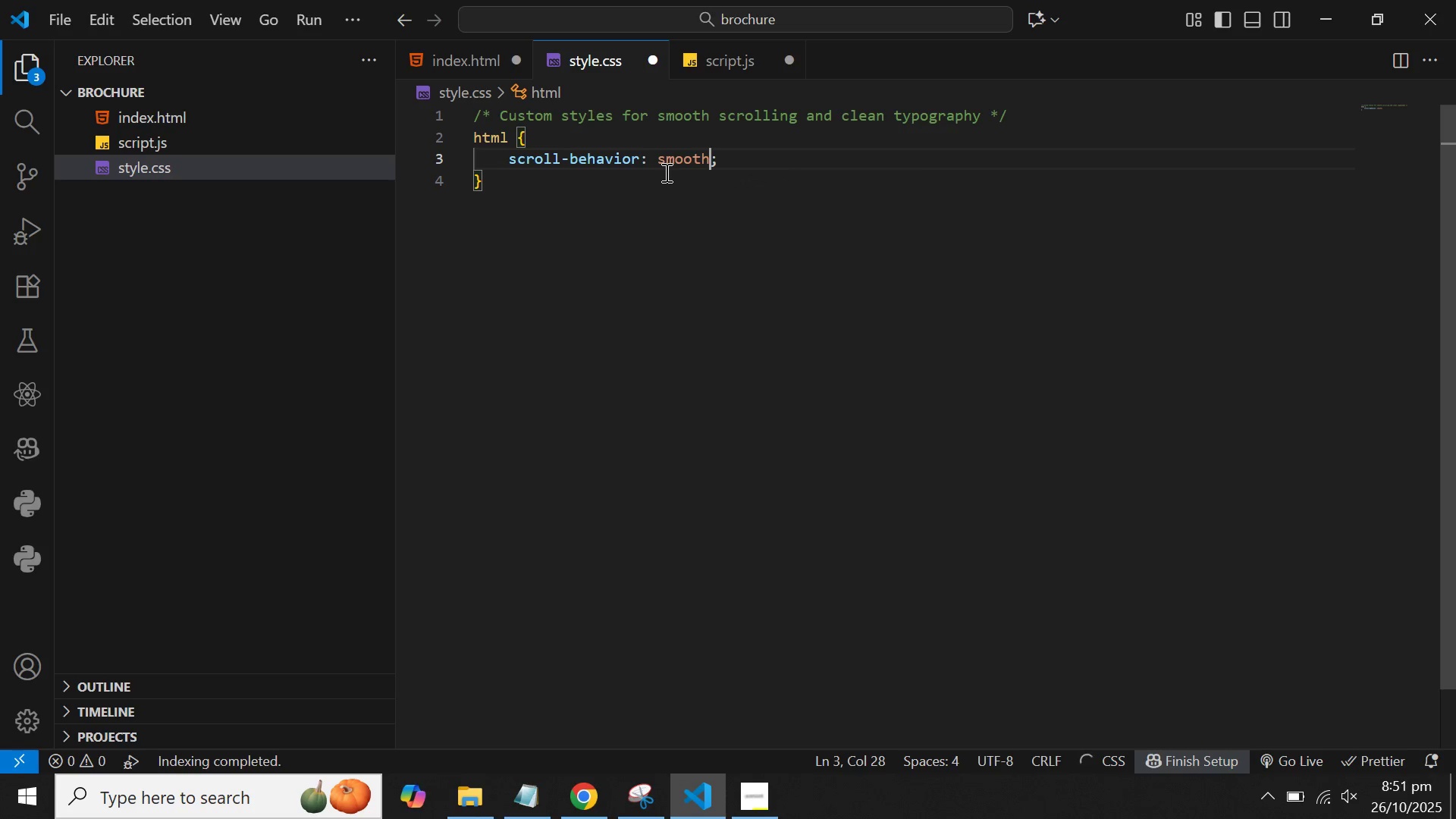 
key(ArrowDown)
 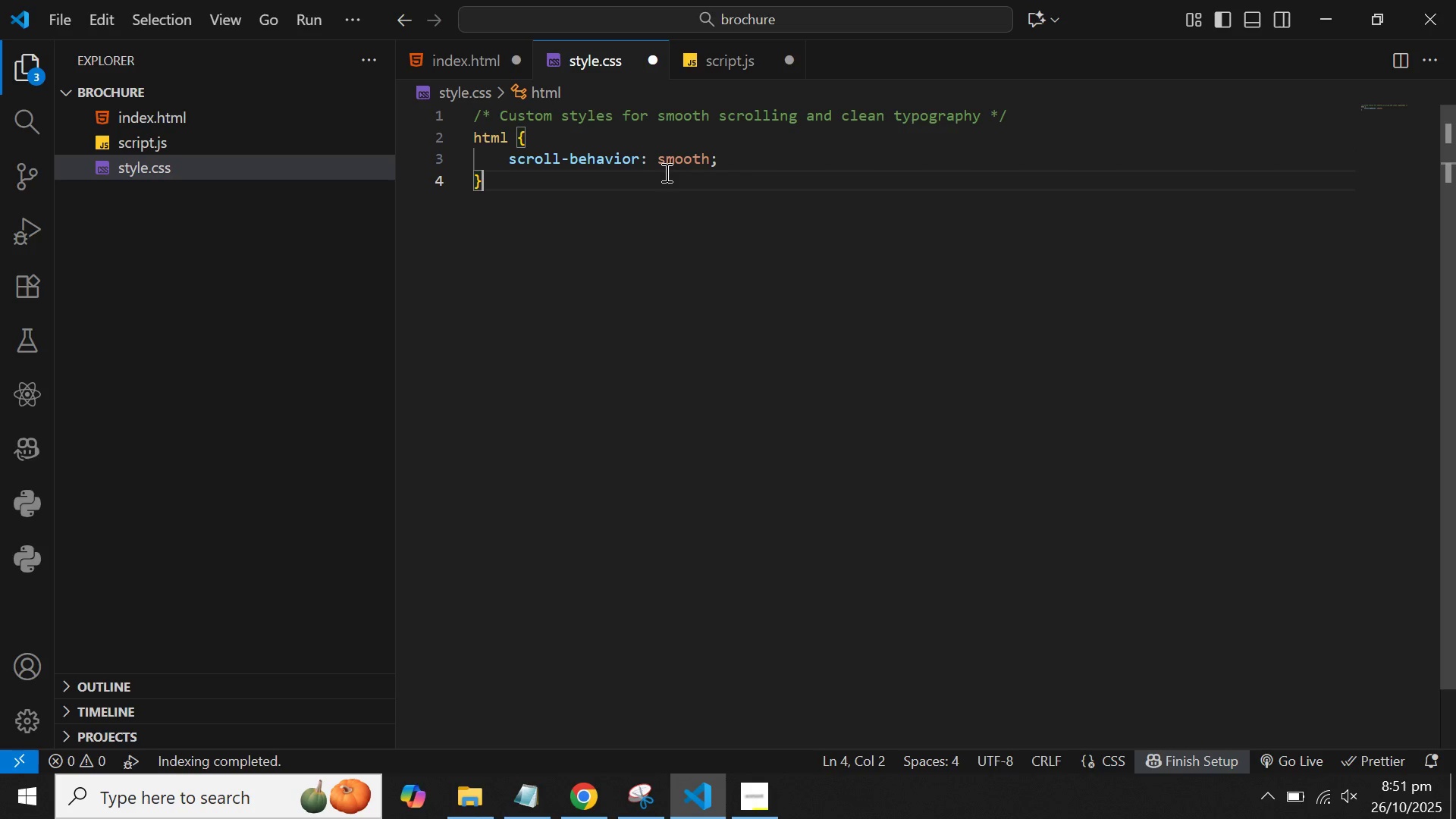 
key(Enter)
 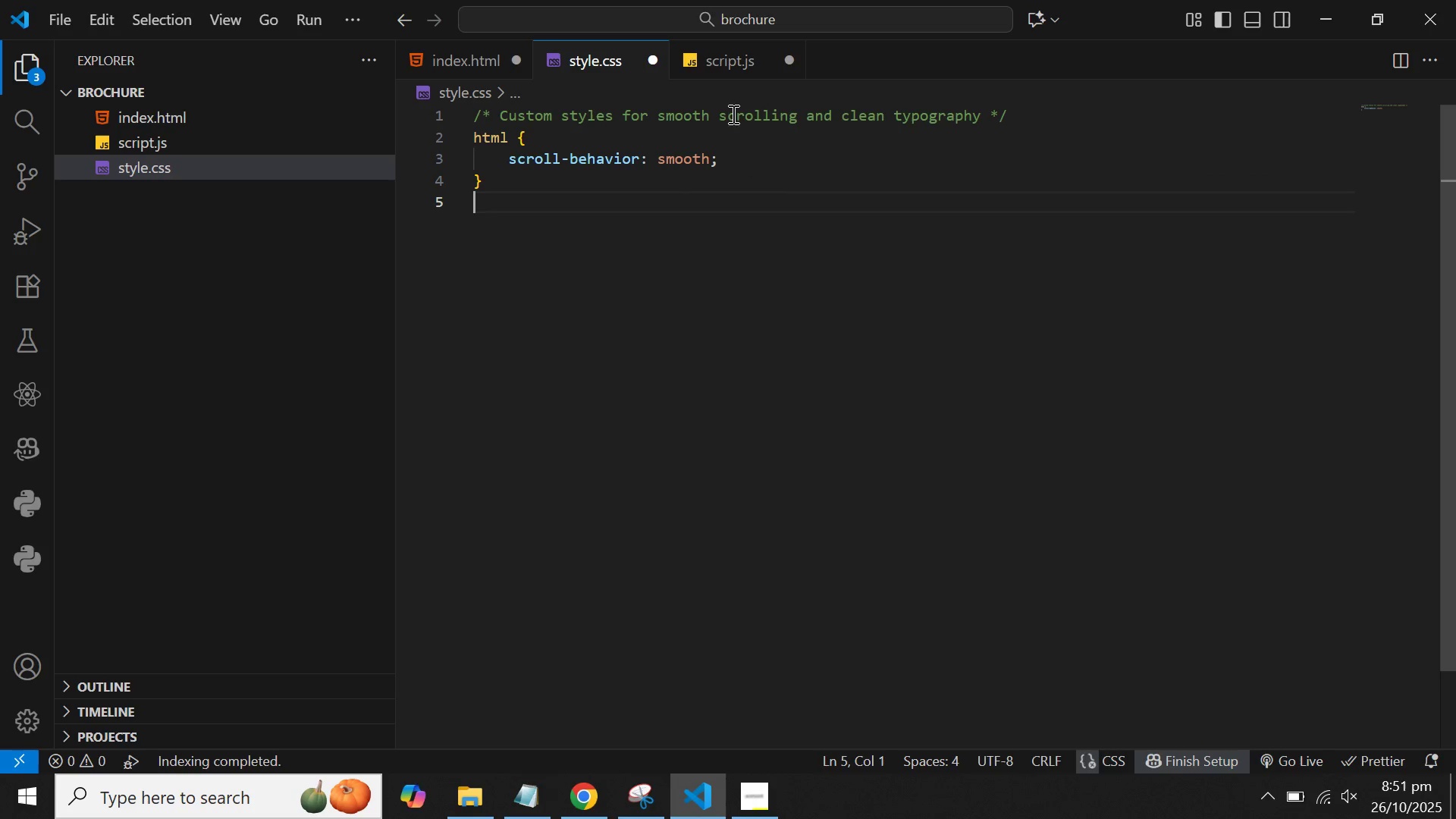 
double_click([736, 109])
 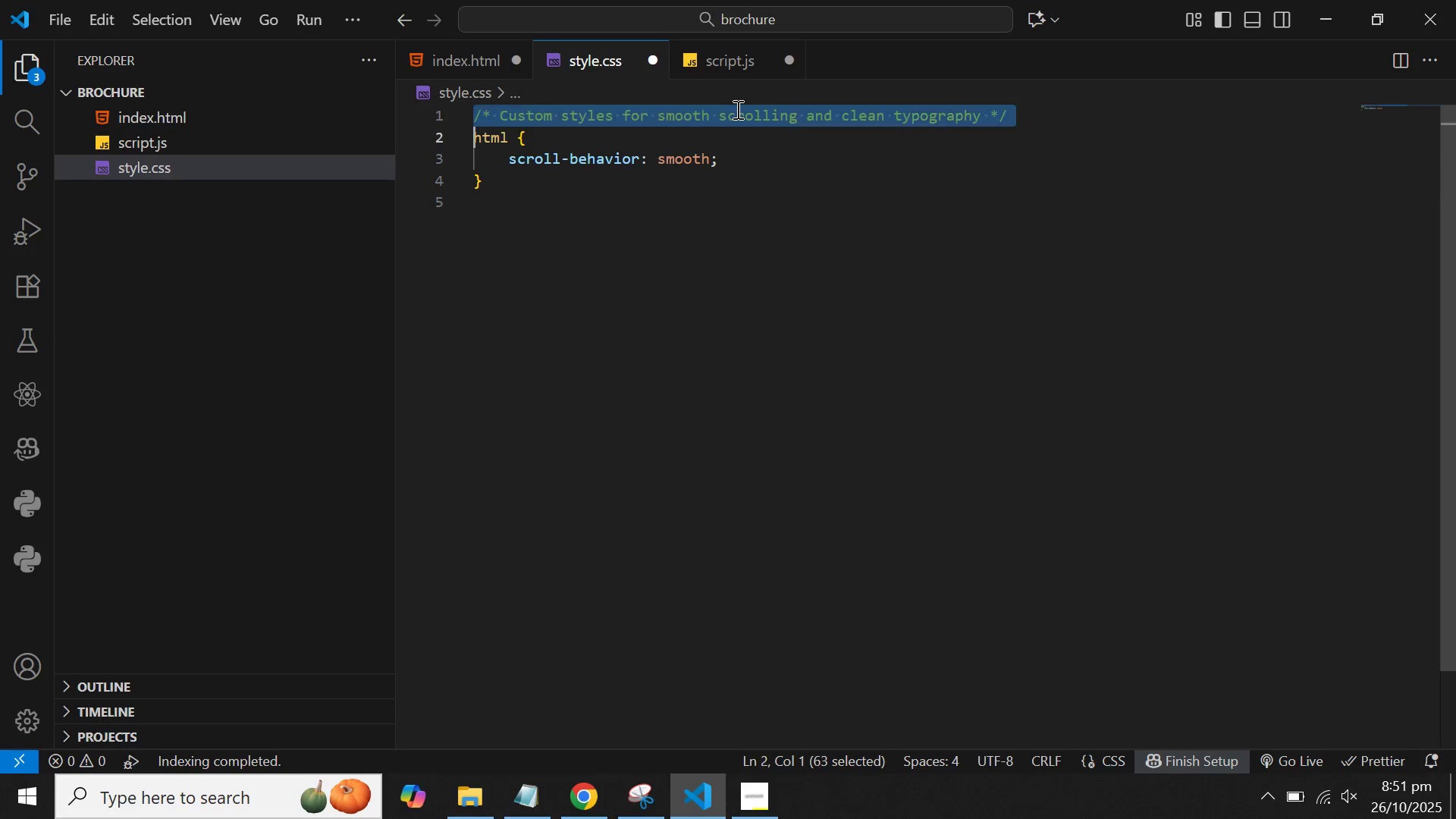 
triple_click([736, 109])
 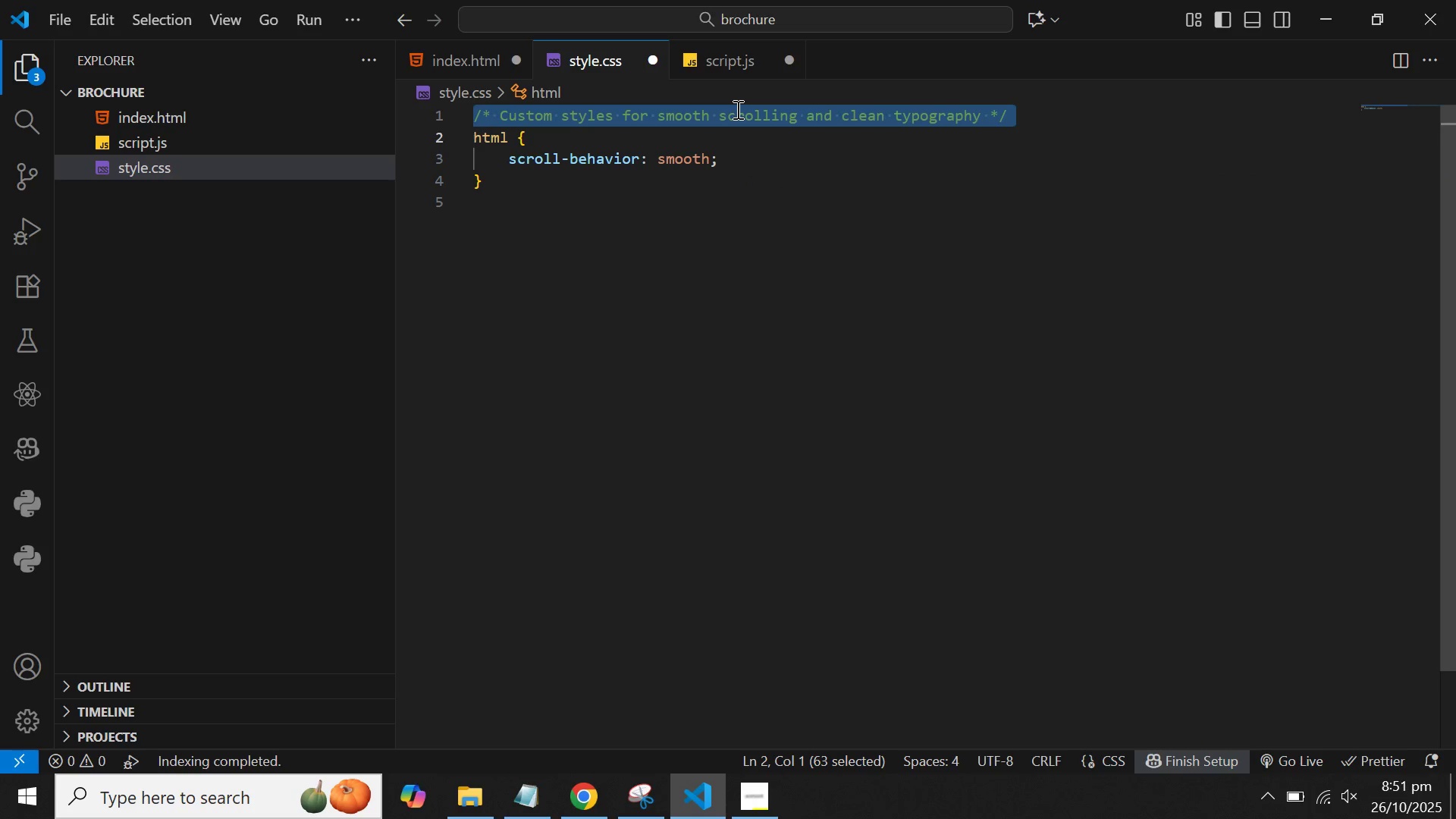 
key(Control+C)
 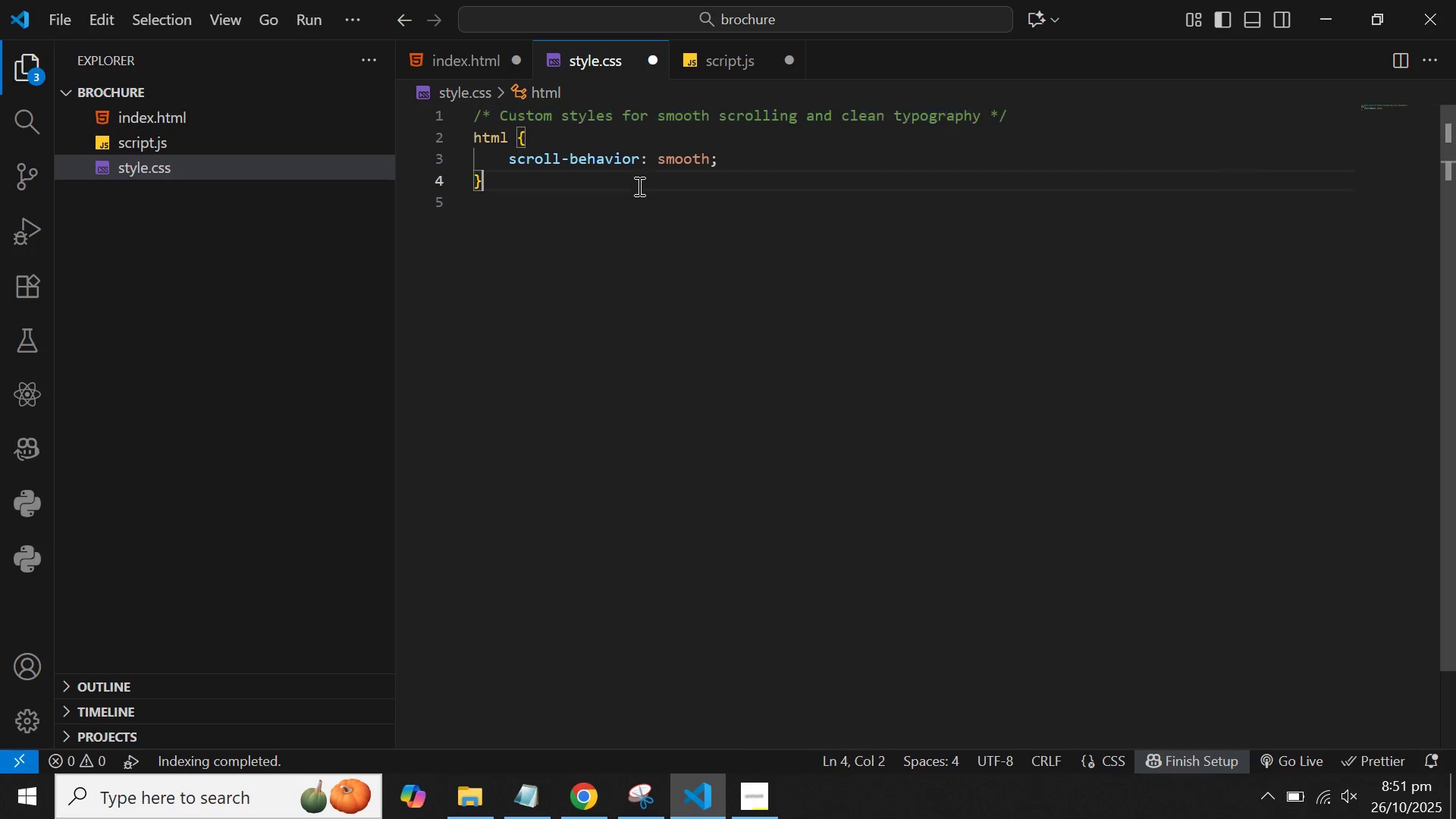 
left_click([638, 186])
 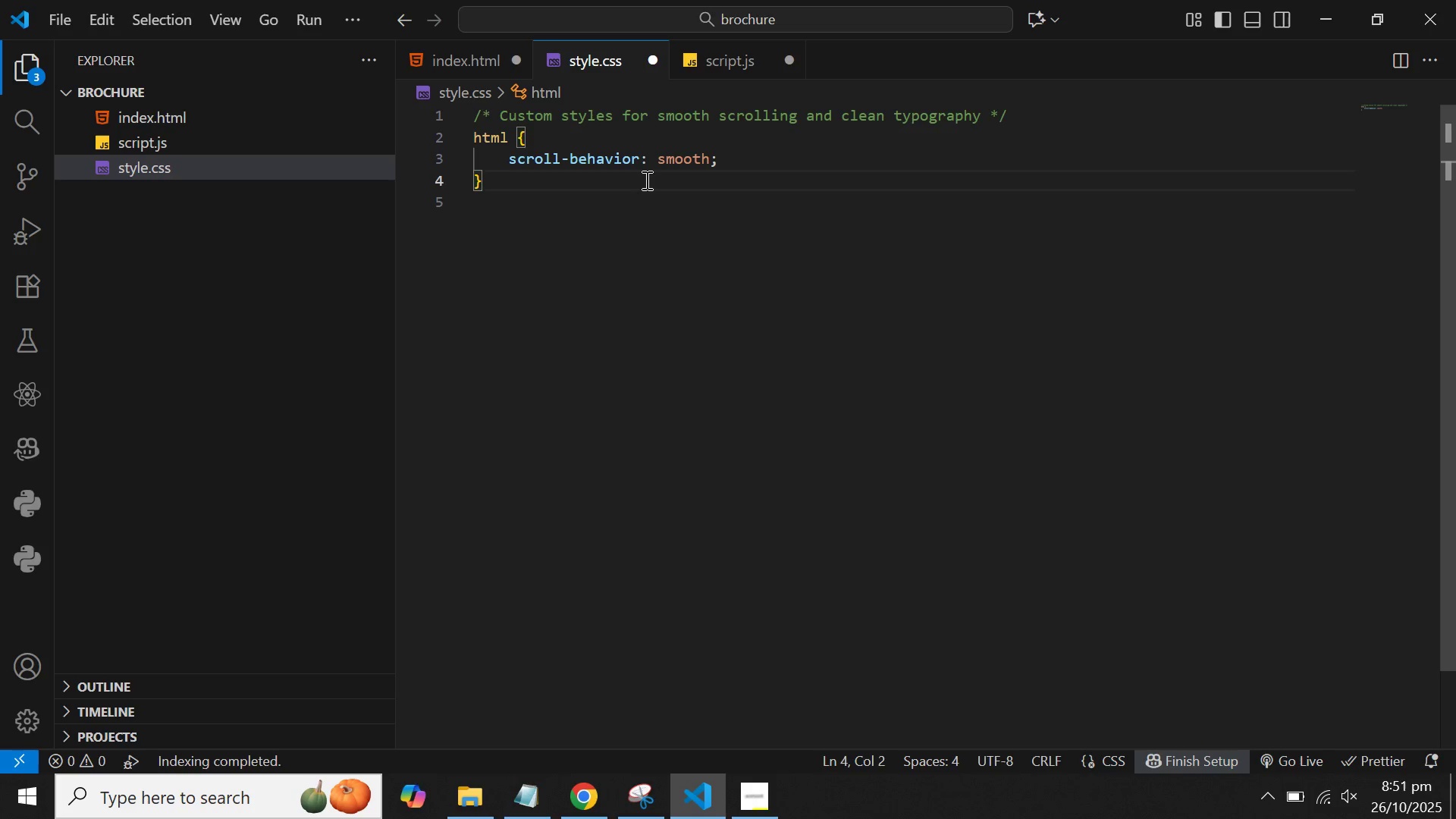 
key(Enter)
 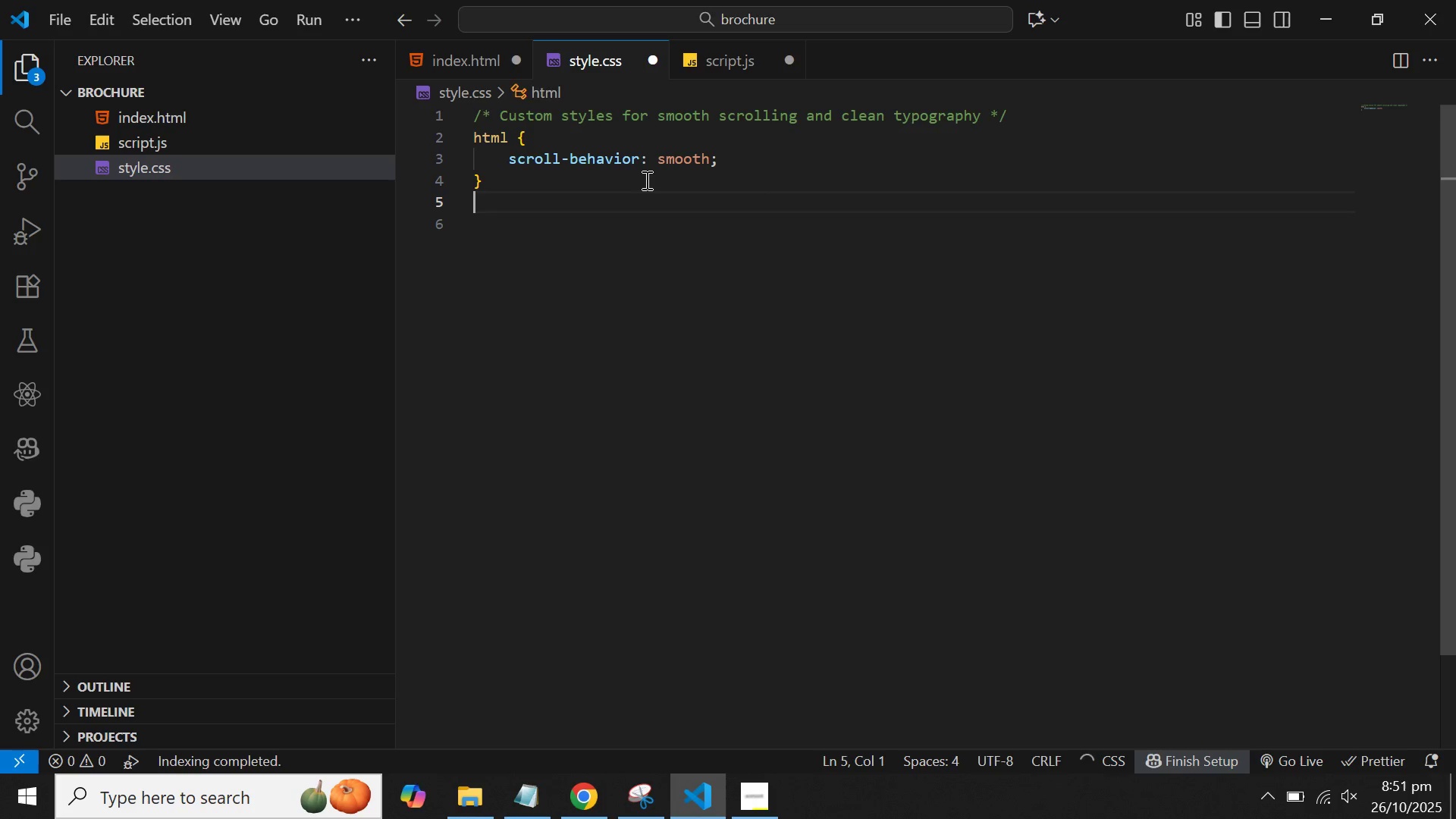 
key(Control+V)
 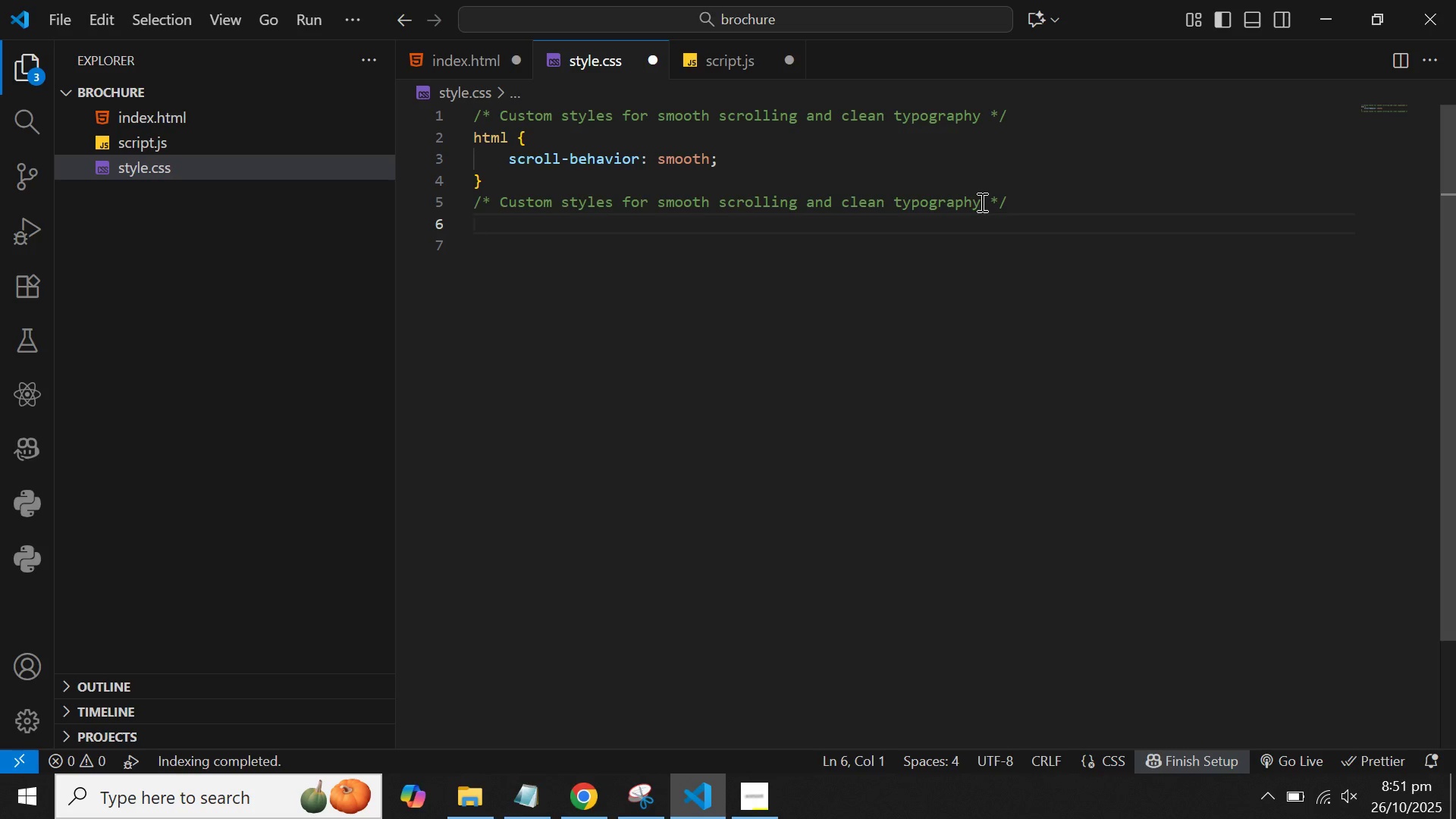 
wait(5.84)
 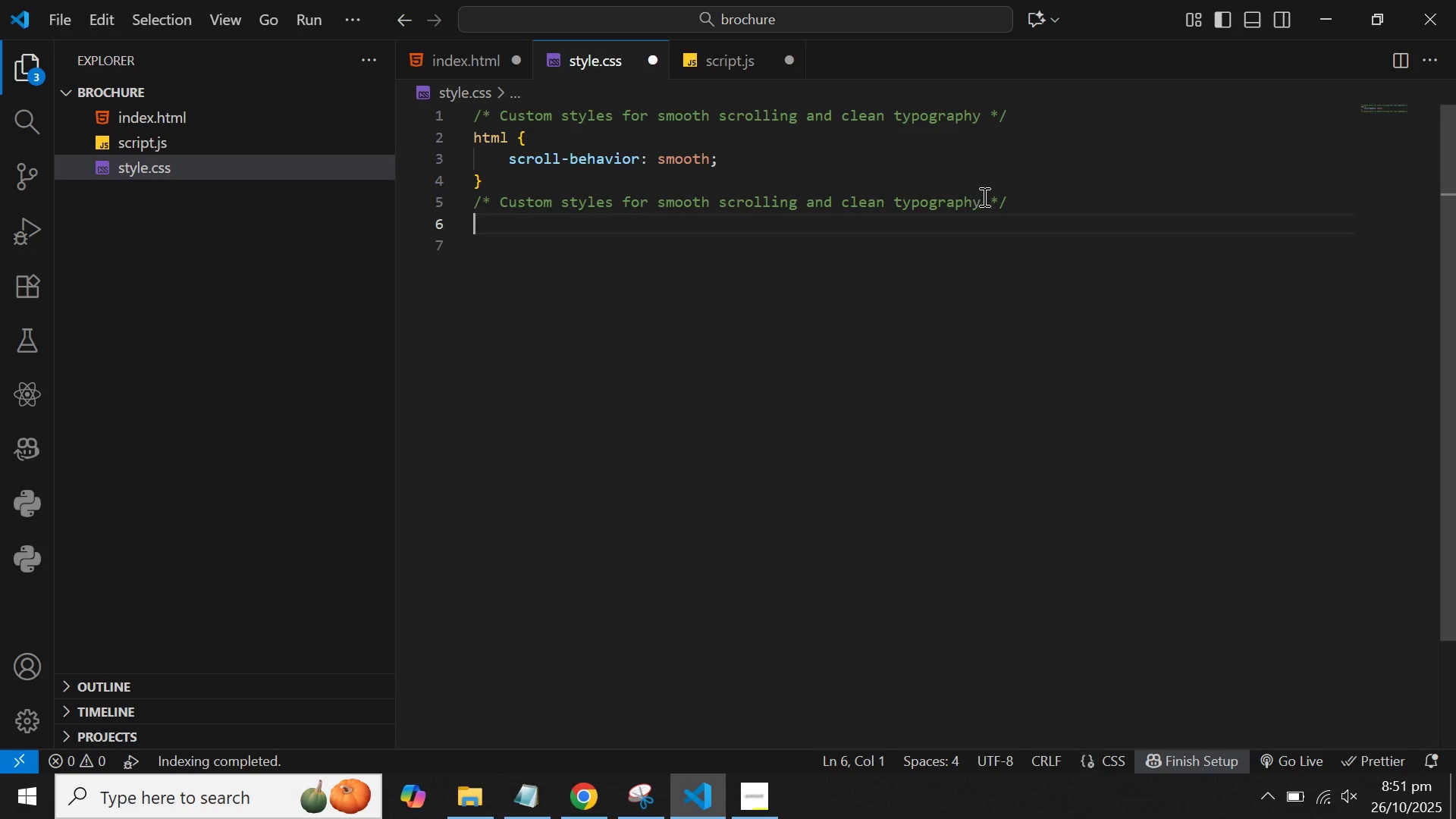 
key(ArrowUp)
 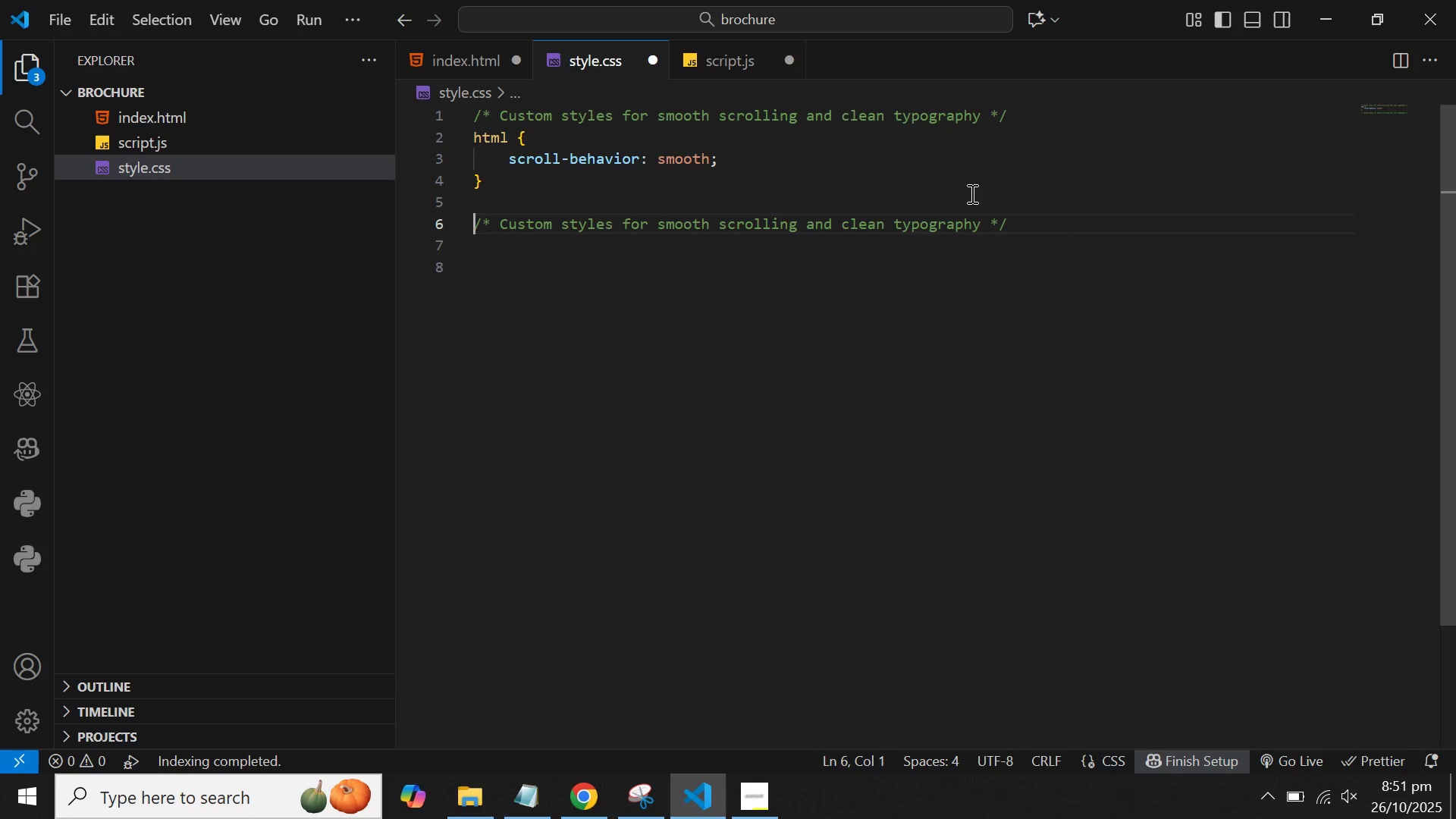 
key(Enter)
 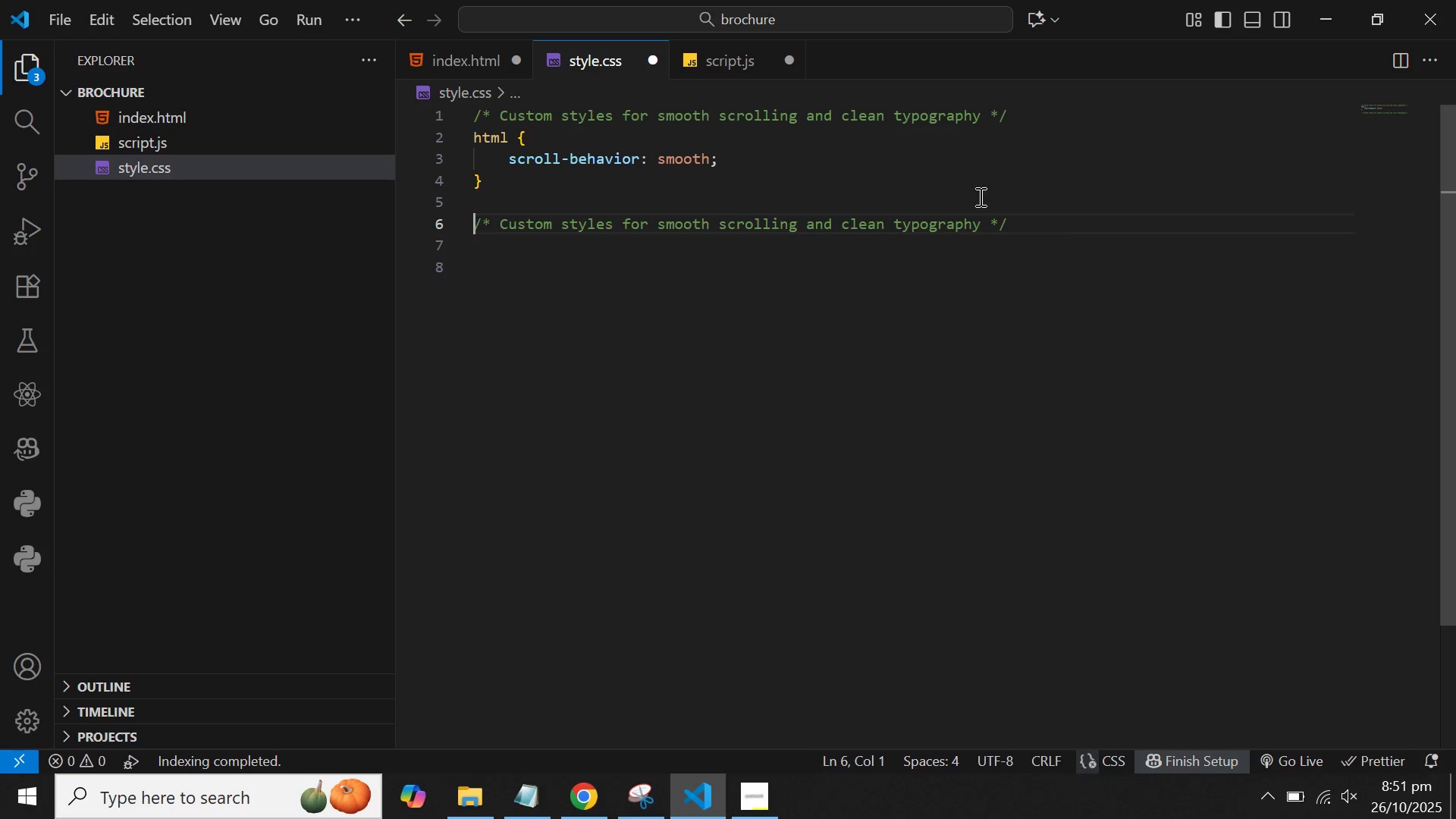 
left_click_drag(start_coordinate=[987, 221], to_coordinate=[586, 227])
 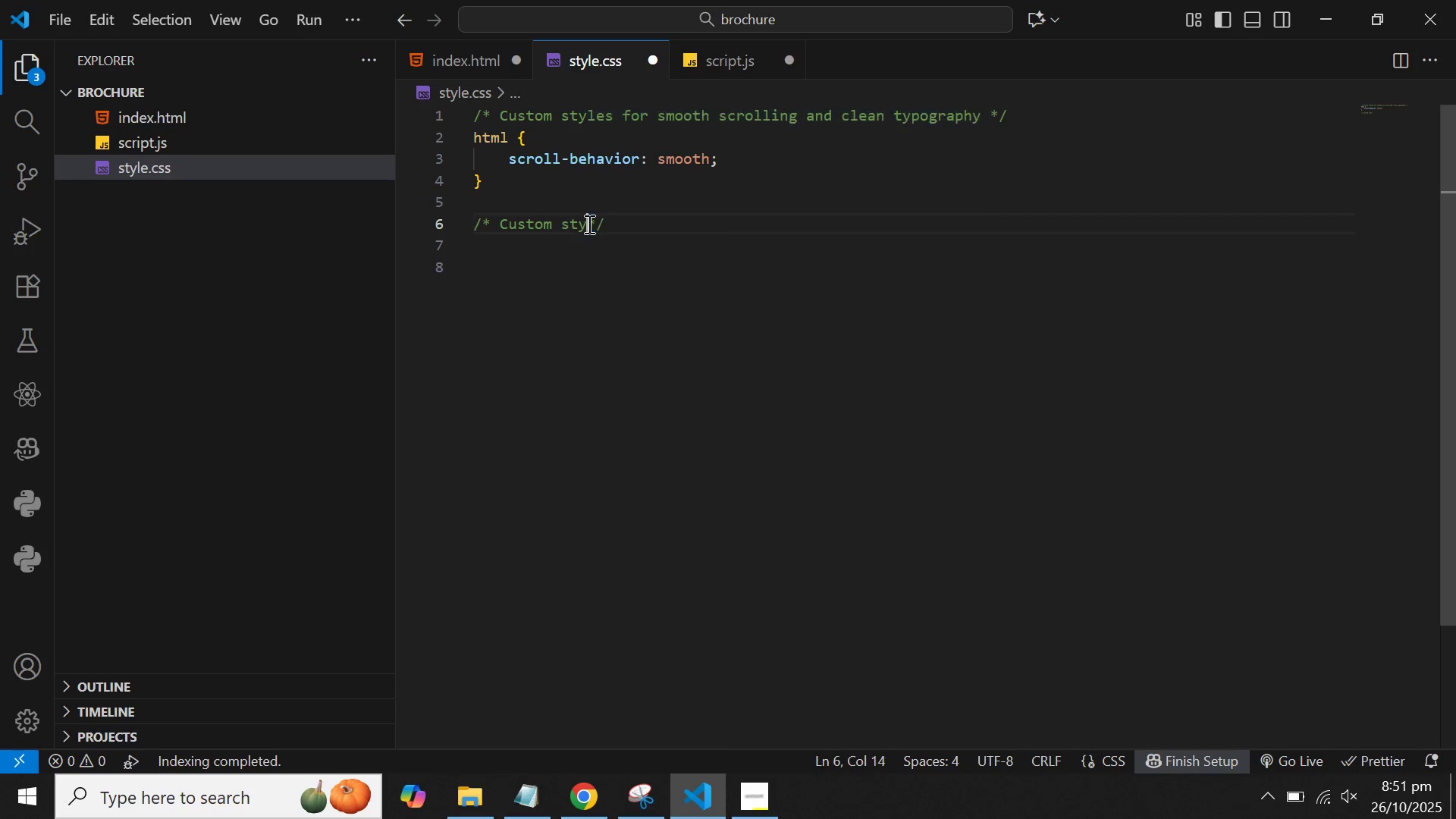 
key(Backspace)
 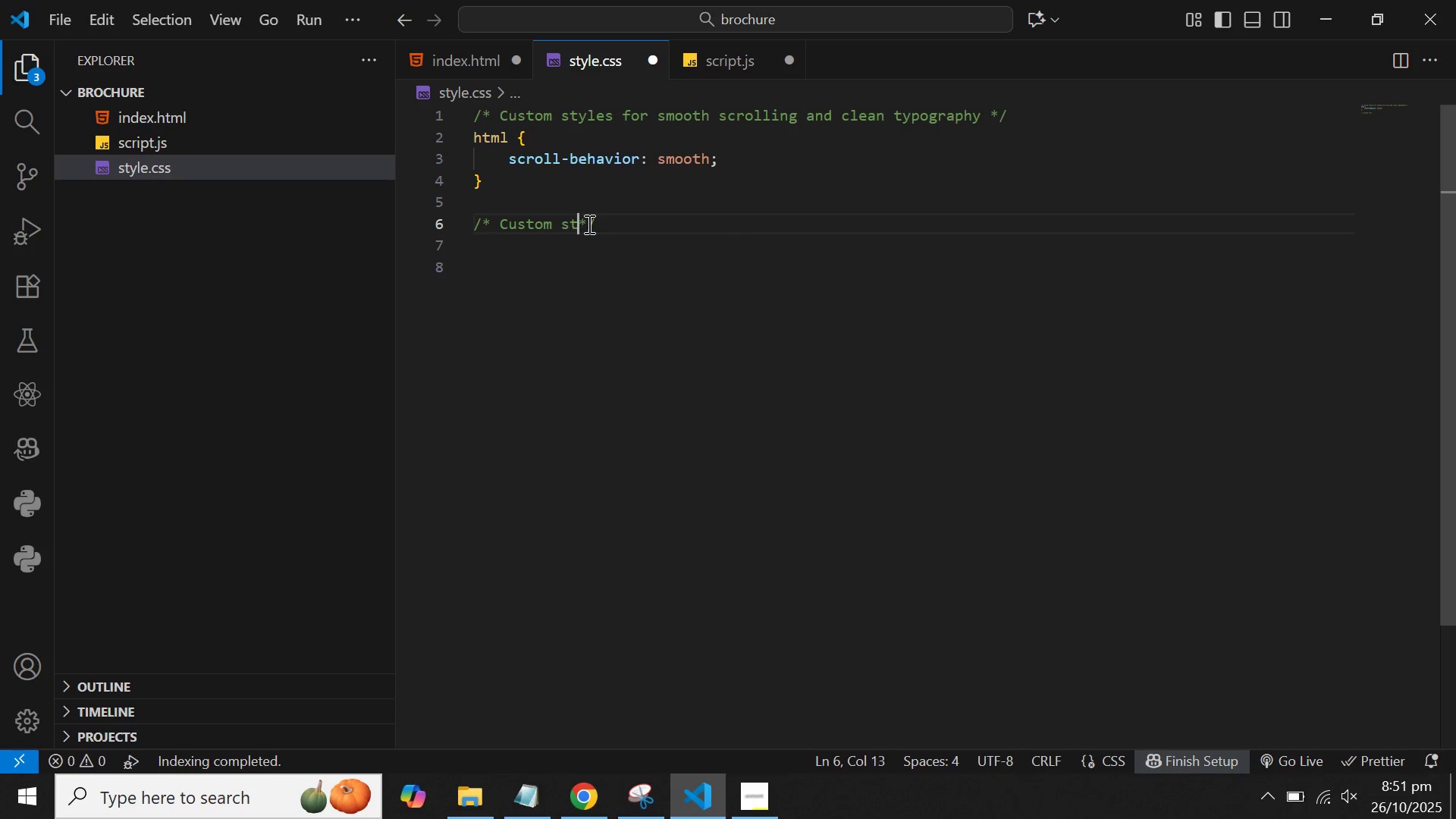 
key(Backspace)
 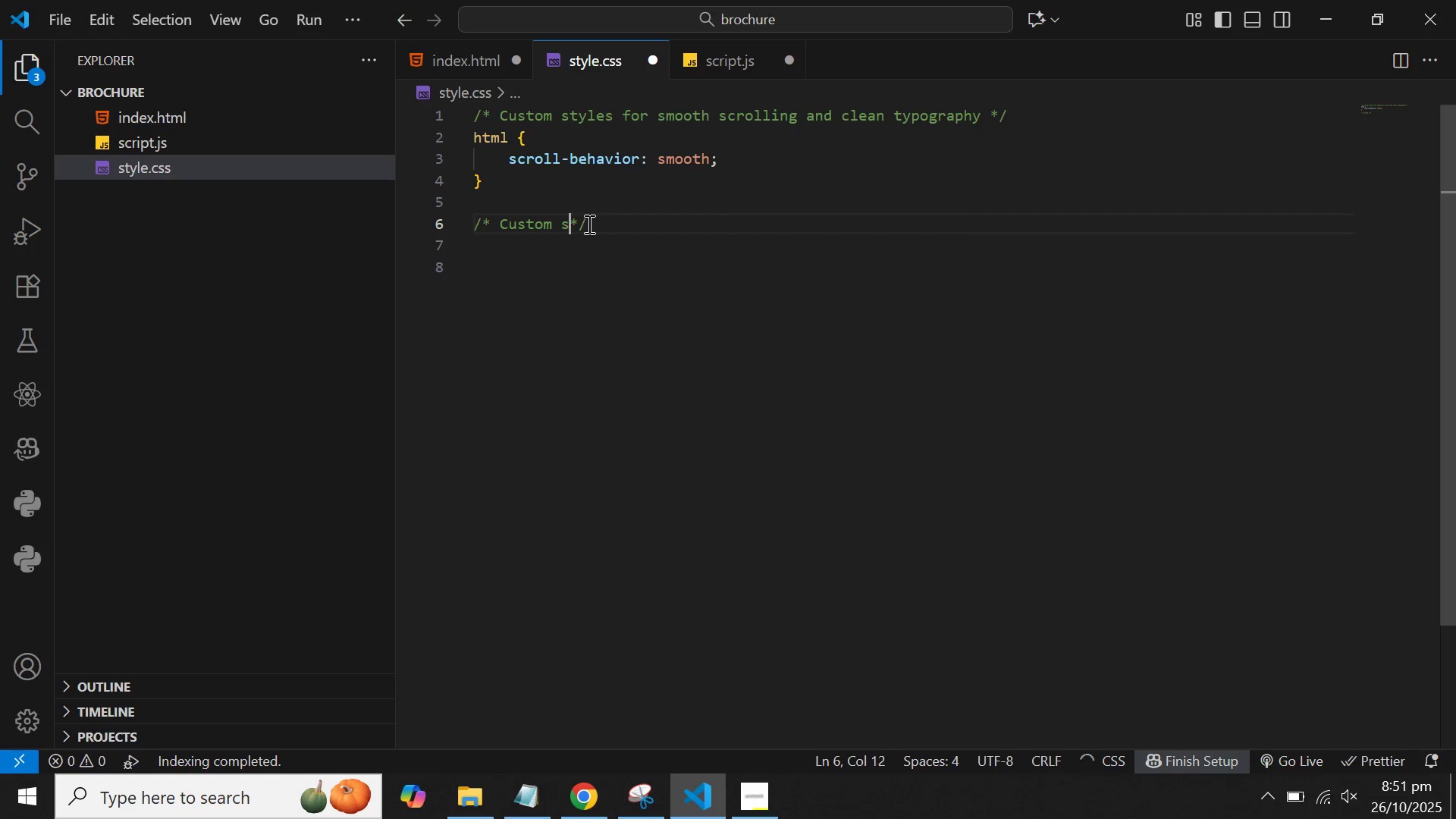 
key(Backspace)
 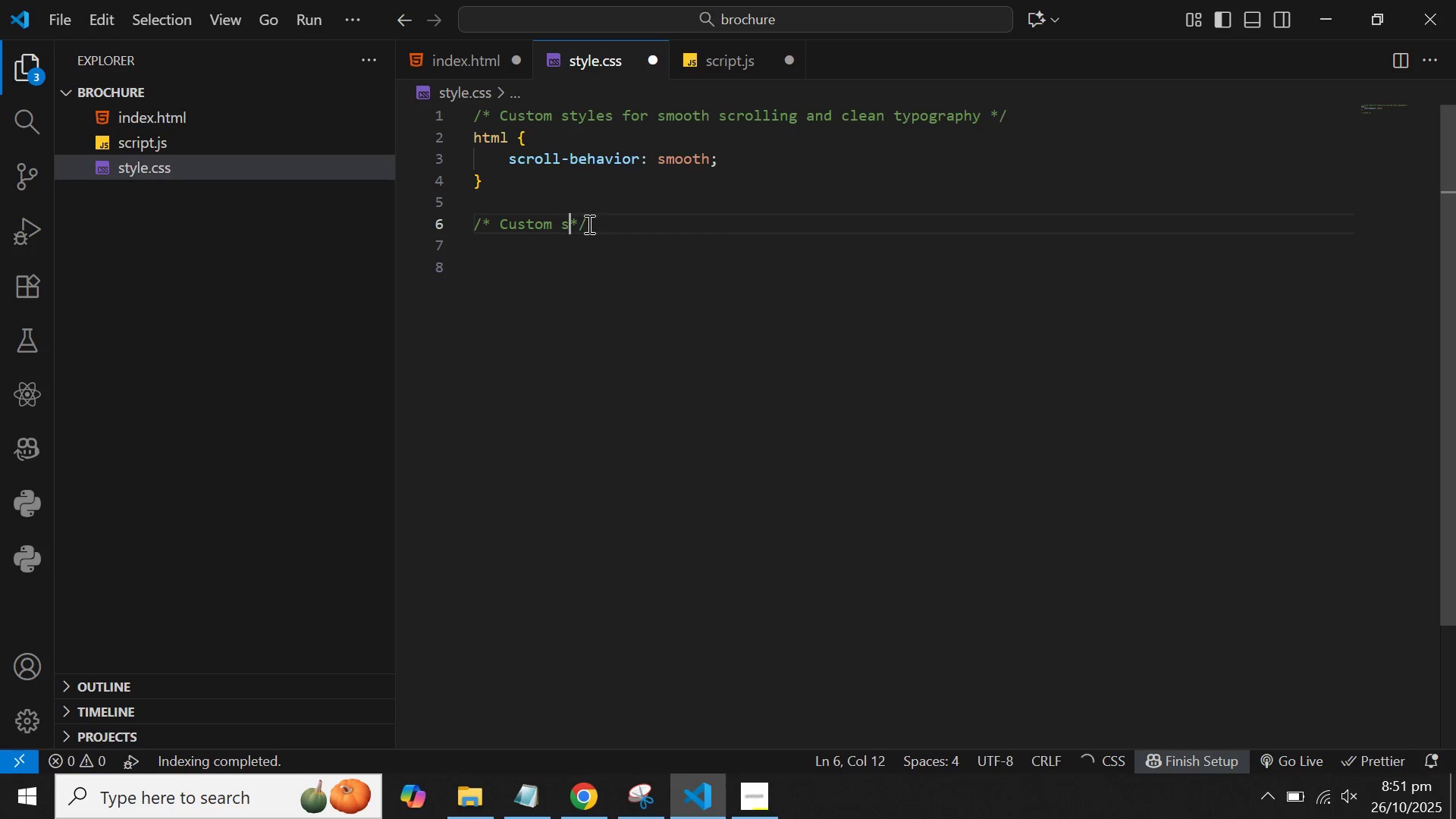 
key(Backspace)
 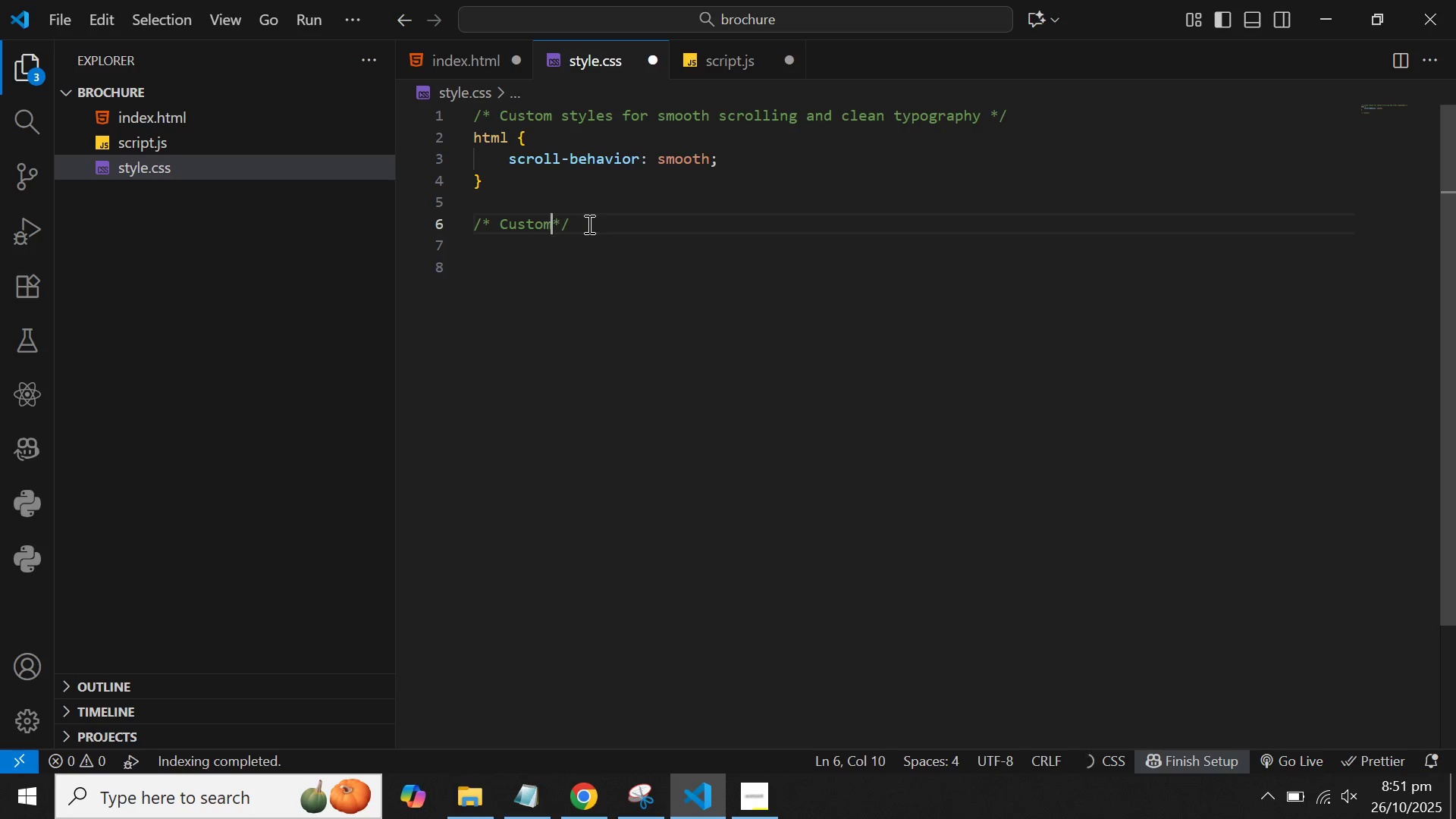 
key(Backspace)
 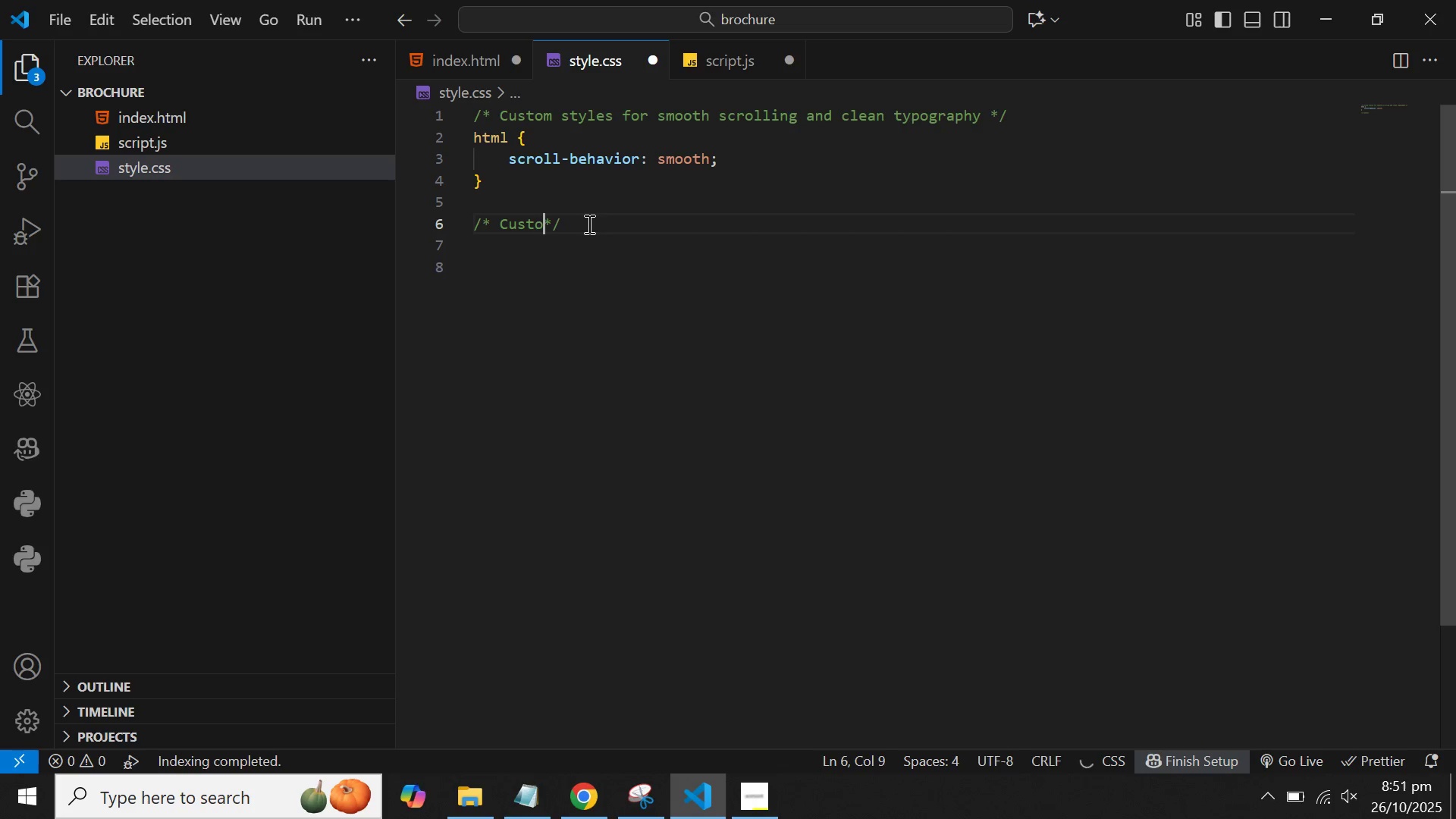 
key(Backspace)
 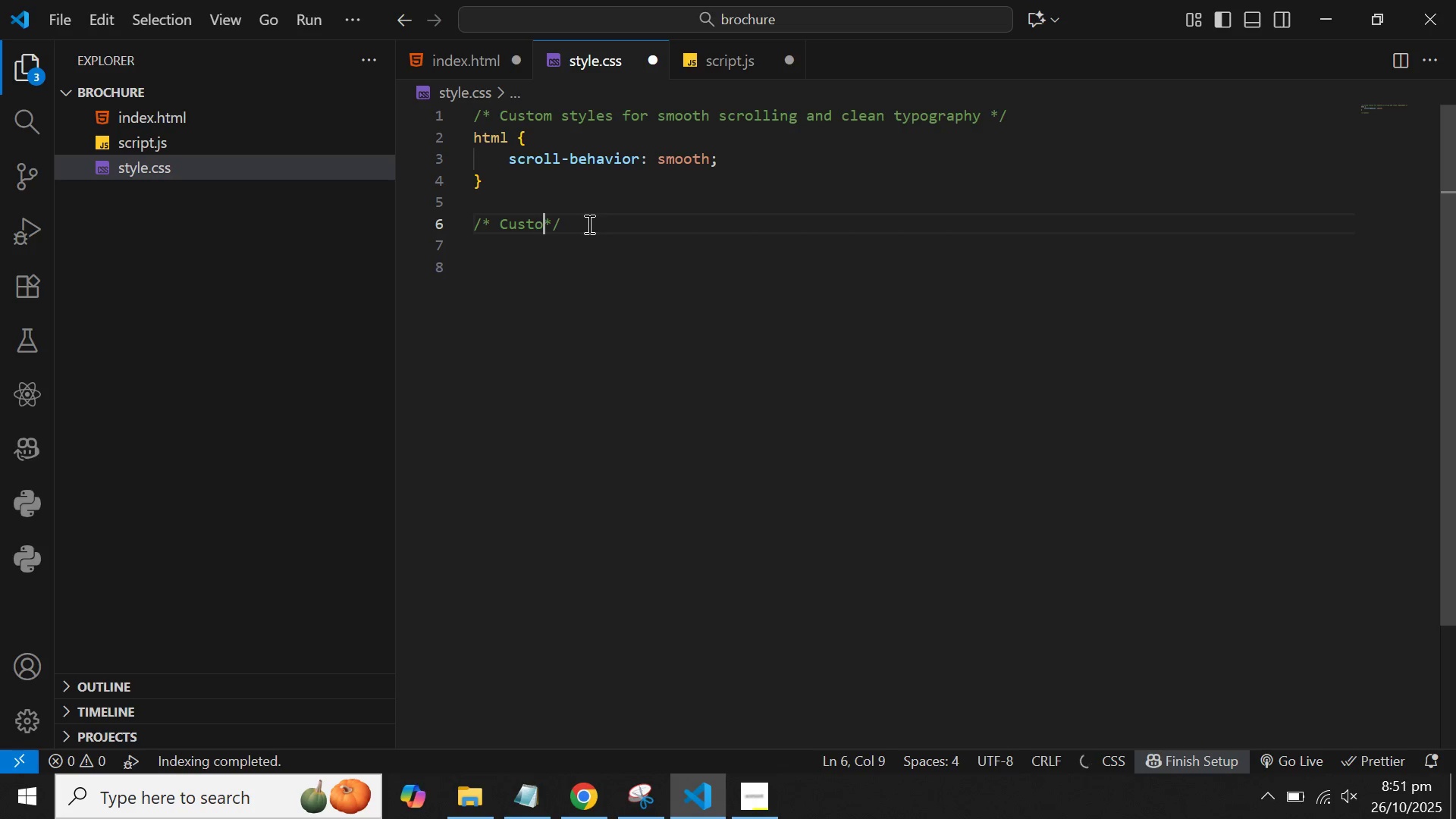 
key(Backspace)
 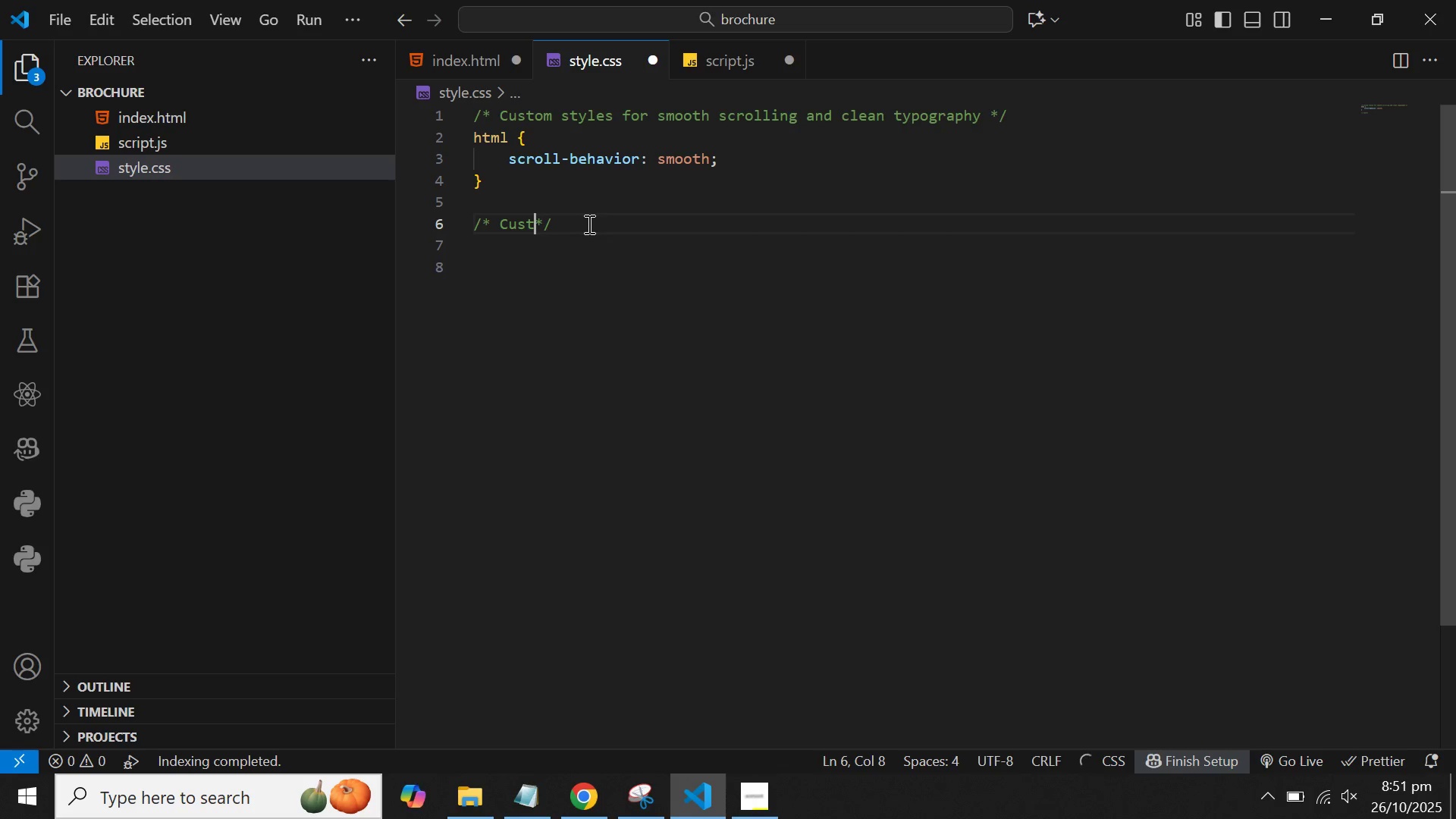 
key(Backspace)
 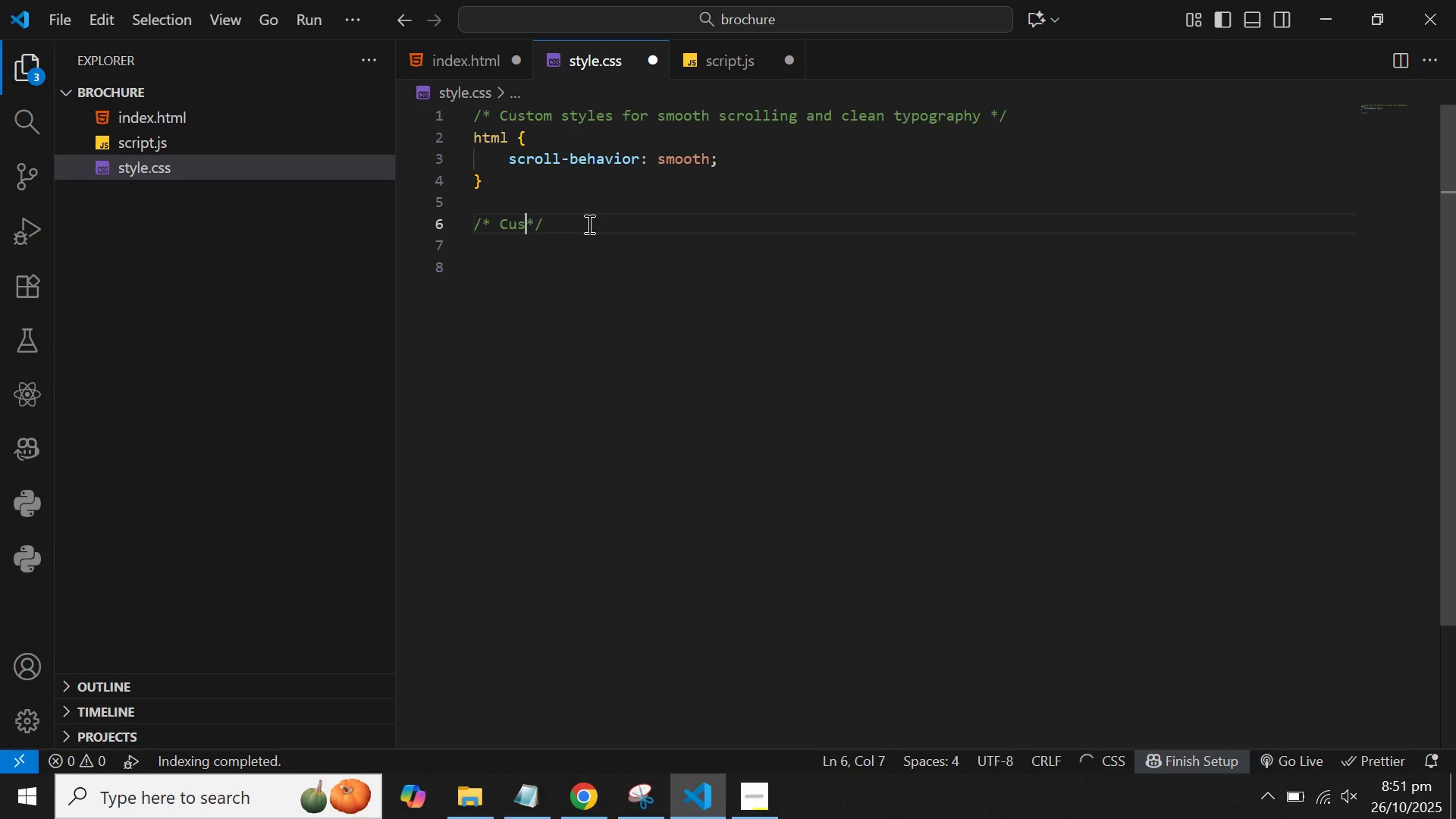 
key(Backspace)
 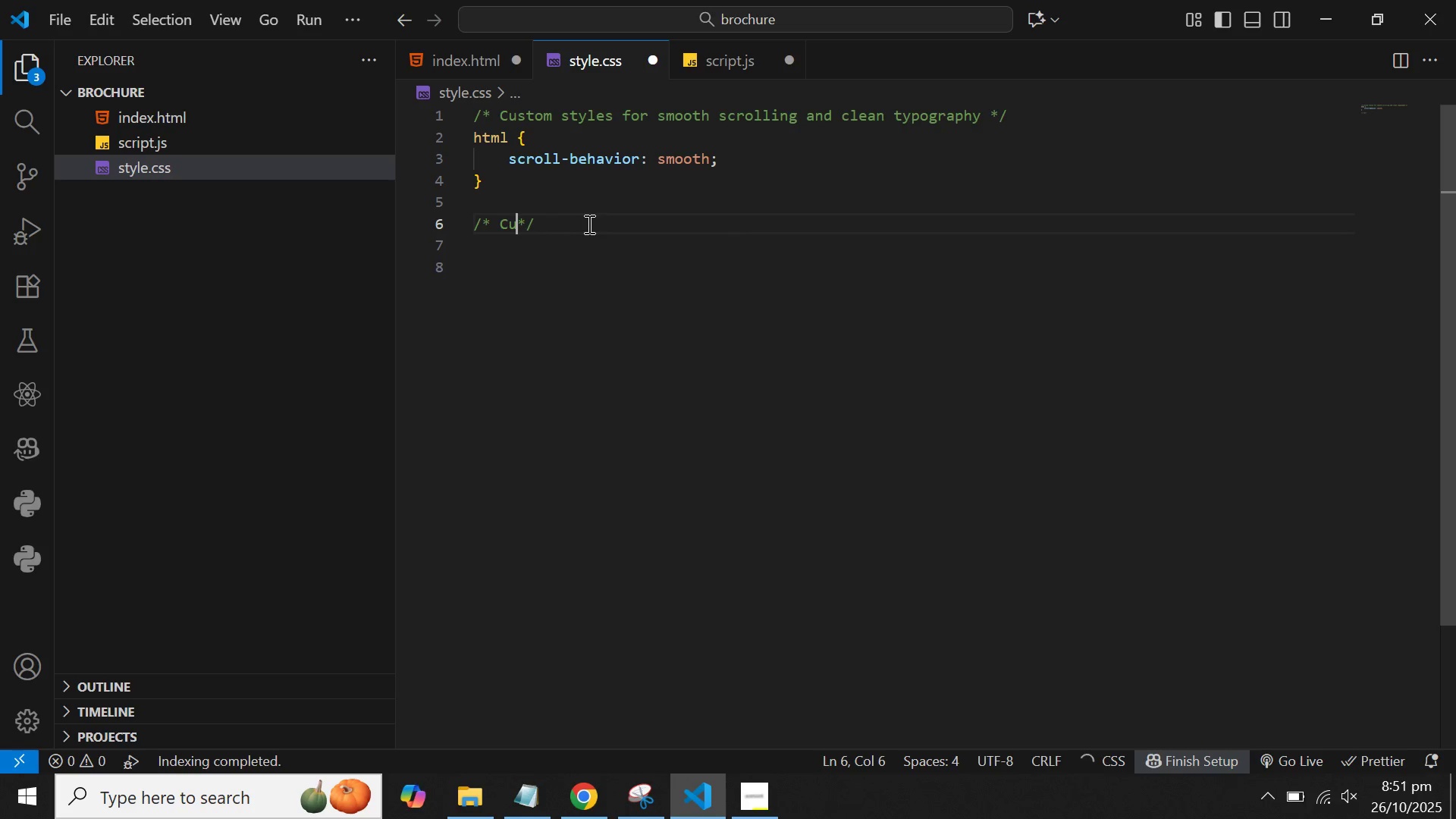 
key(Backspace)
 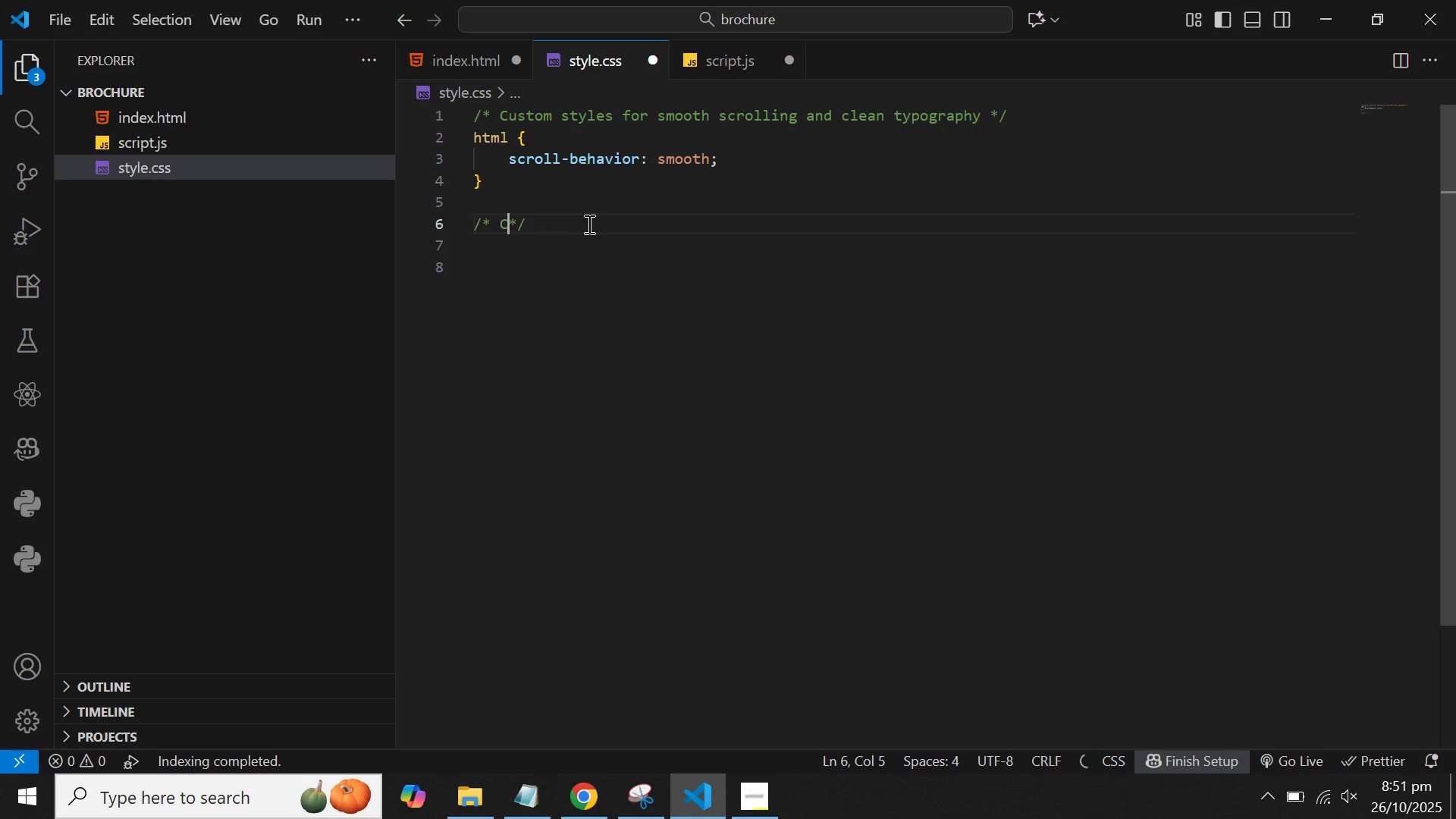 
key(Backspace)
 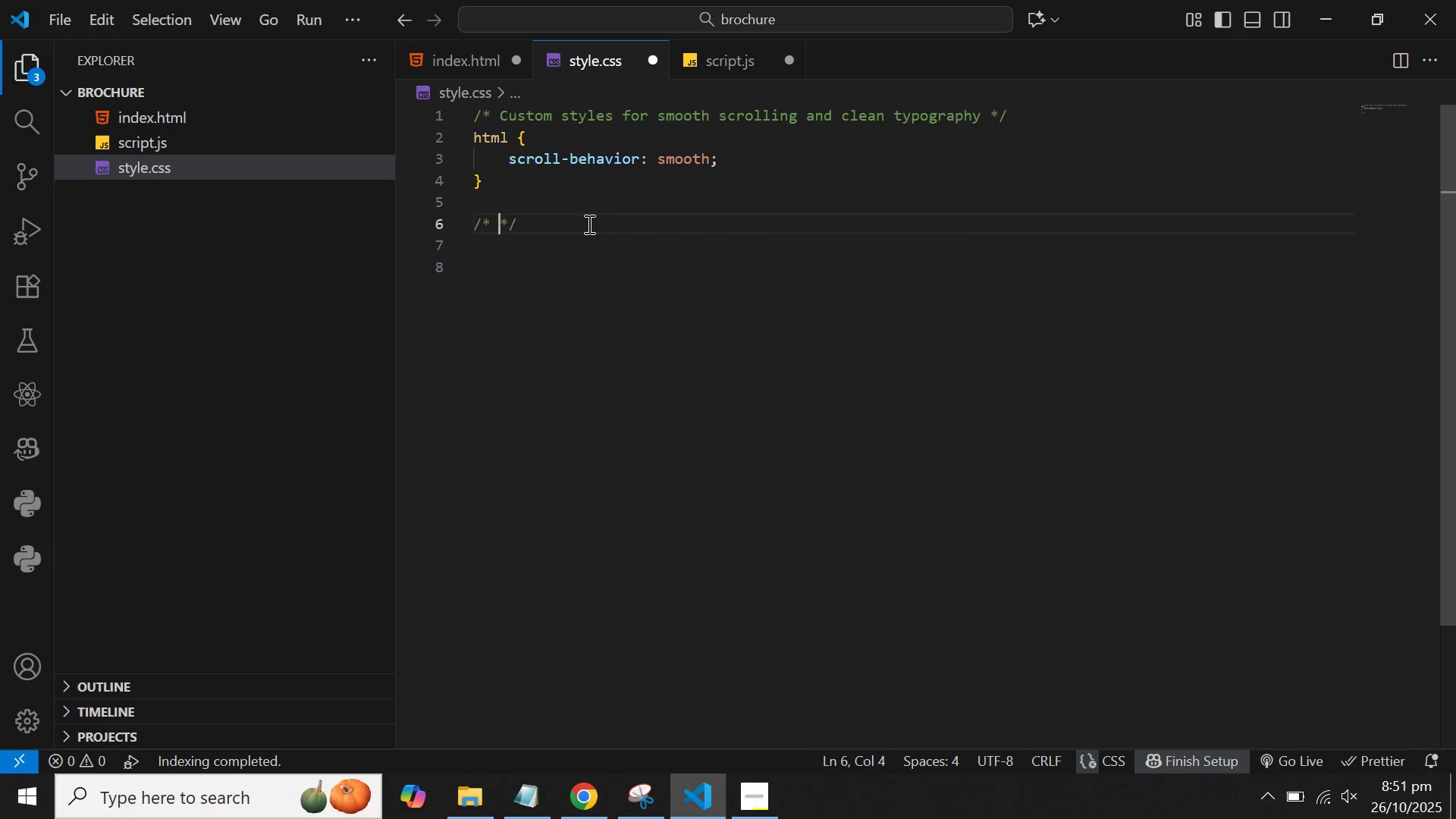 
hold_key(key=ShiftLeft, duration=1.5)
 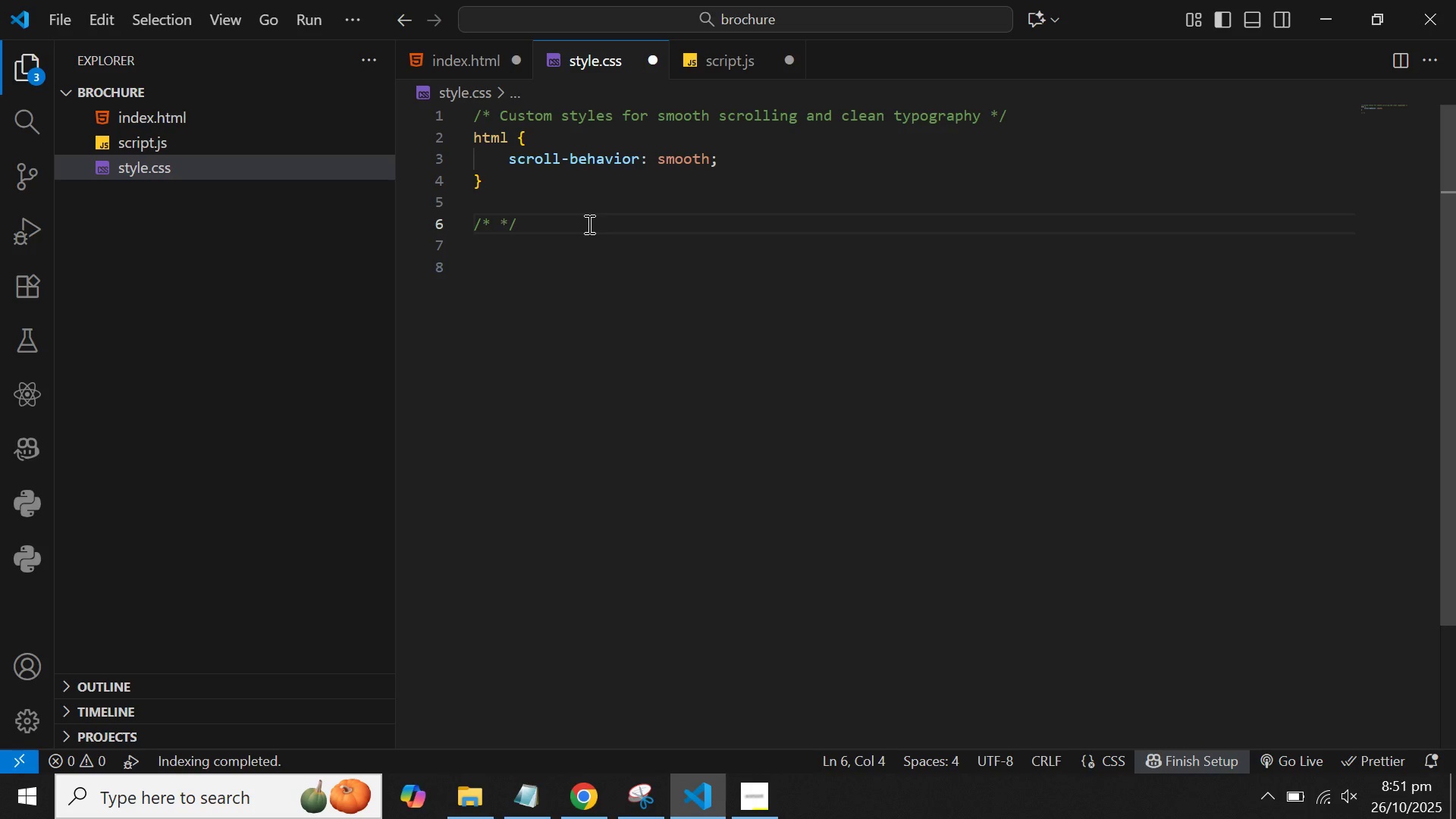 
type(Custome)
key(Backspace)
type( focus state for better accessibility )
 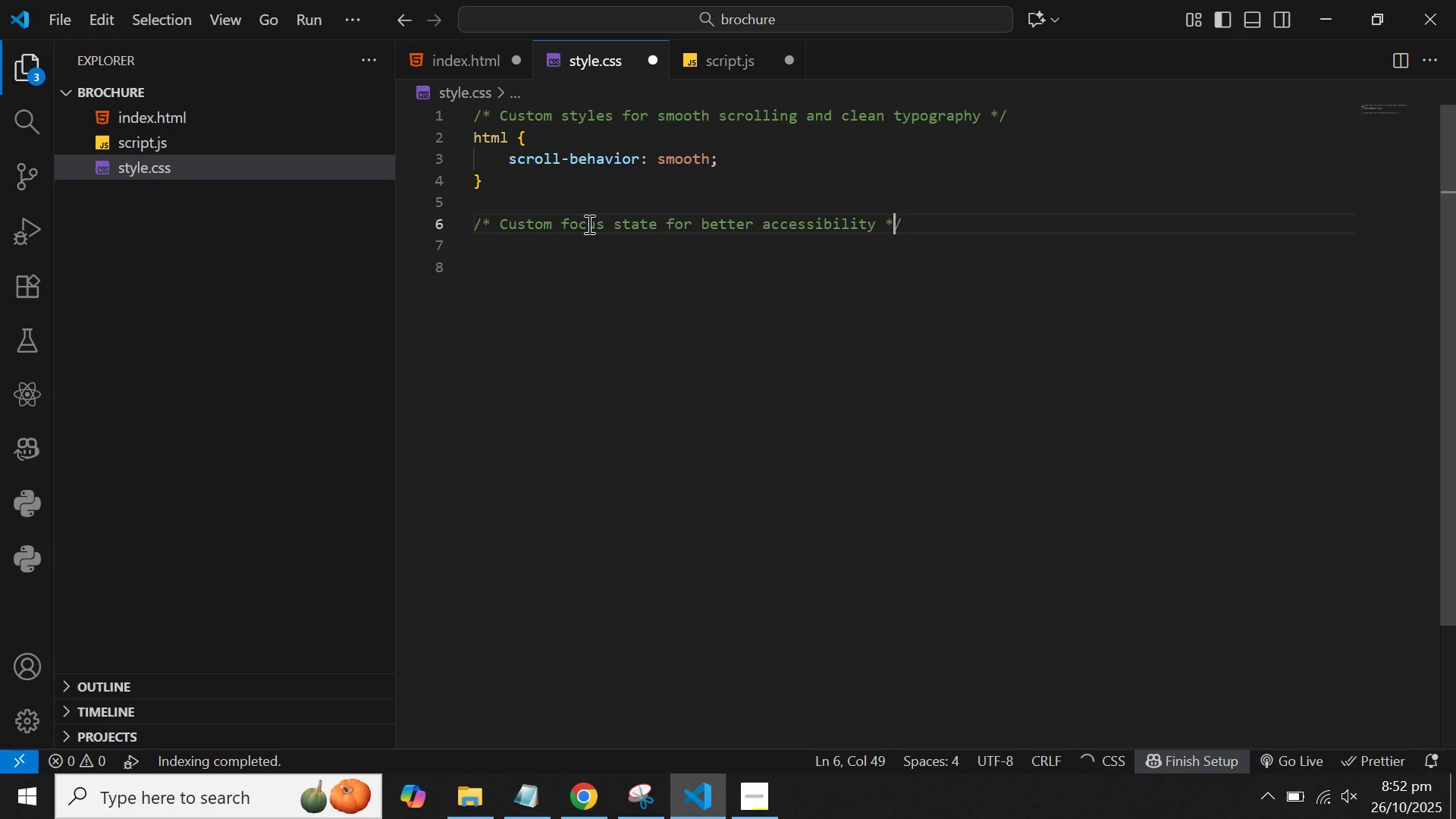 
key(ArrowRight)
 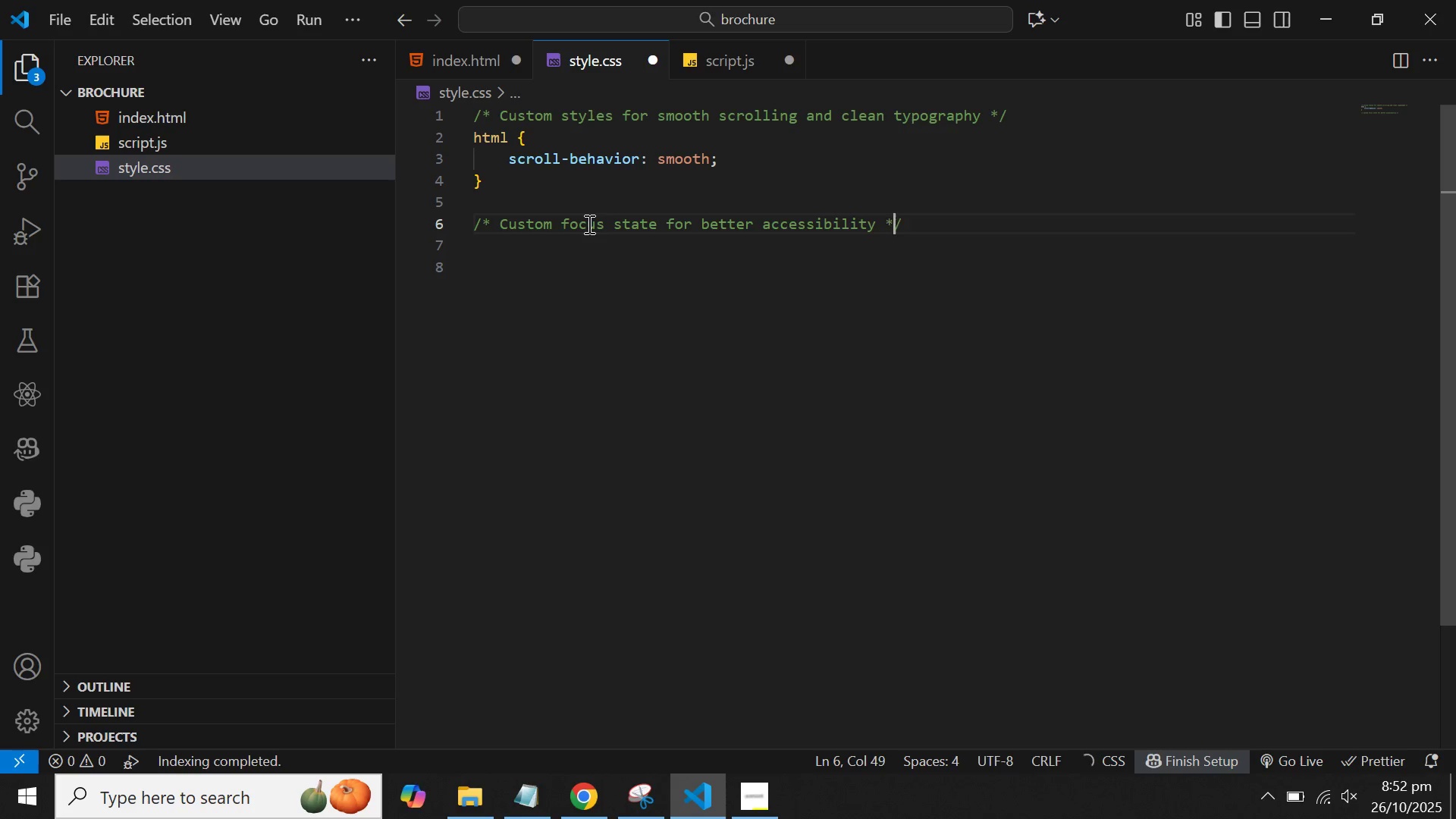 
key(ArrowRight)
 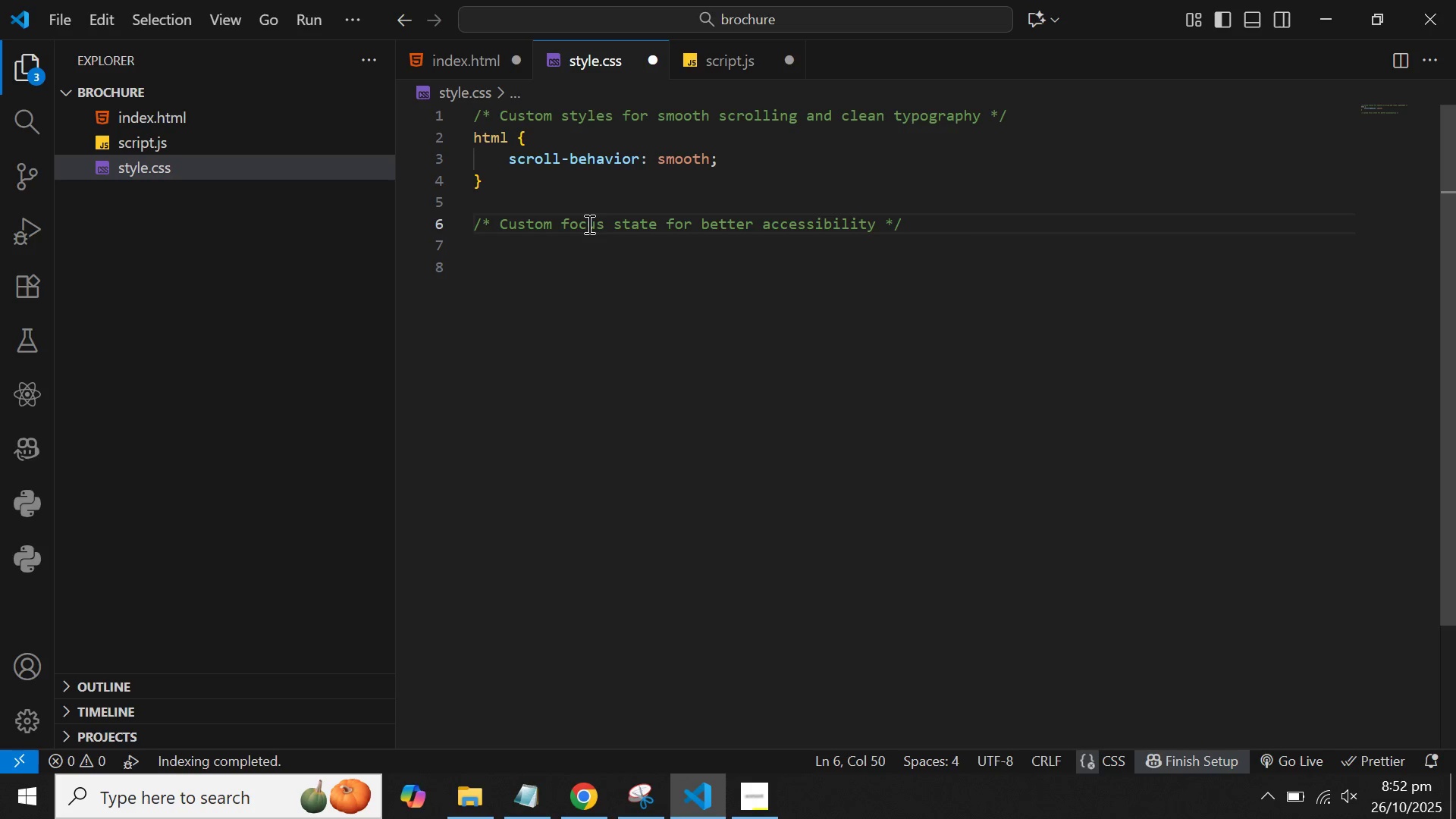 
key(Enter)
 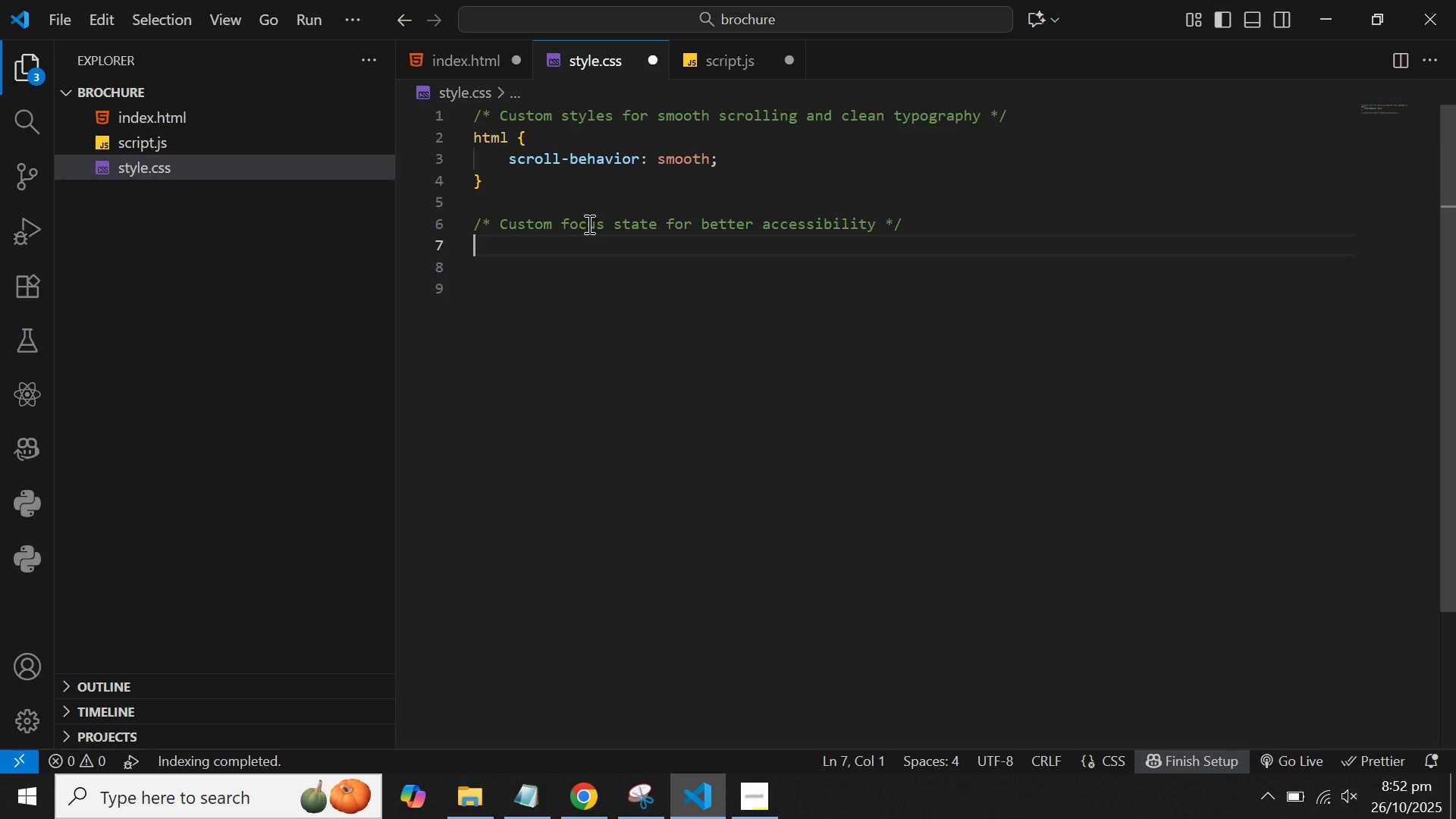 
key(Shift+Semicolon)
 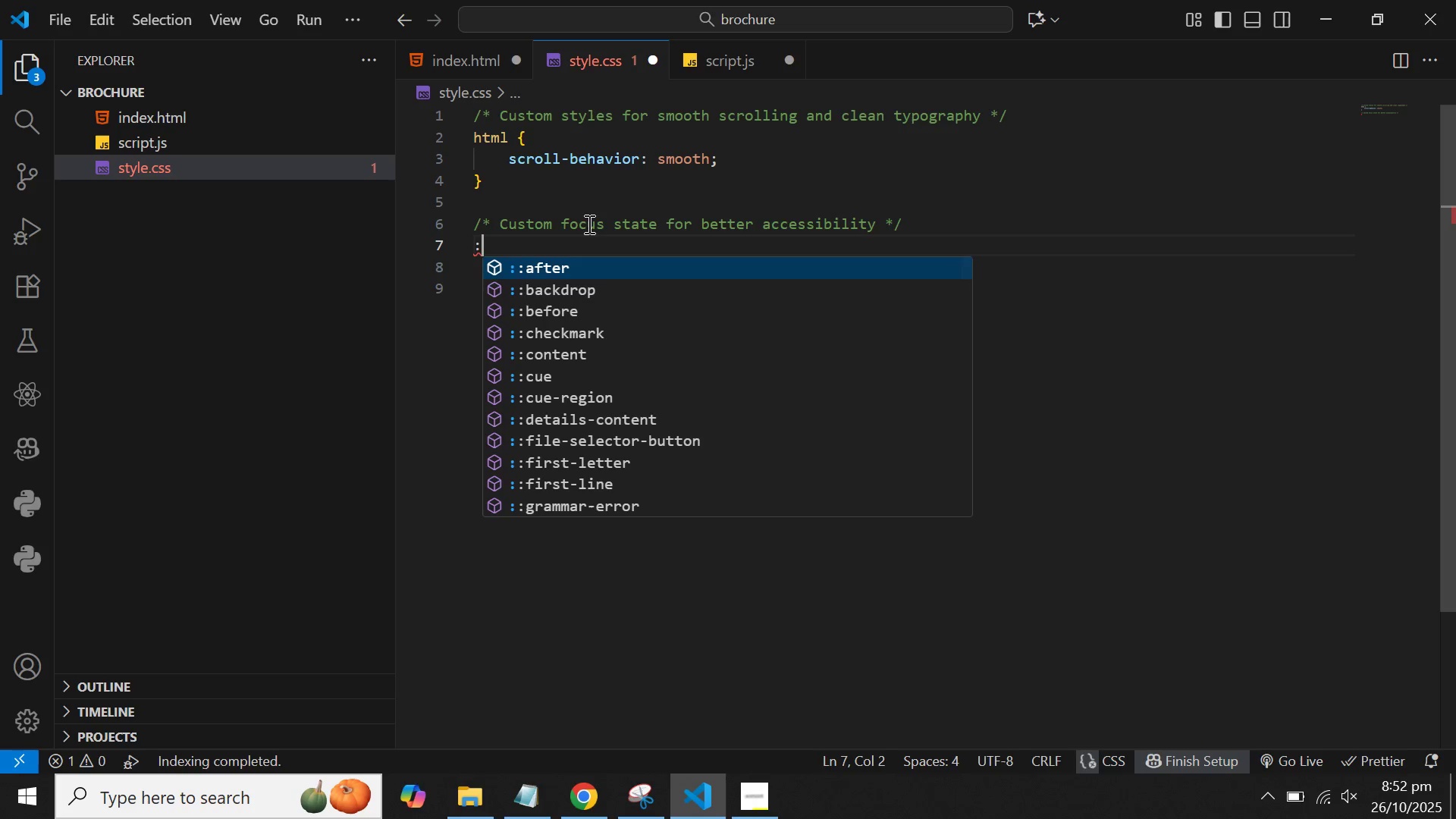 
key(F)
 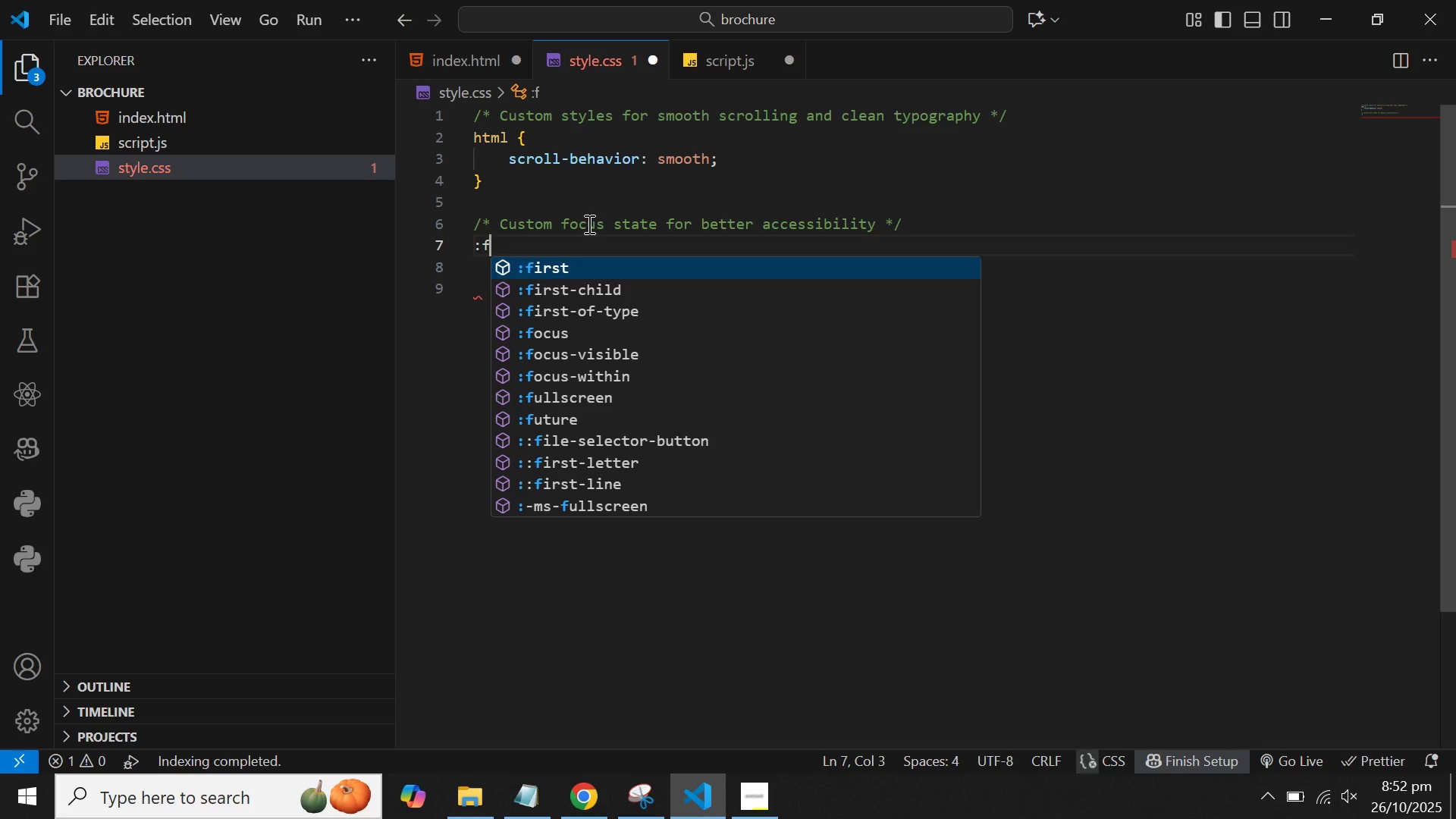 
key(ArrowDown)
 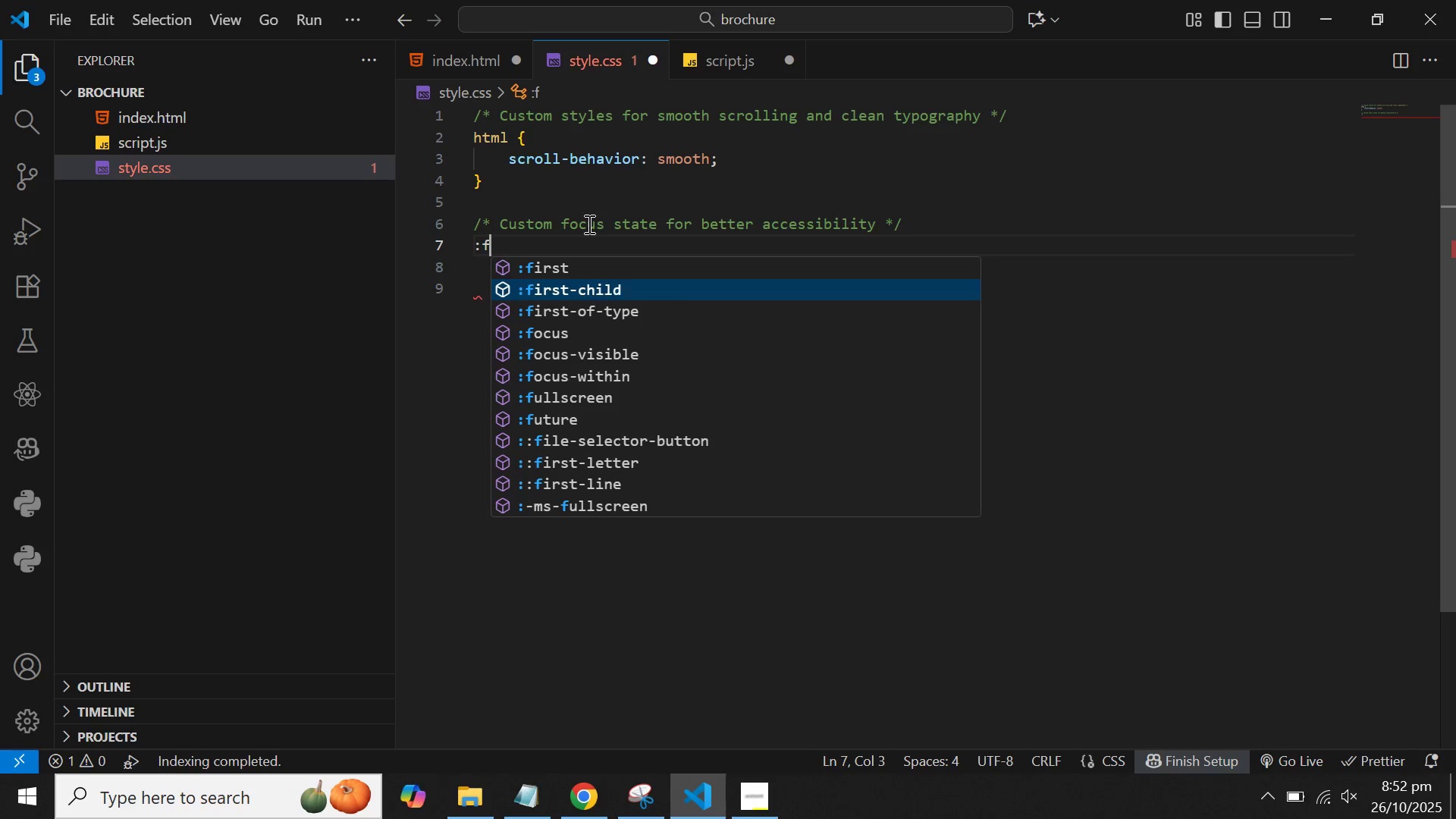 
key(ArrowDown)
 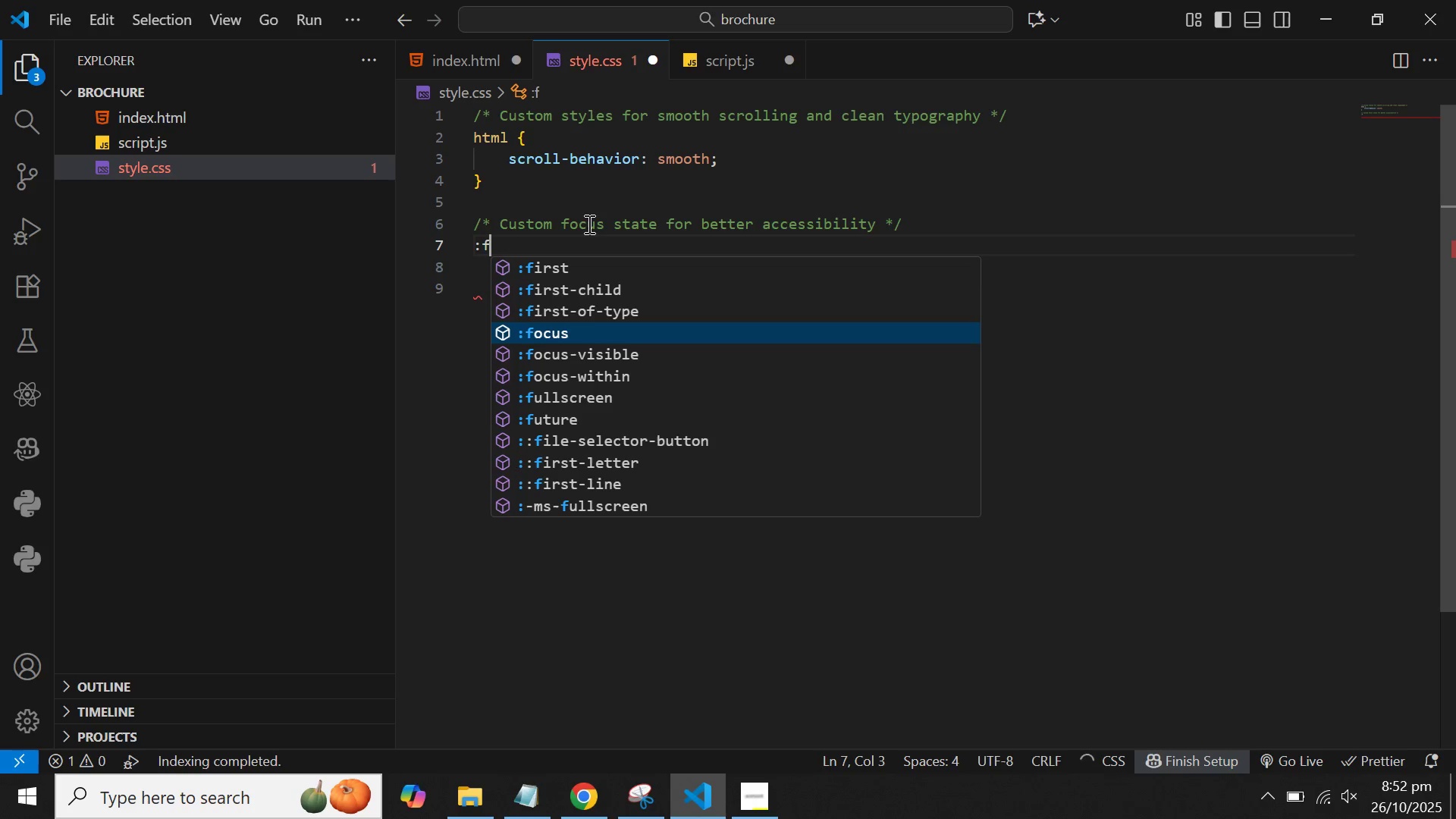 
key(ArrowDown)
 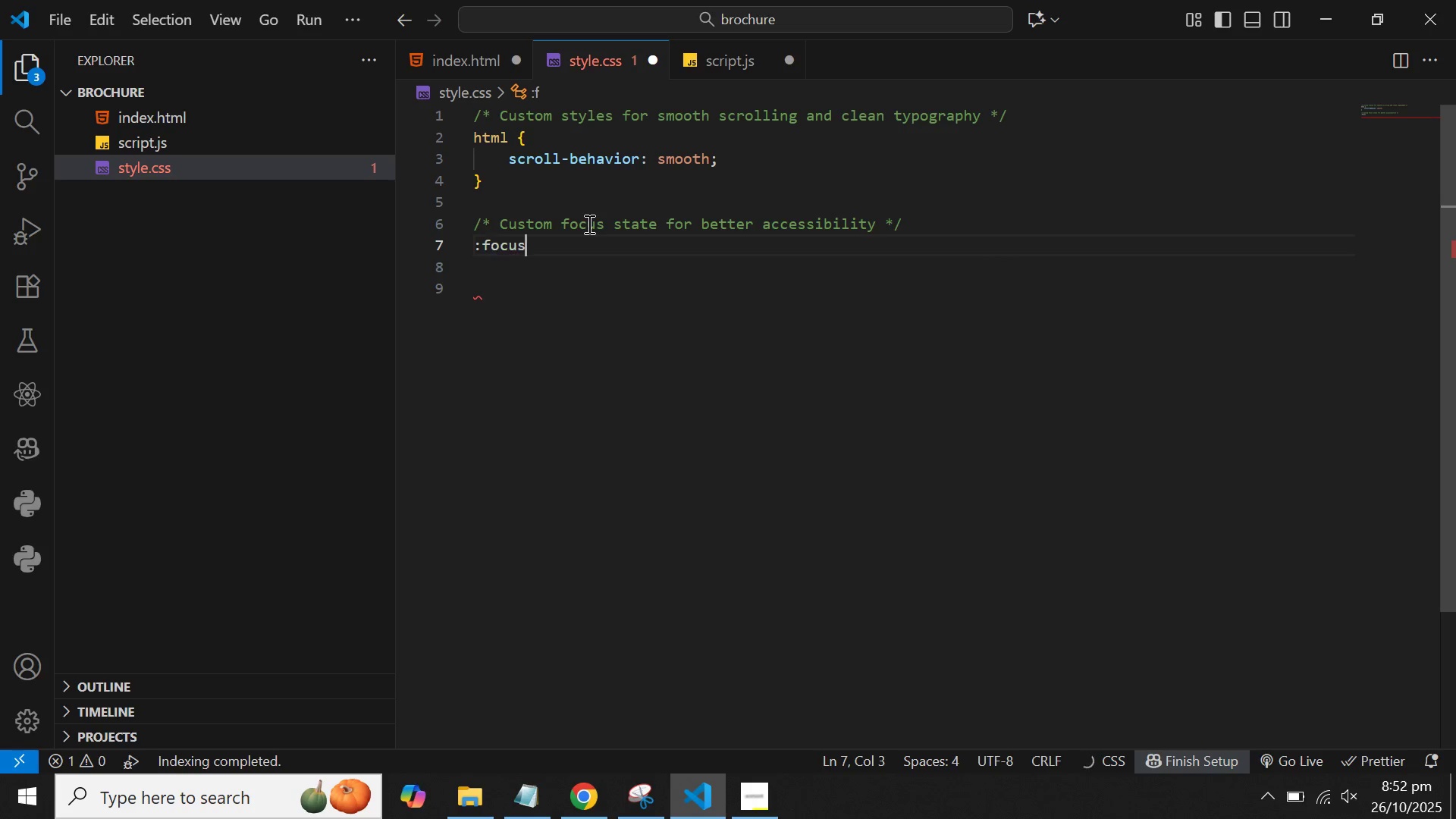 
key(Enter)
 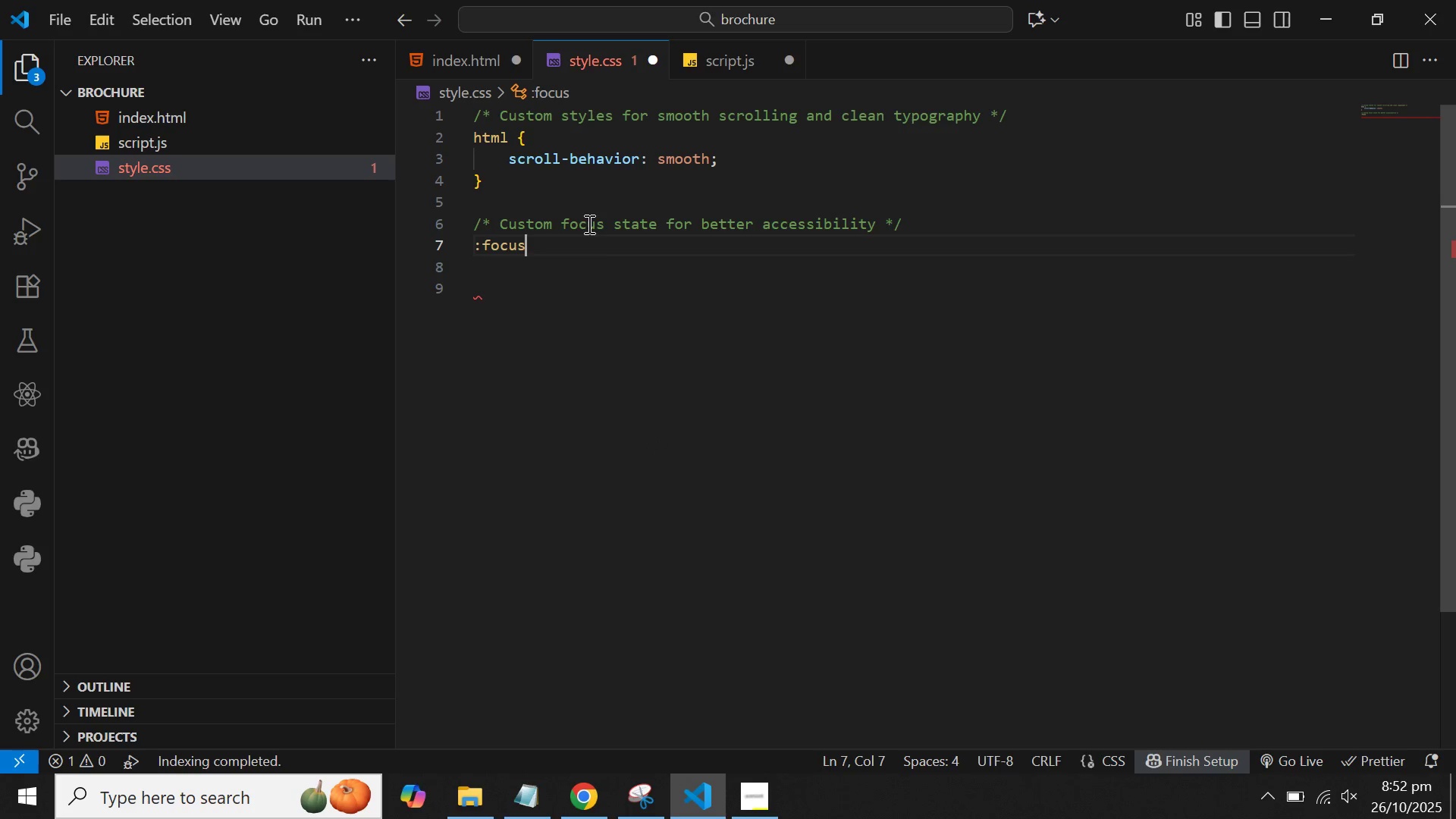 
key(Space)
 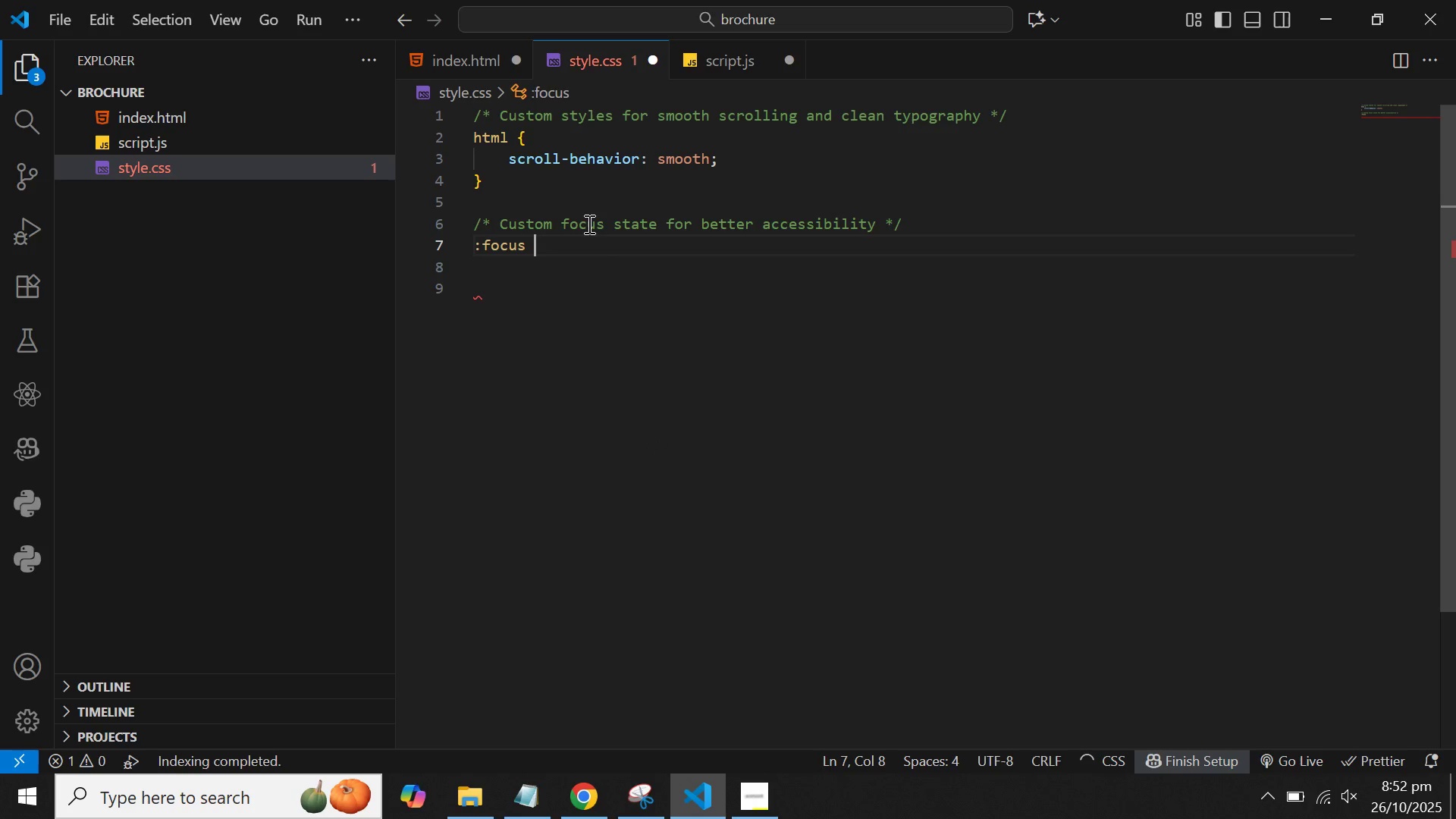 
key(Shift+BracketLeft)
 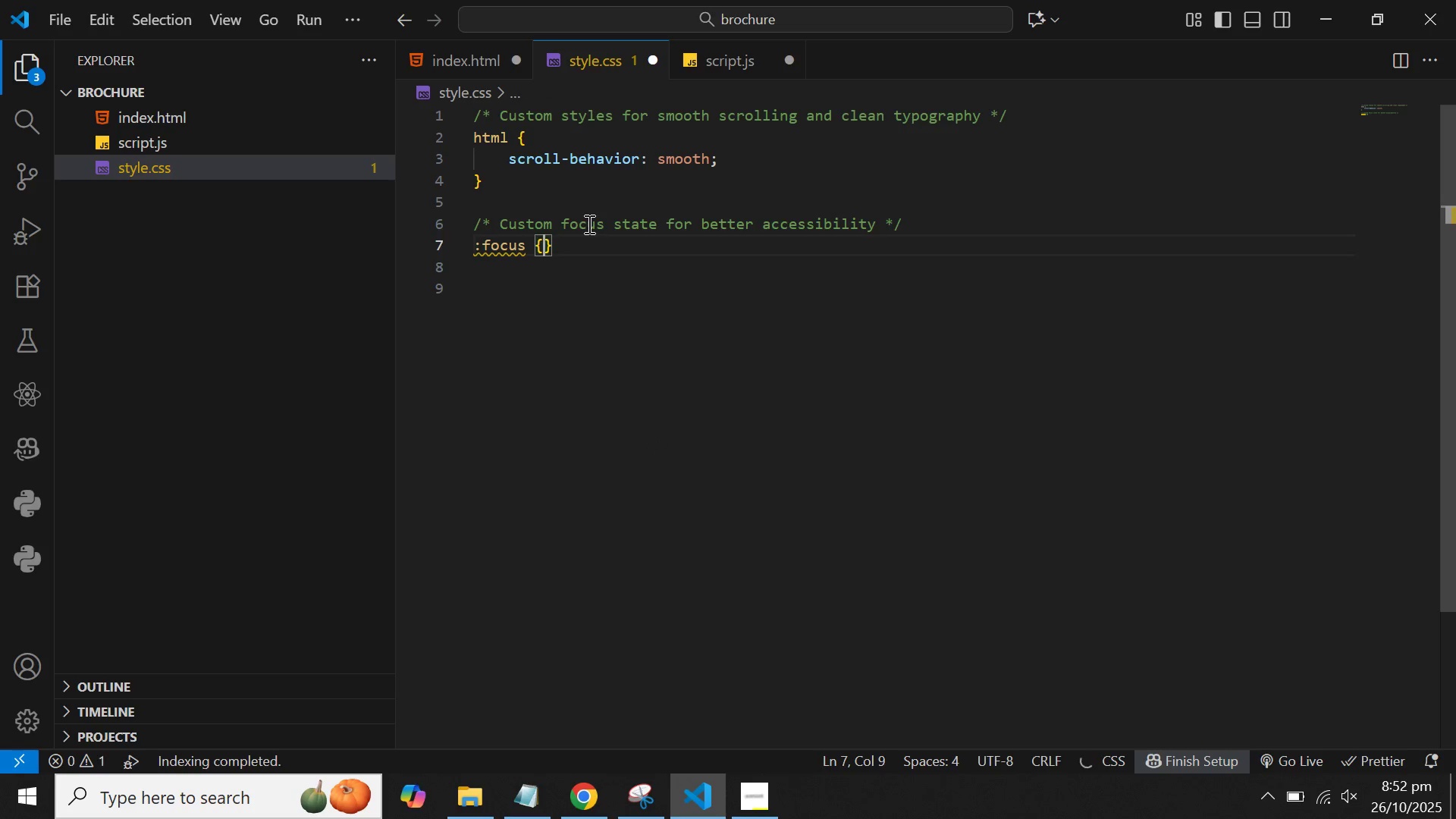 
key(Enter)
 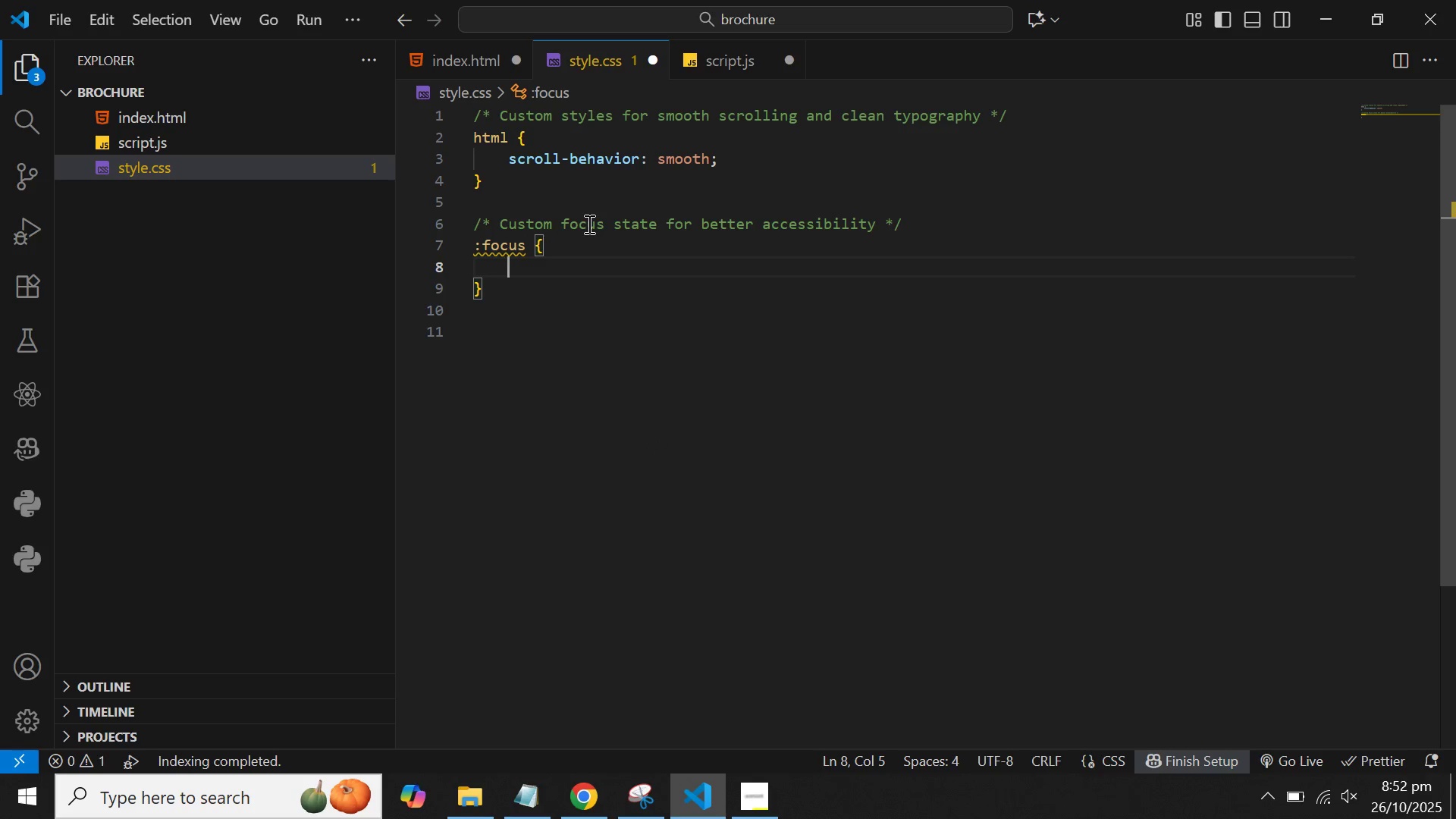 
type(out)
 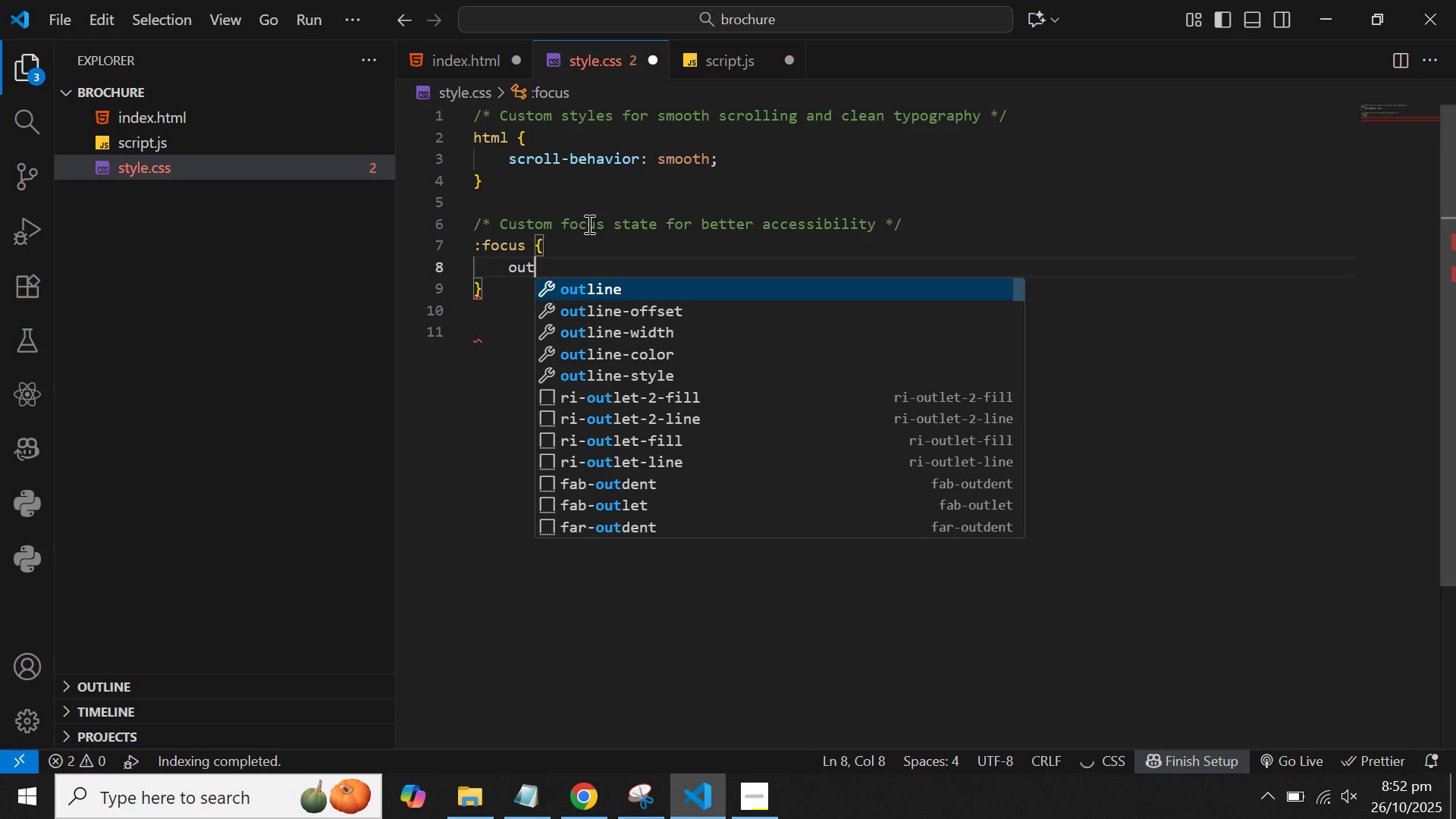 
key(Enter)
 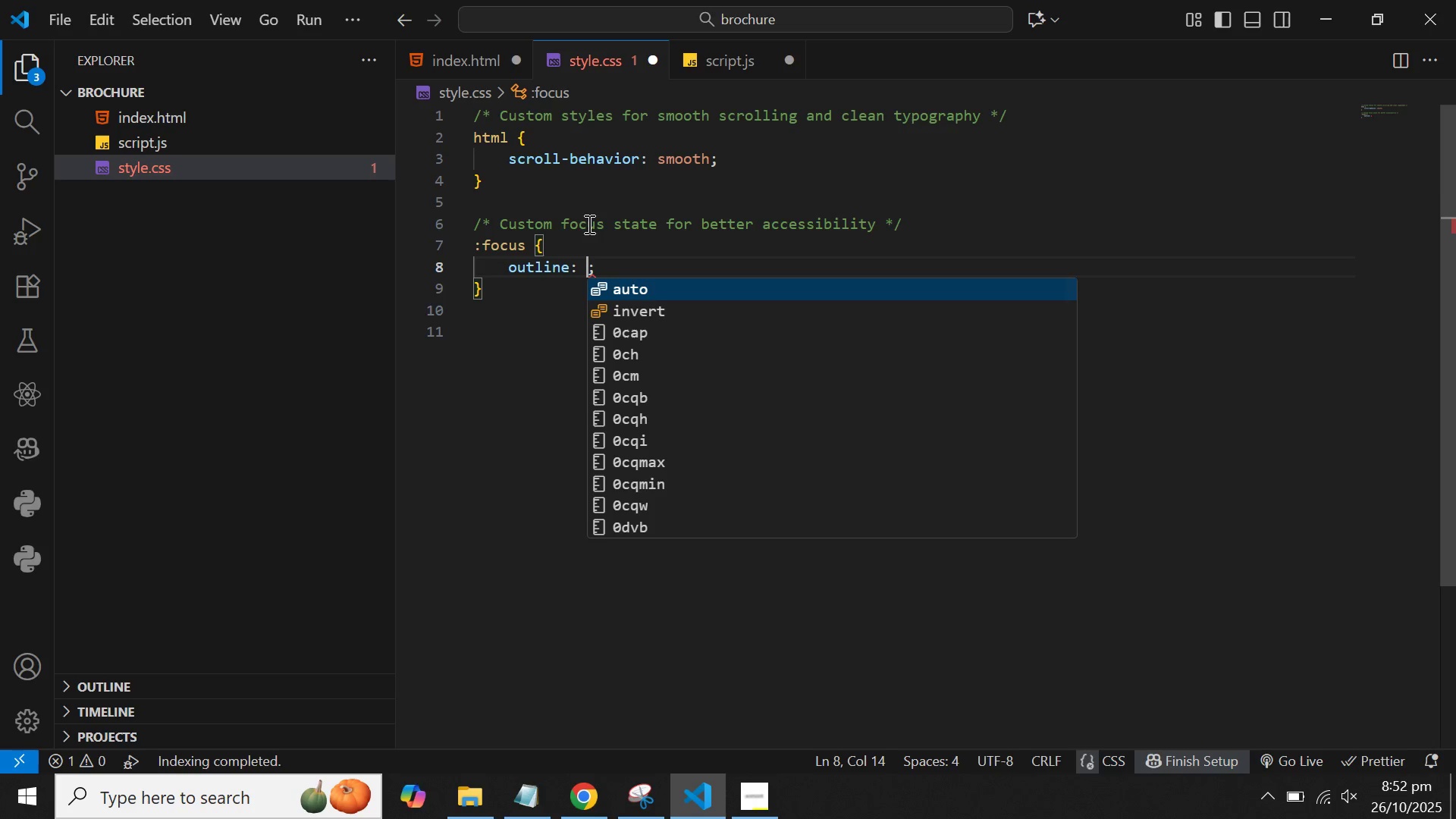 
type(3px sol)
 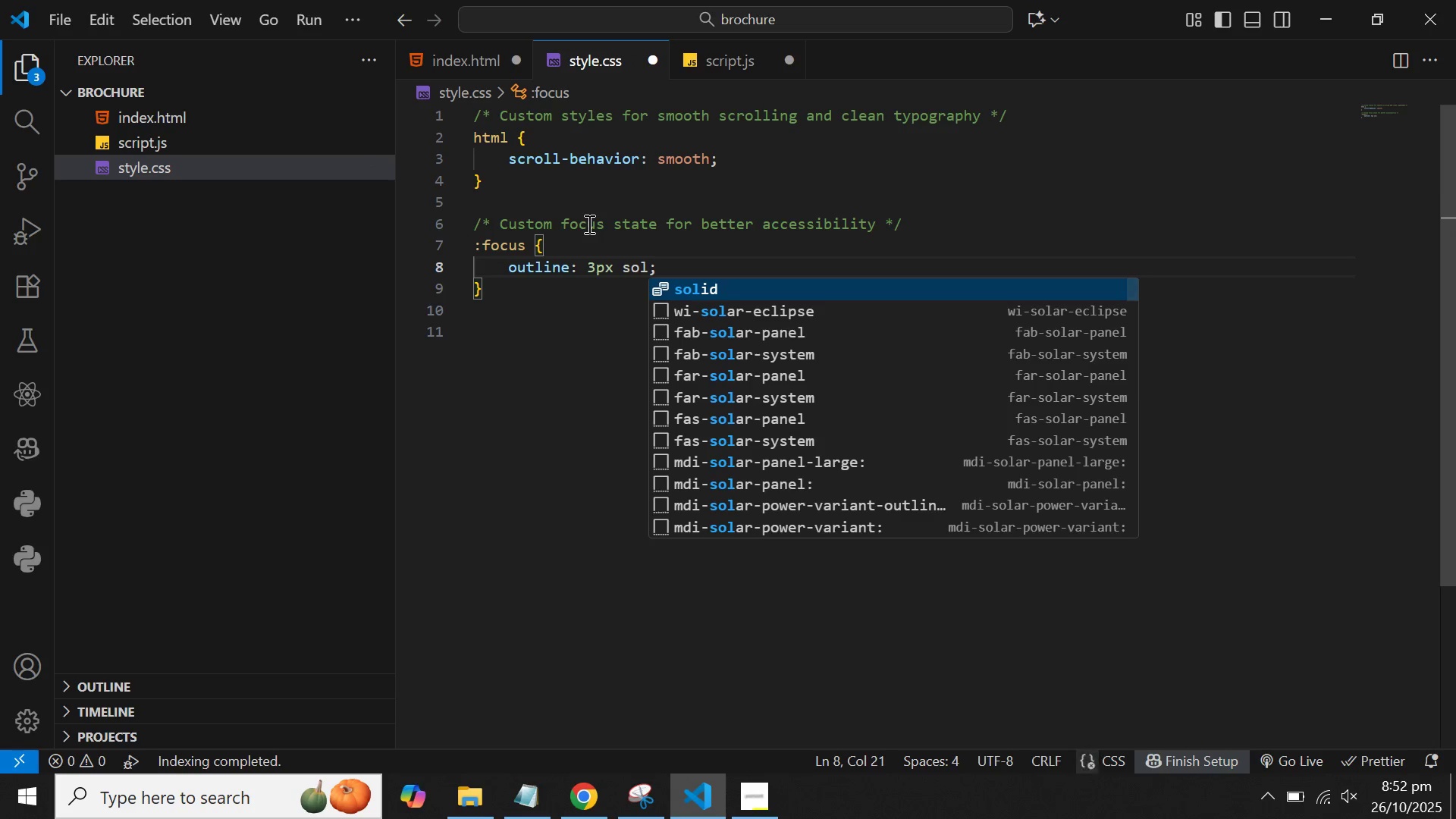 
key(Enter)
 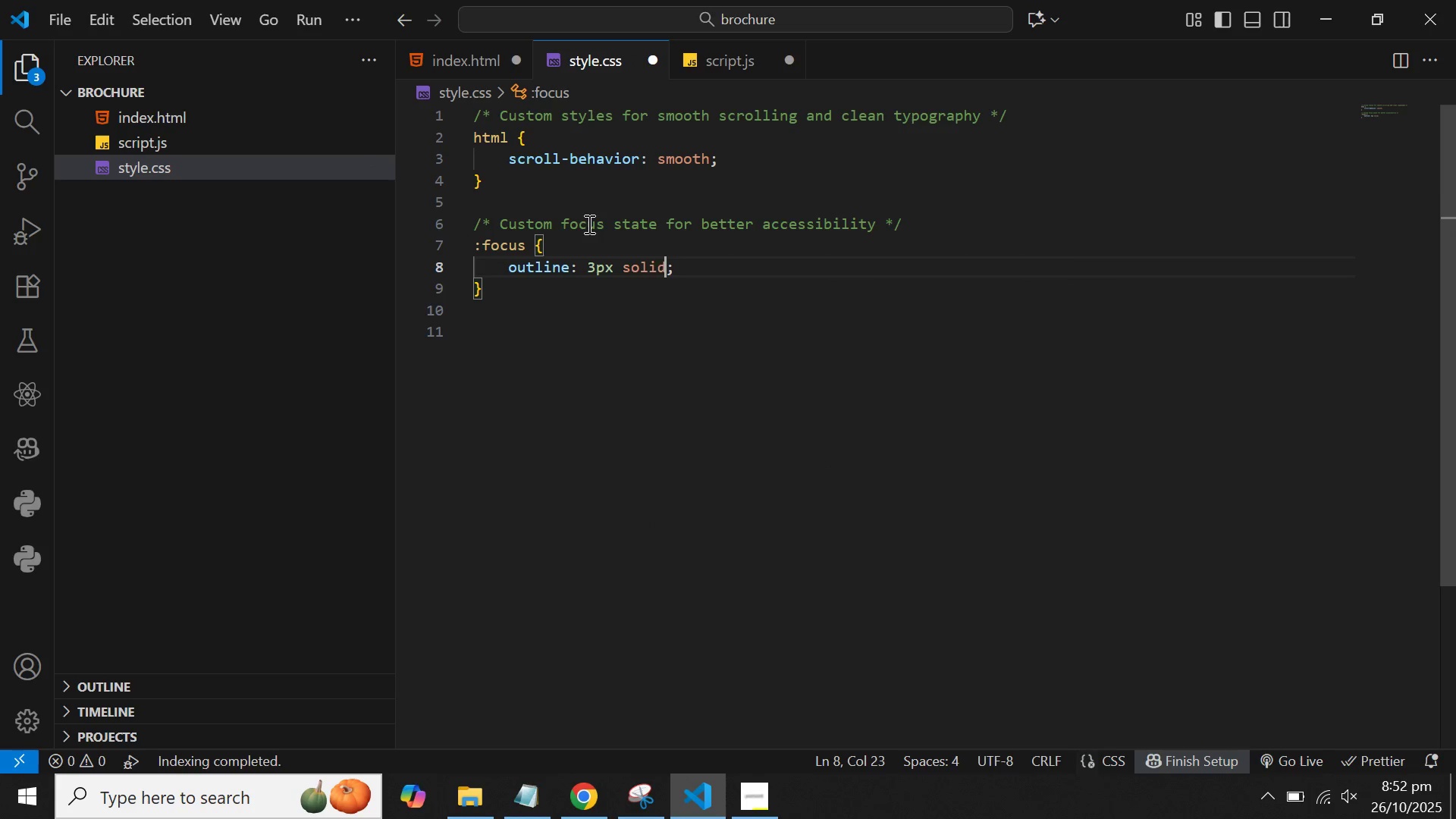 
type( #8D)
 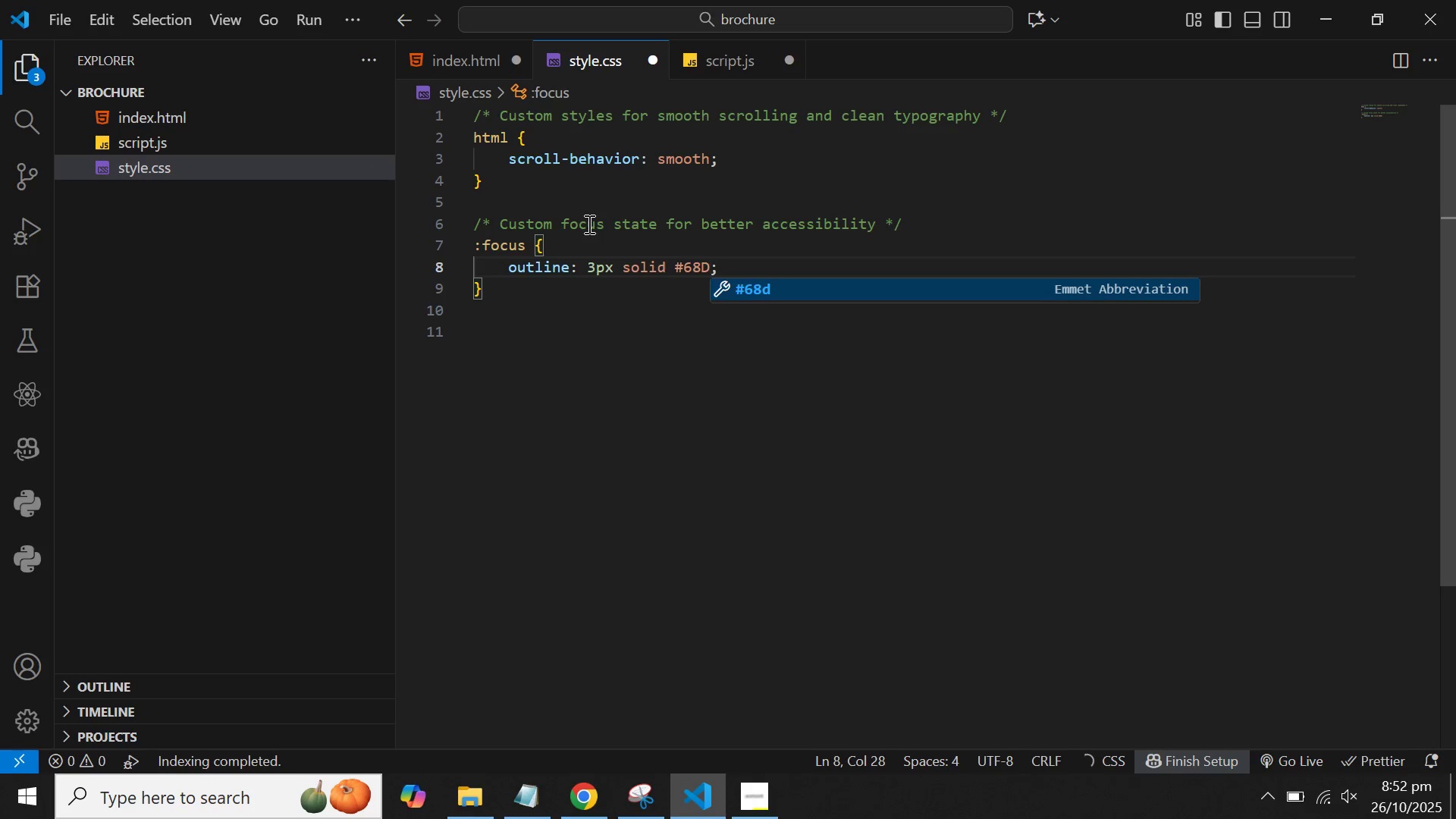 
type(391)
 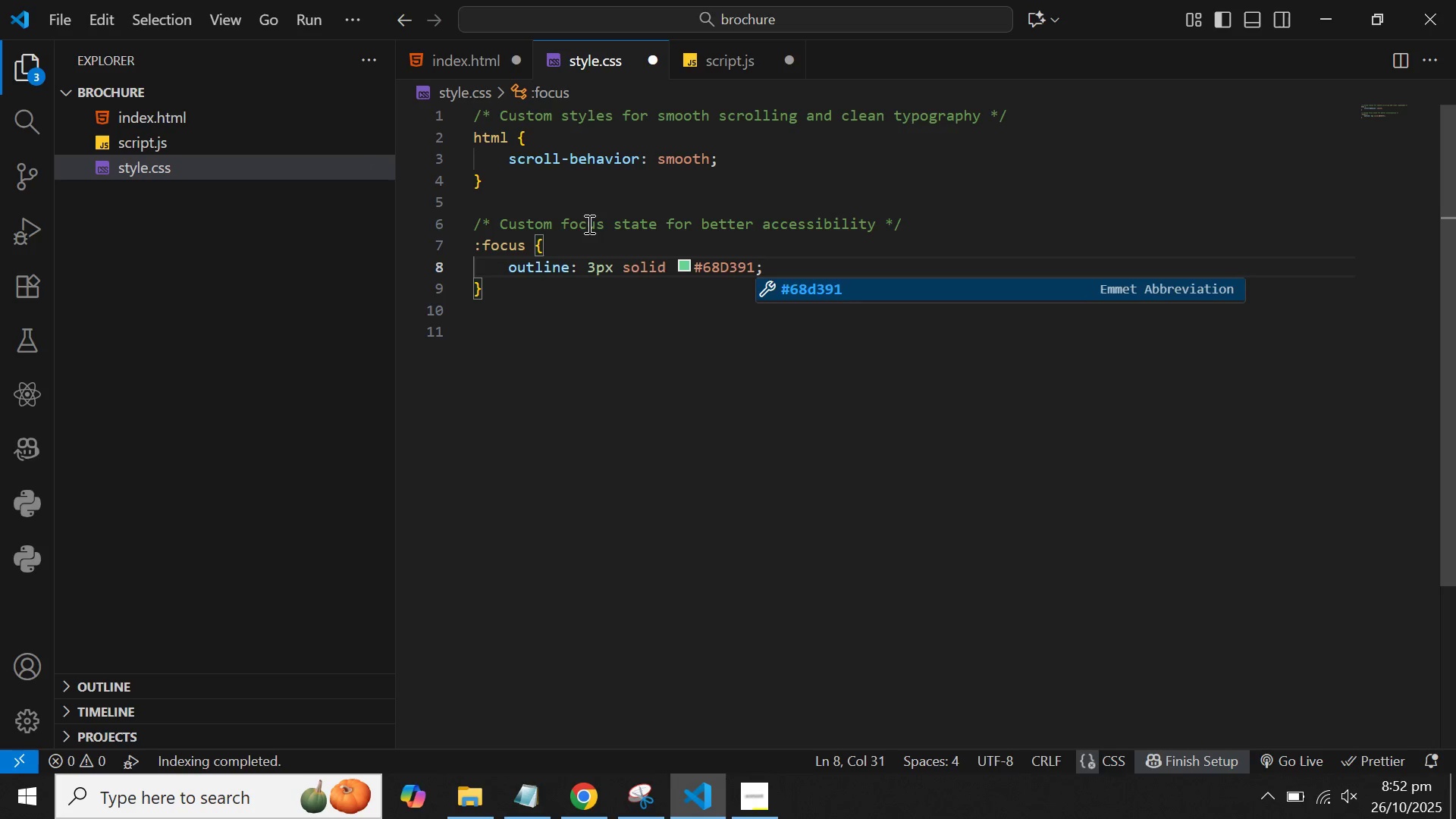 
key(ArrowRight)
 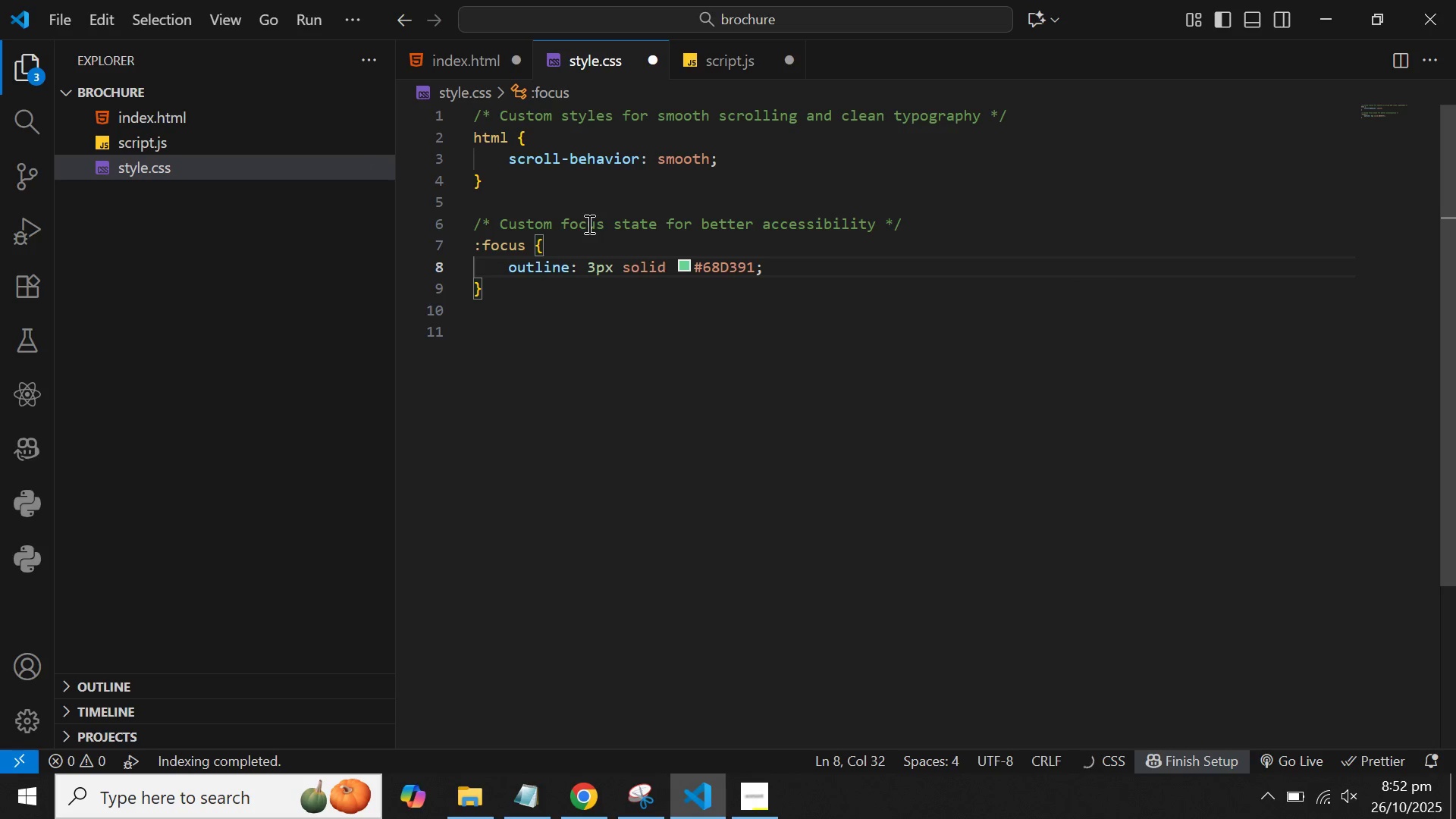 
key(Enter)
 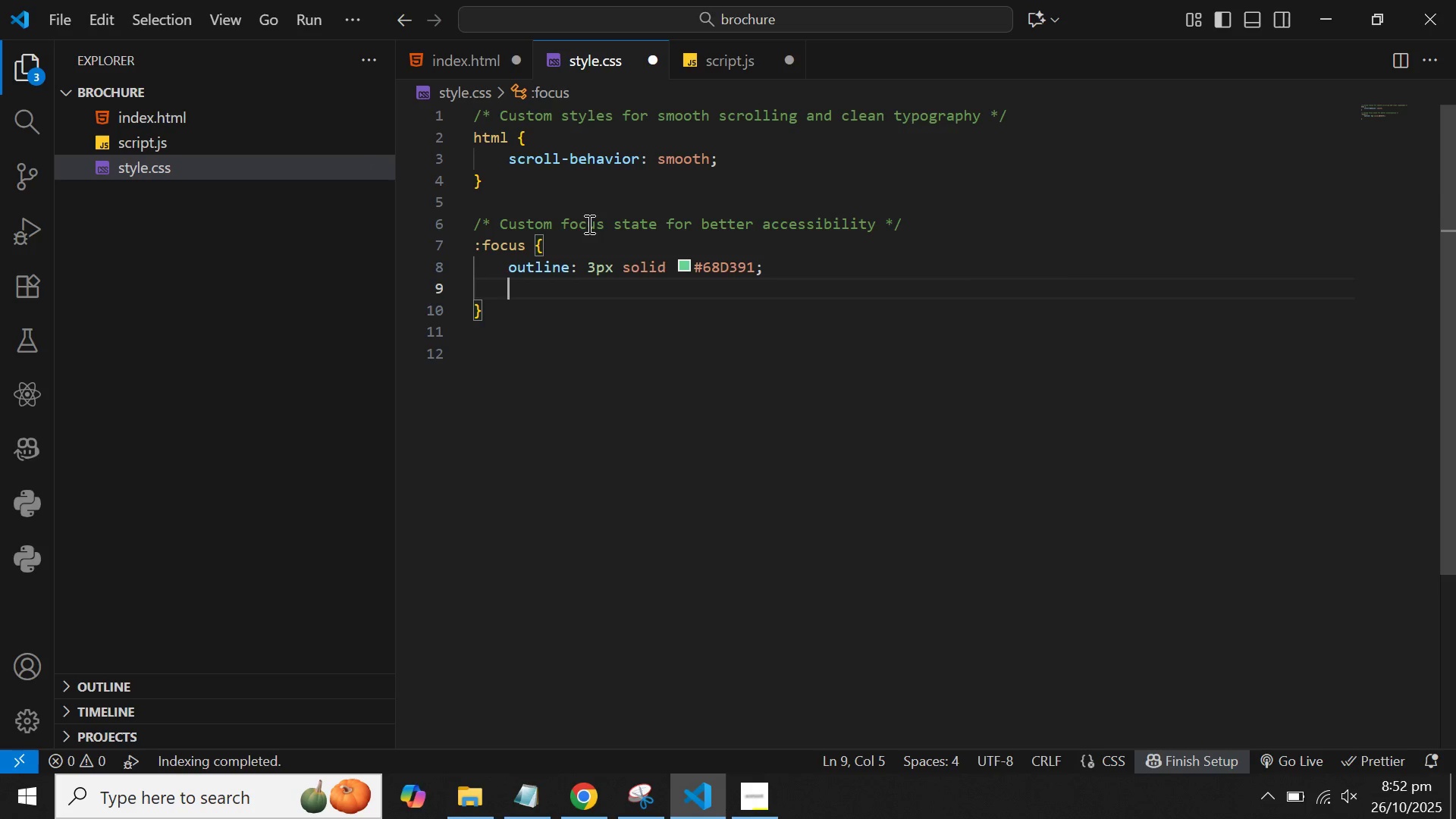 
type(out)
 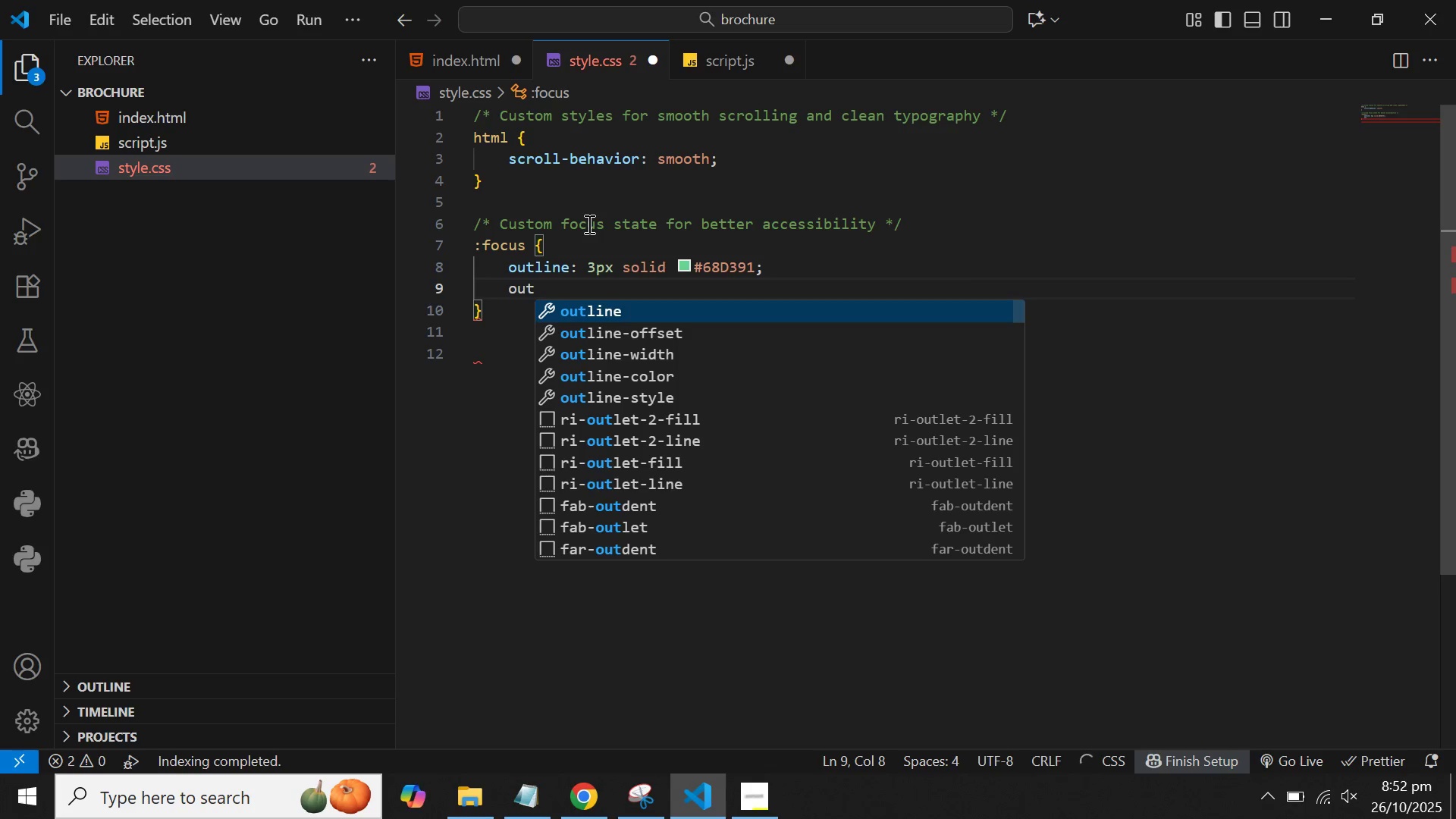 
key(ArrowDown)
 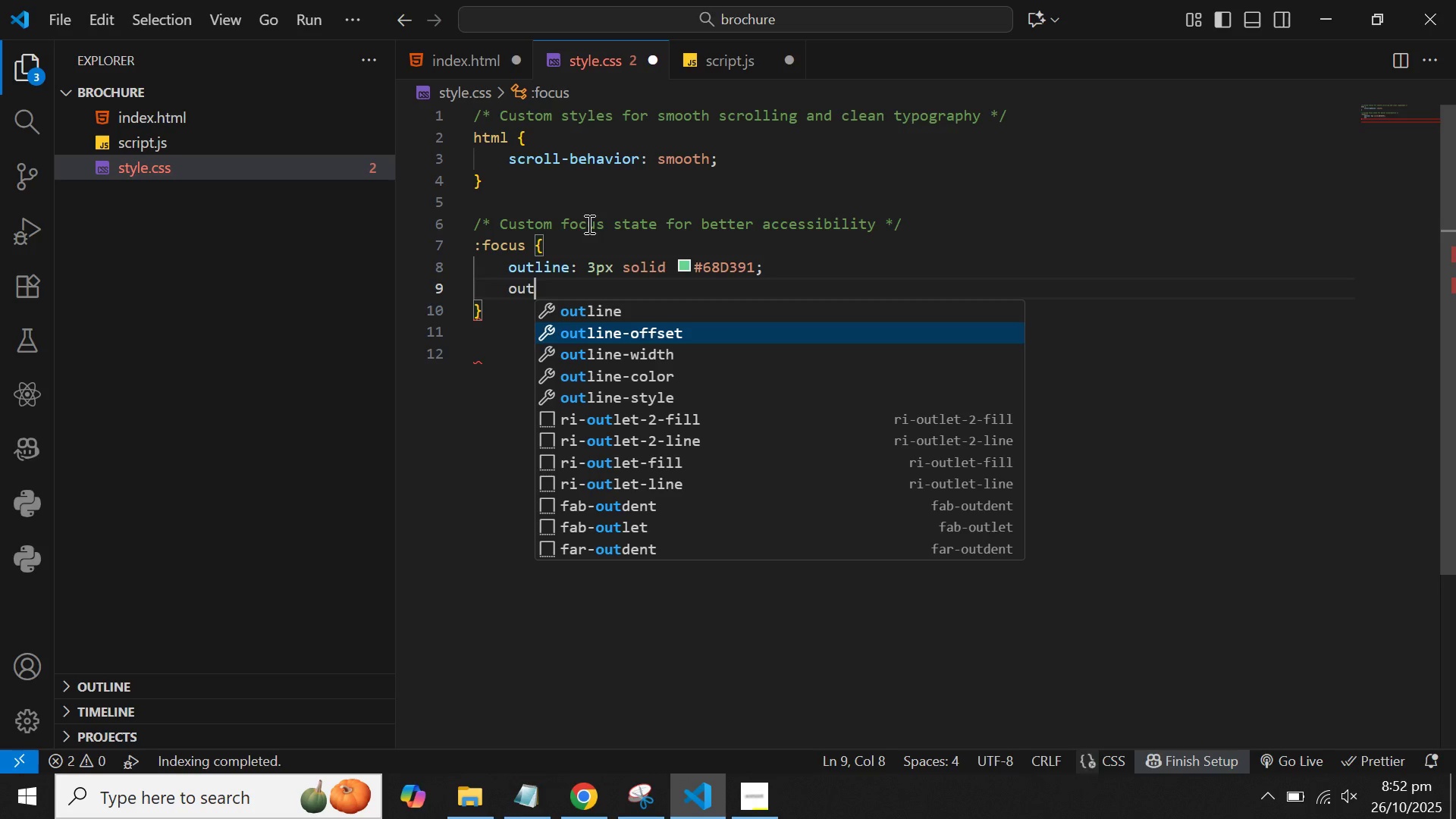 
key(Enter)
 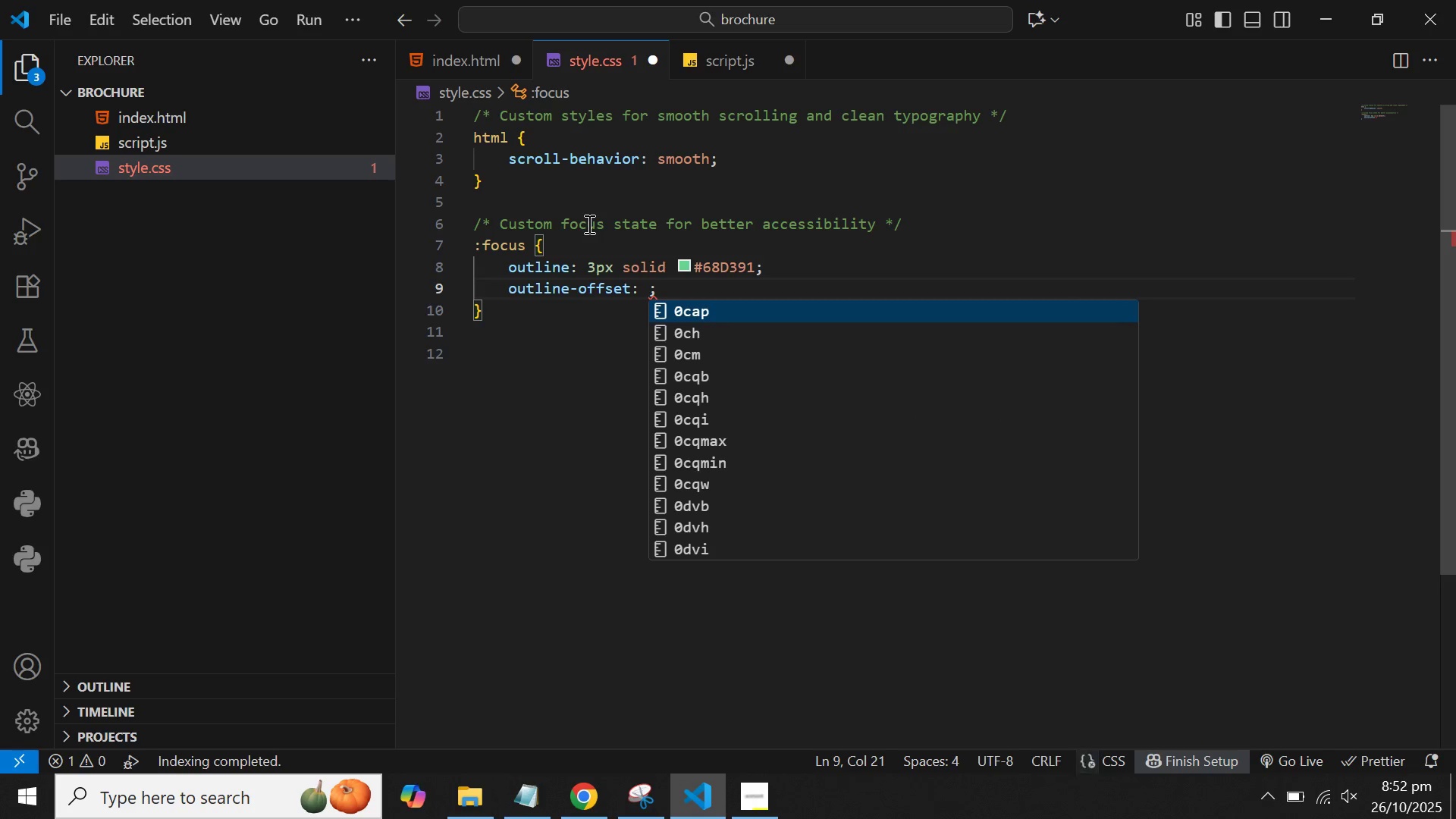 
type(2px)
 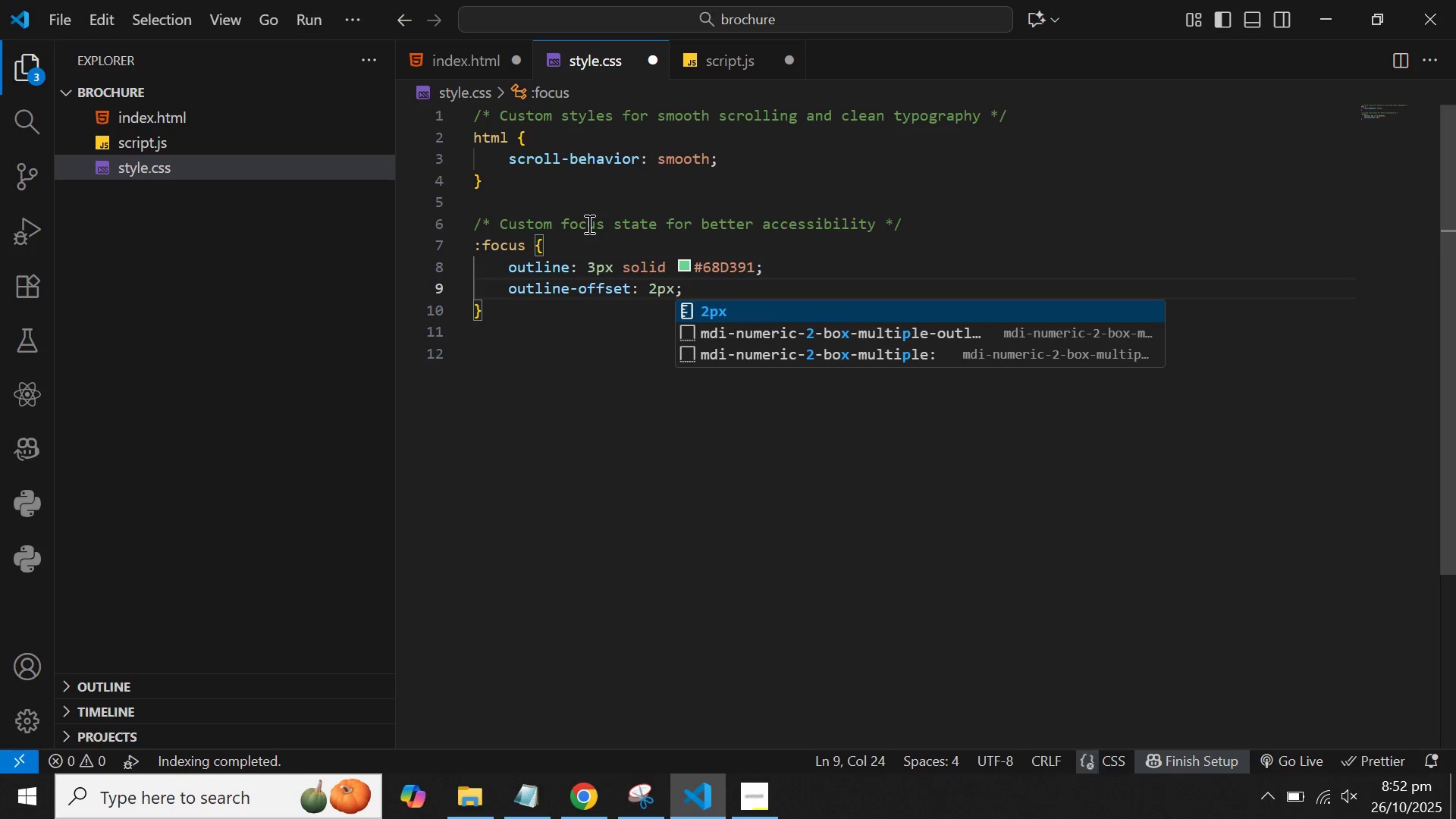 
key(ArrowDown)
 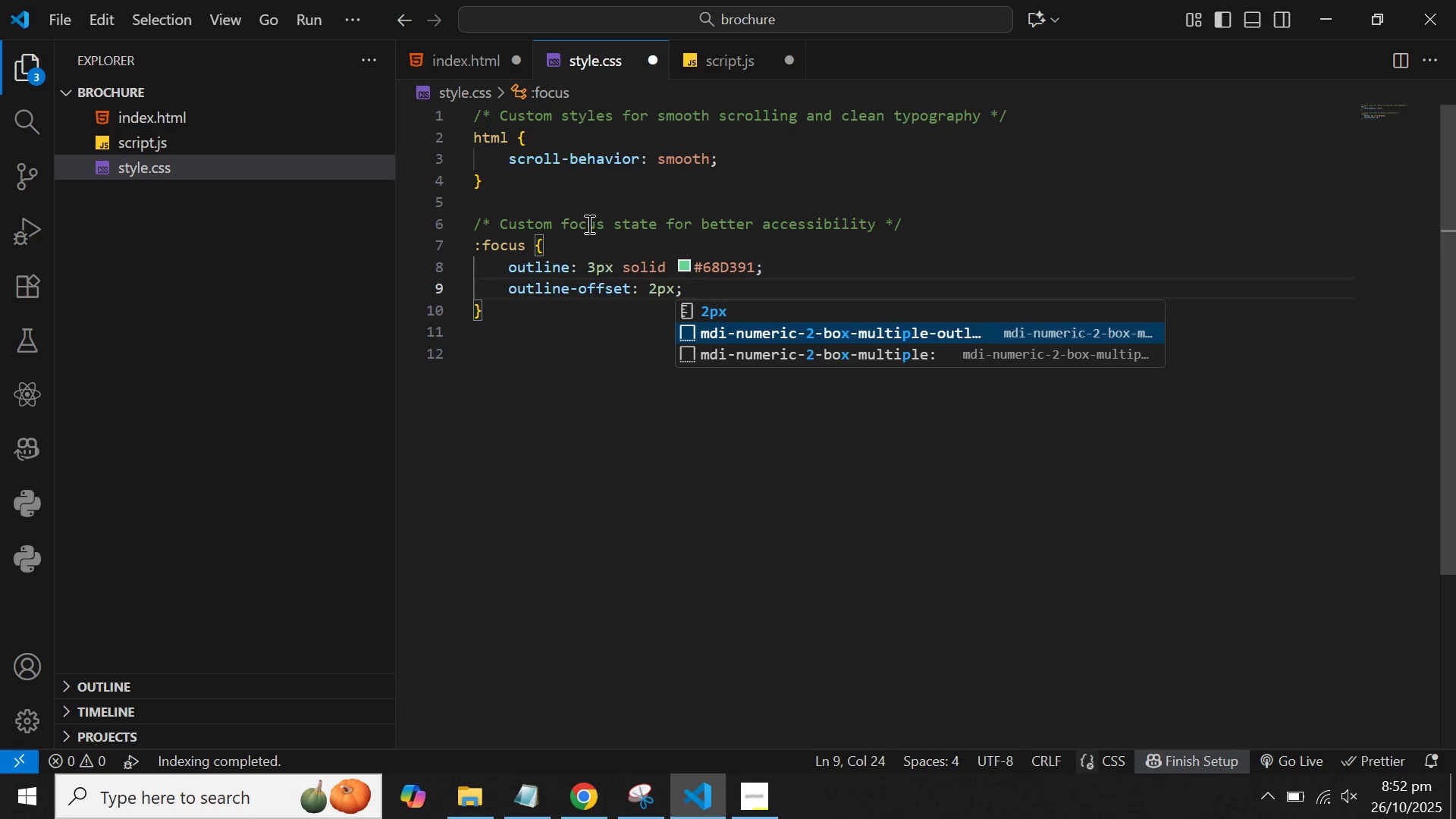 
key(ArrowUp)
 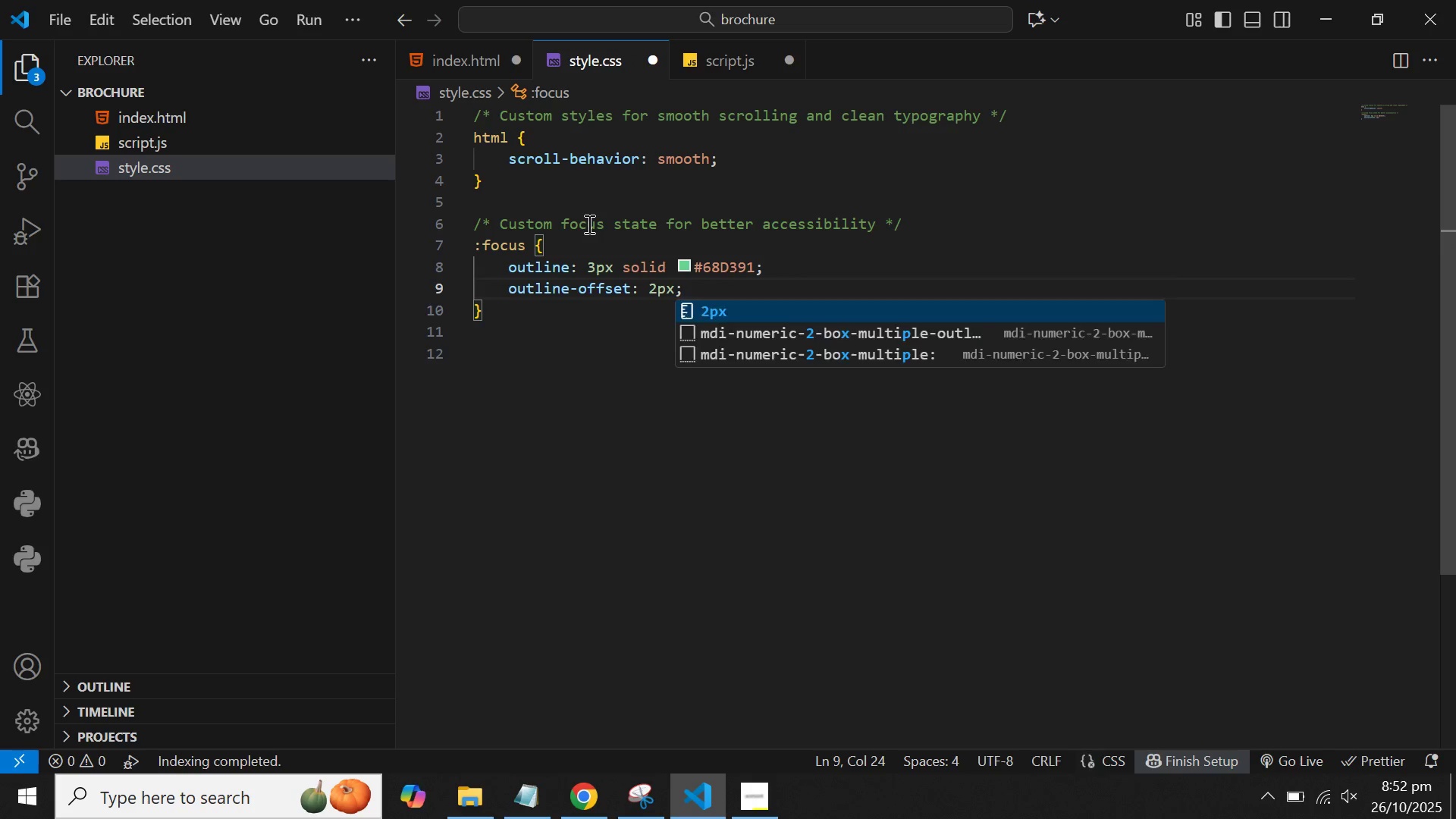 
key(Enter)
 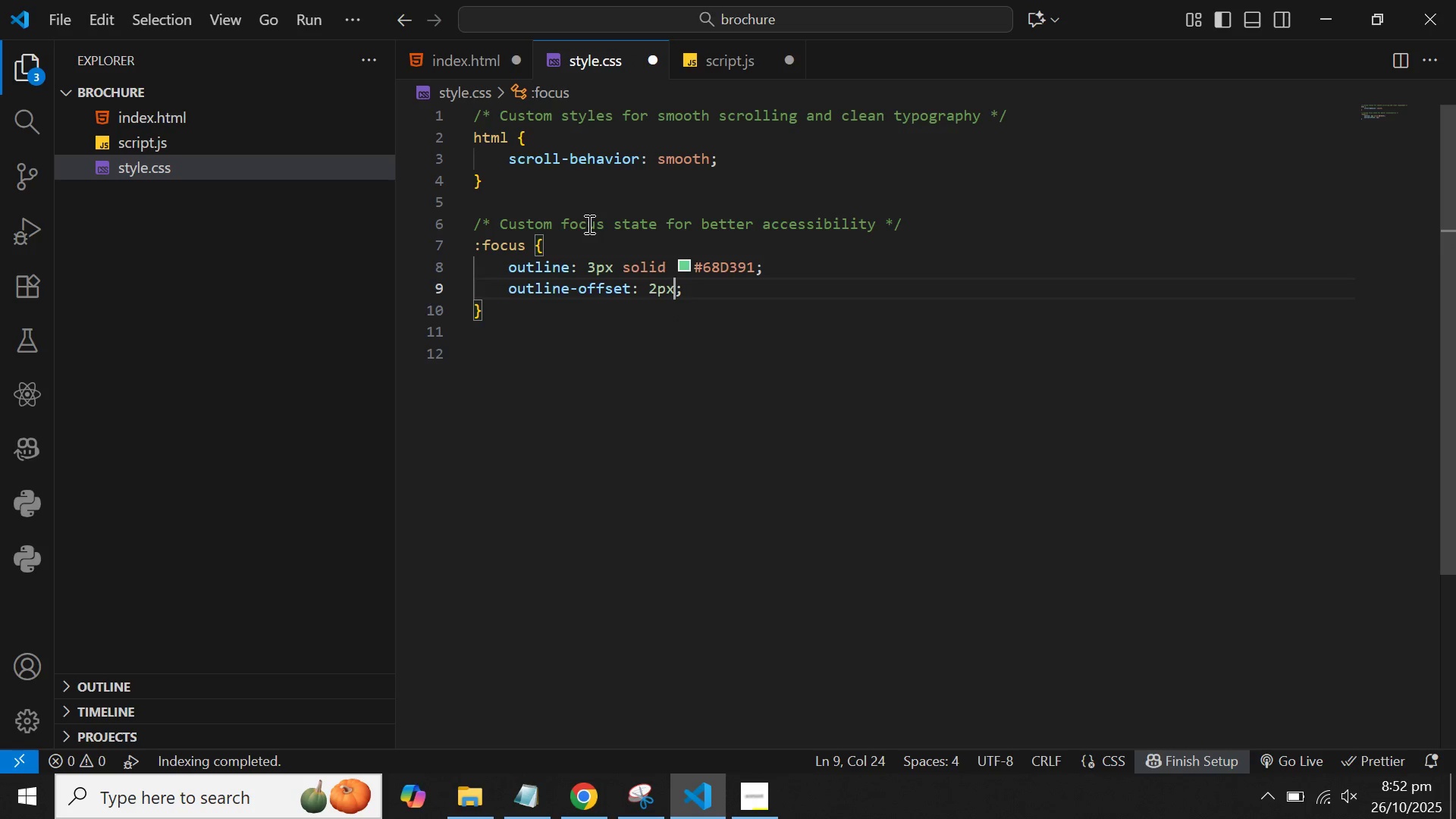 
key(ArrowDown)
 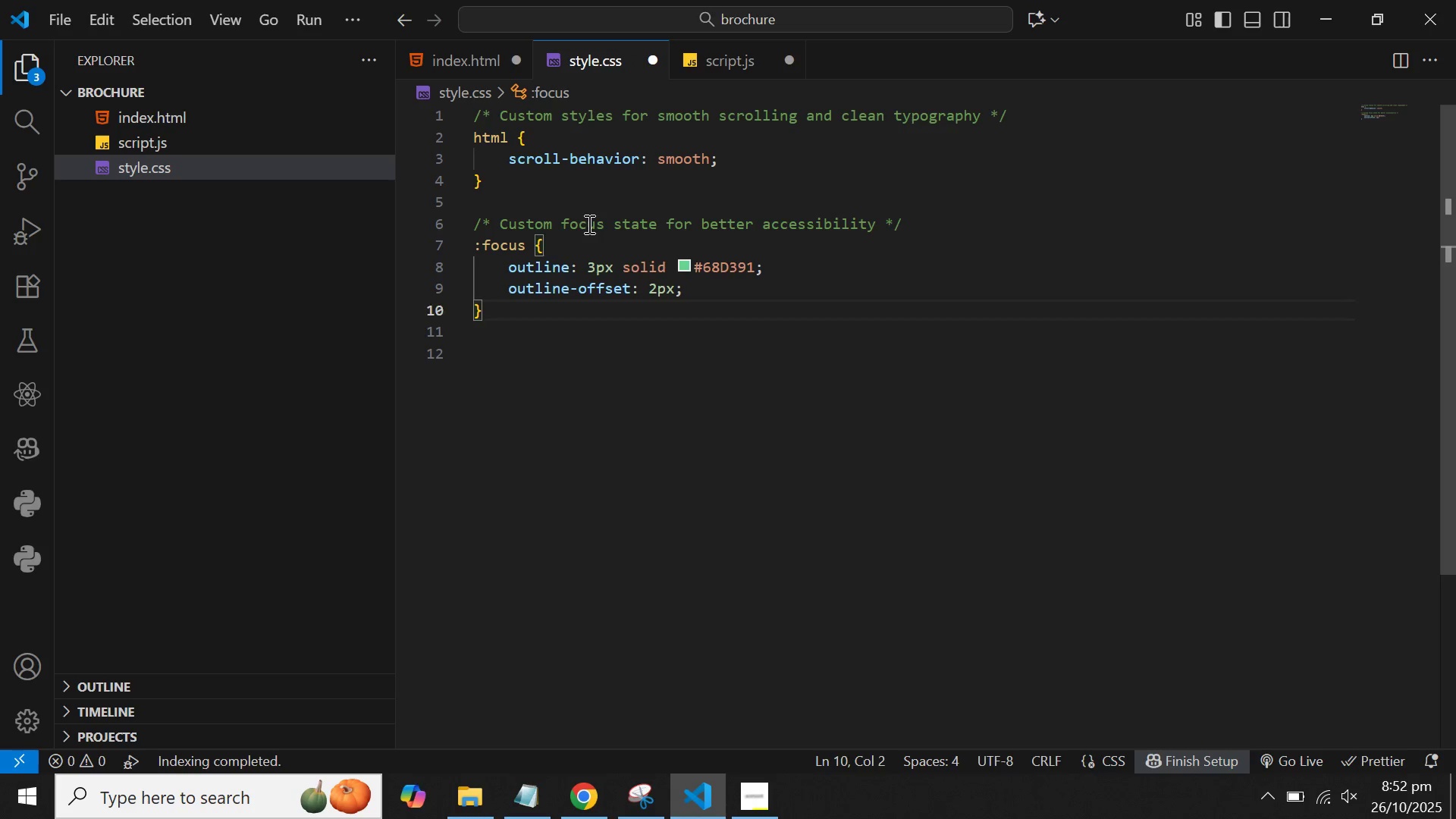 
key(Enter)
 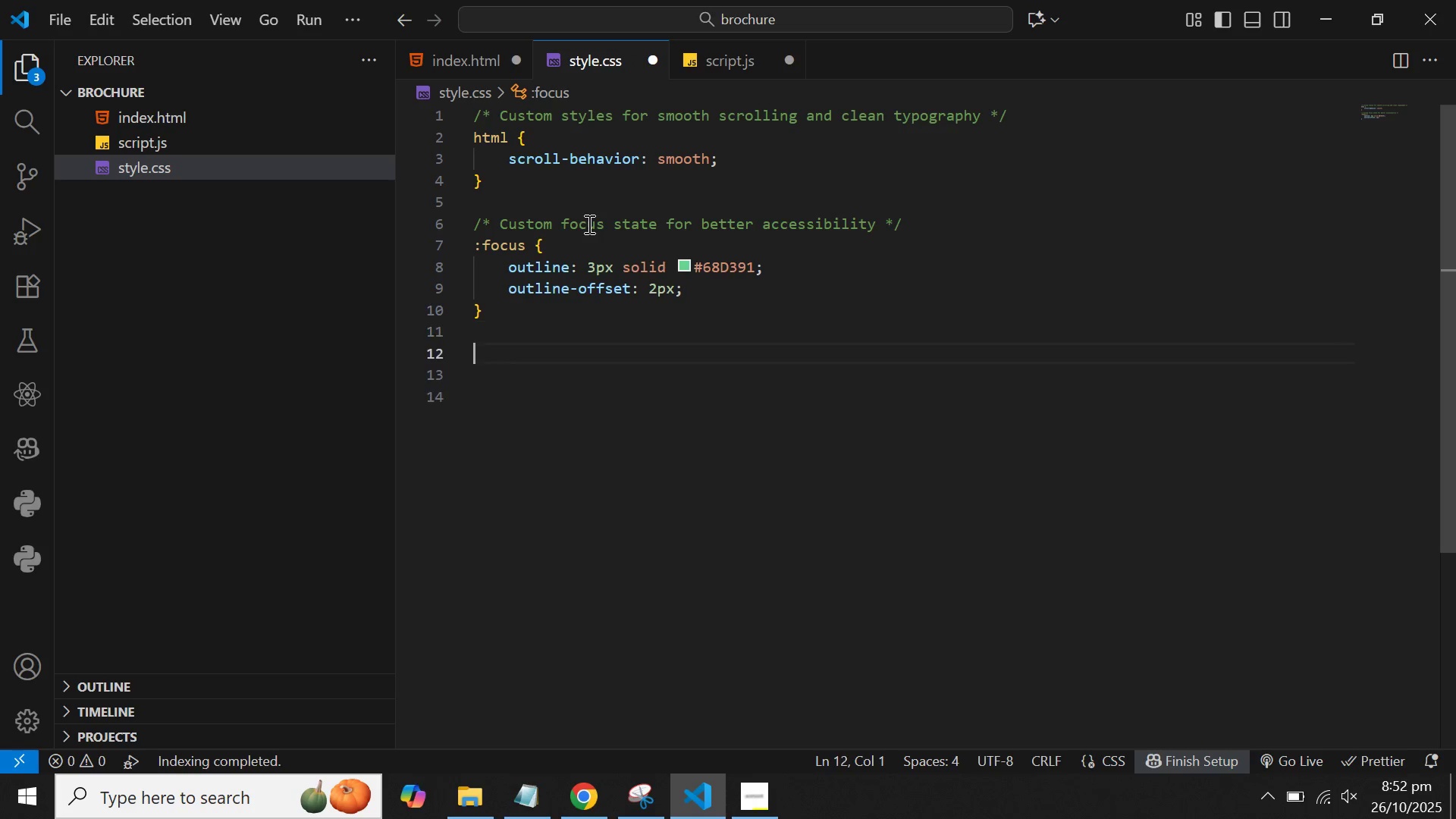 
key(Enter)
 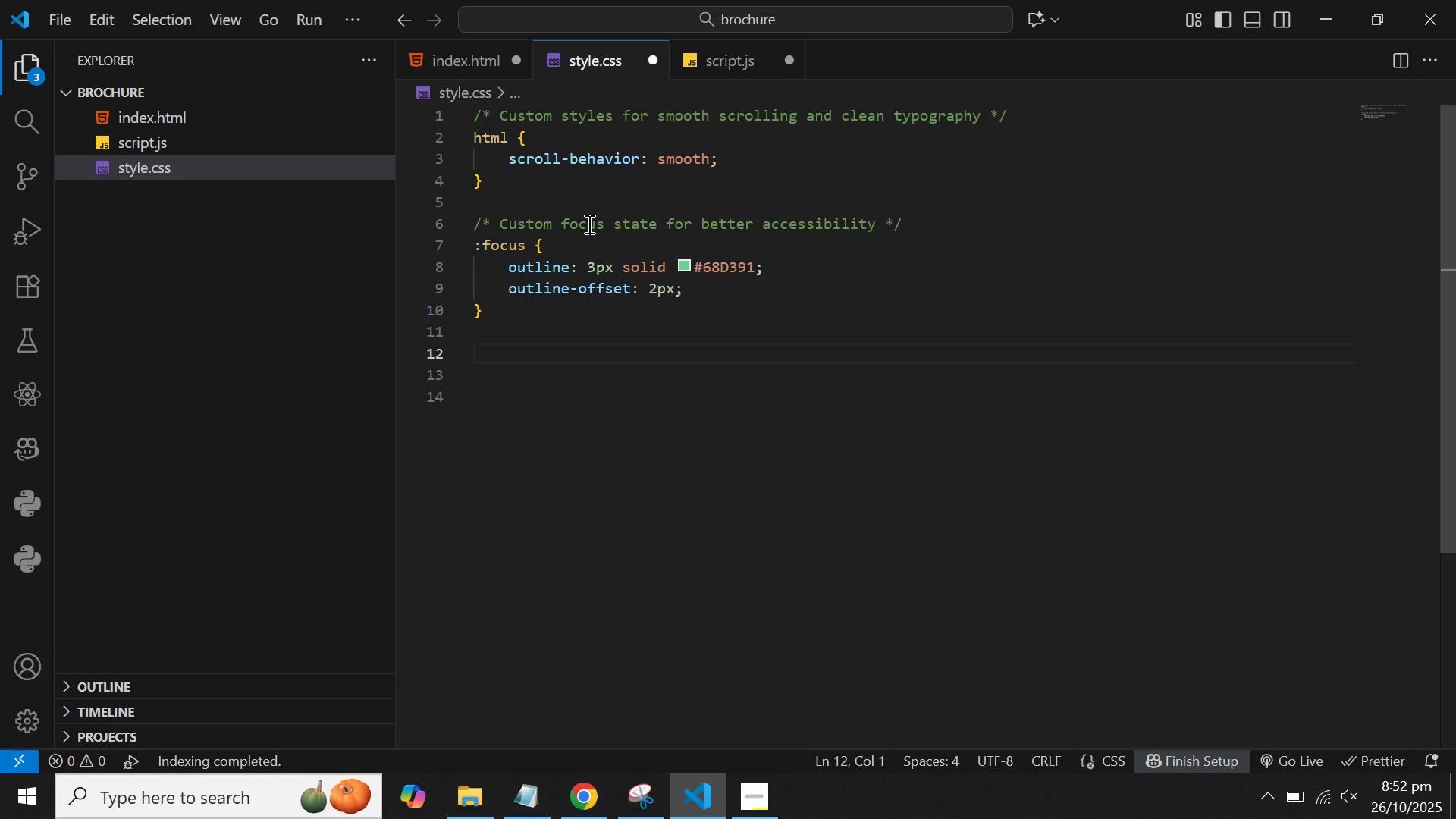 
key(Control+V)
 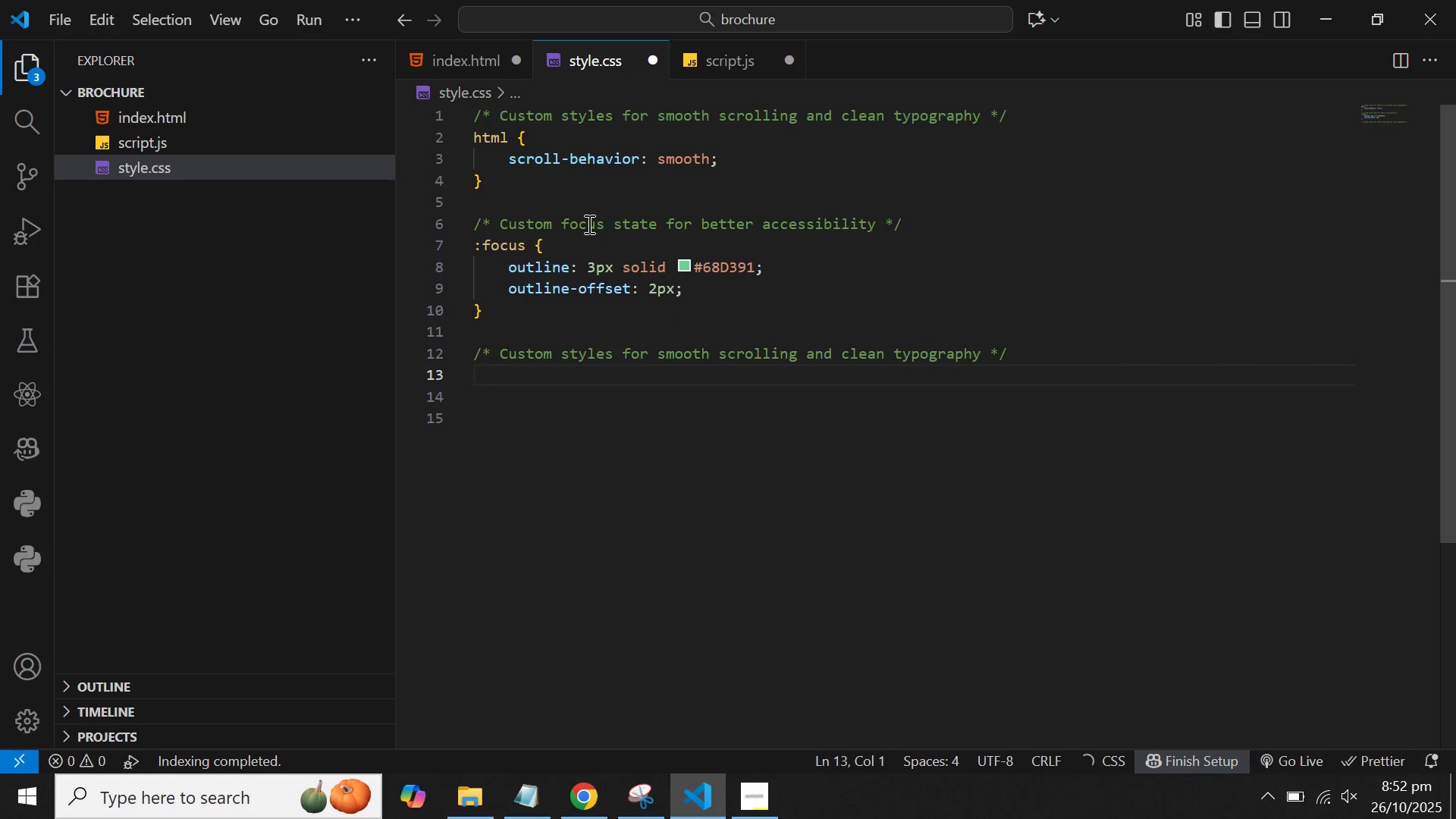 
hold_key(key=ArrowLeft, duration=0.59)
 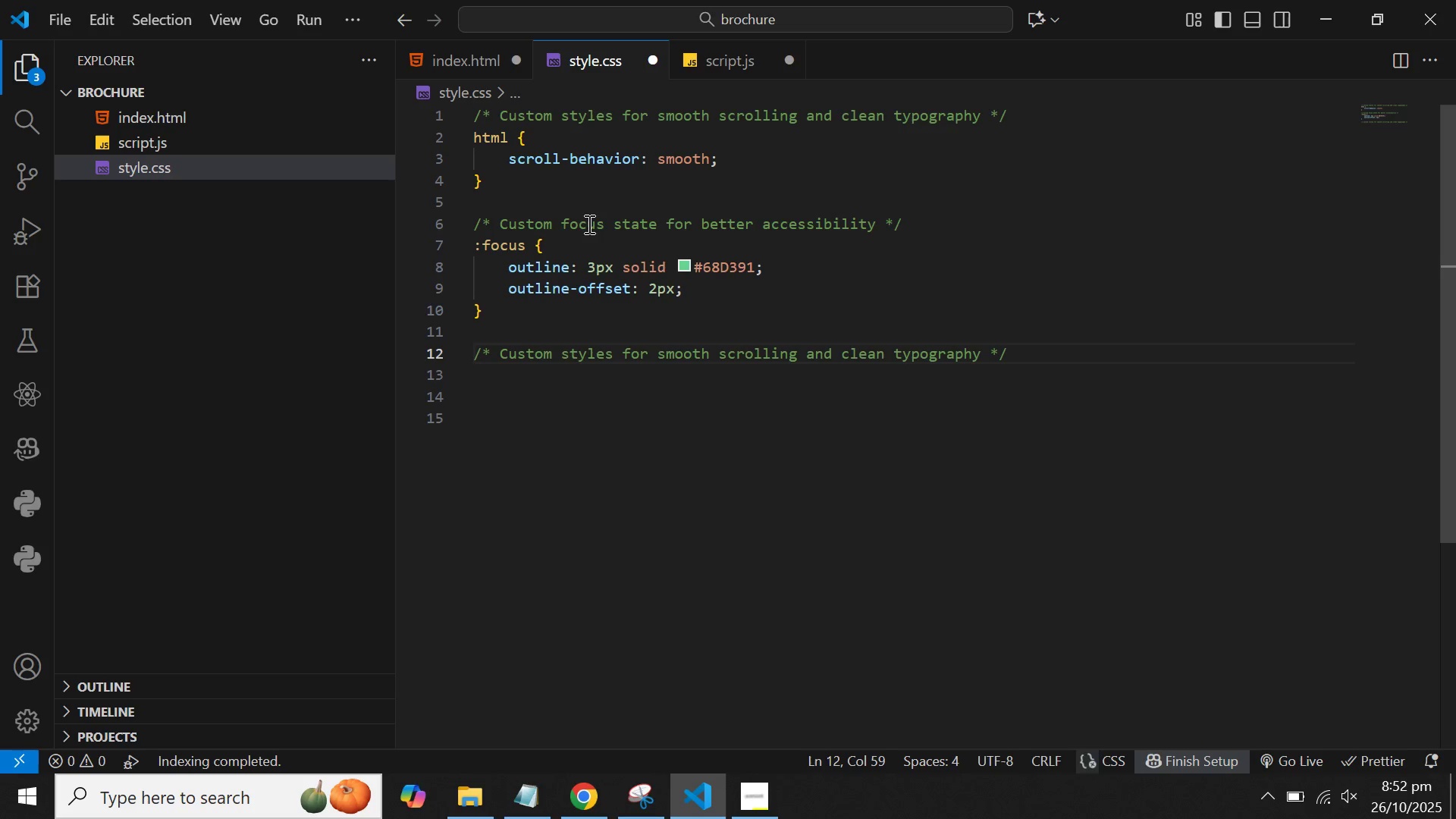 
hold_key(key=Backspace, duration=1.5)
 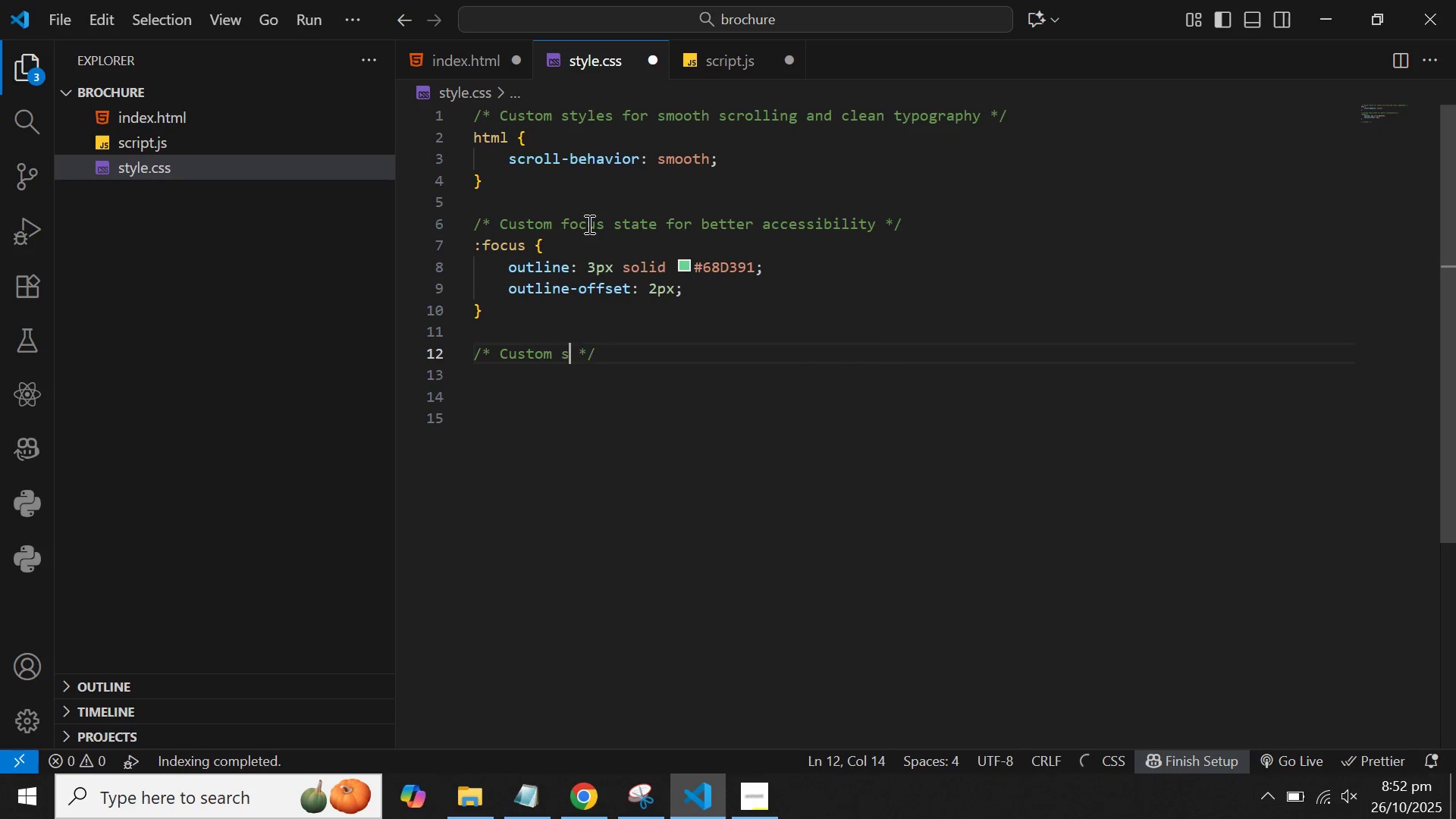 
hold_key(key=Backspace, duration=0.67)
 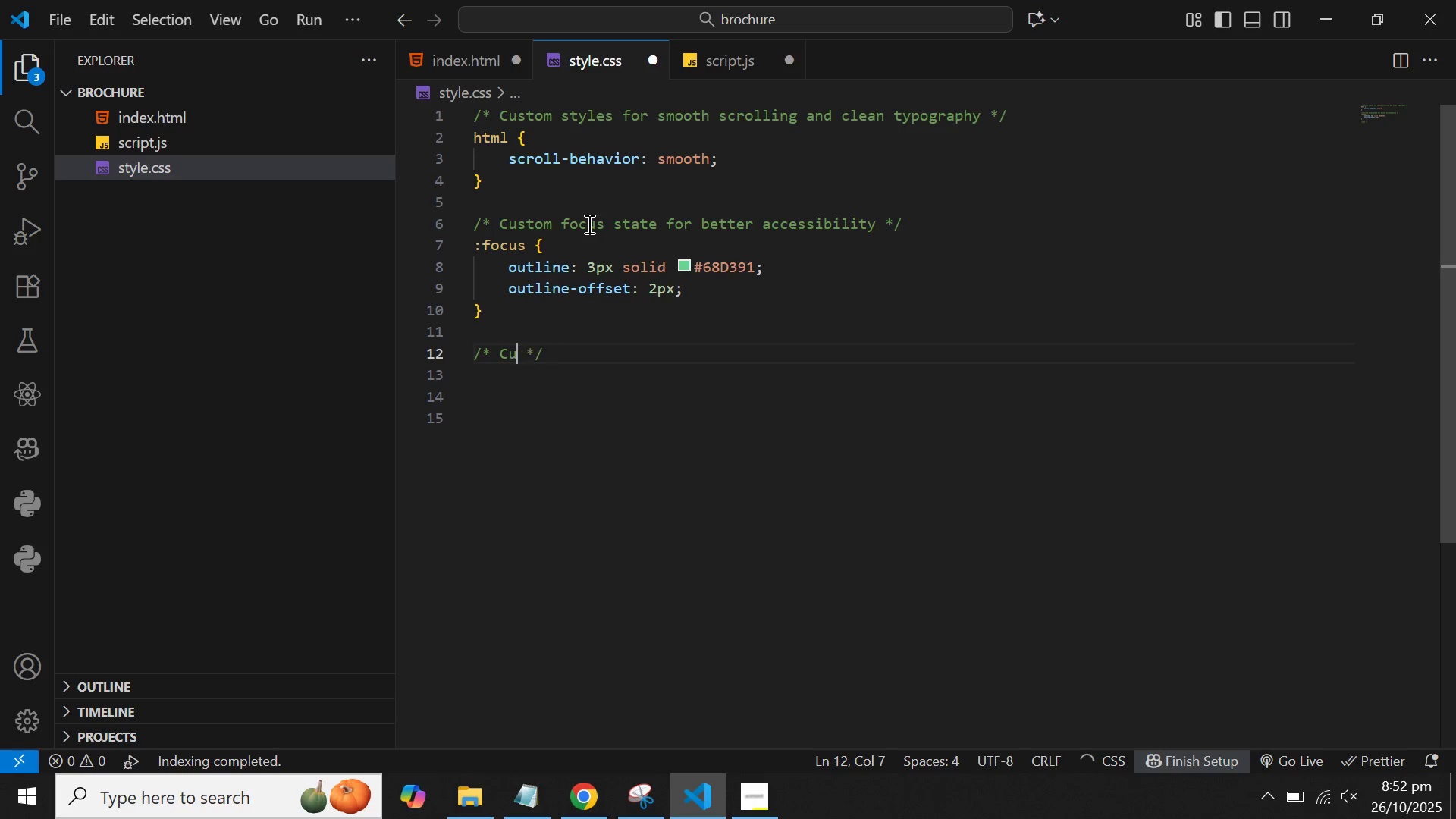 
key(Backspace)
key(Backspace)
key(Backspace)
type(Styles for the hamburger icon)
 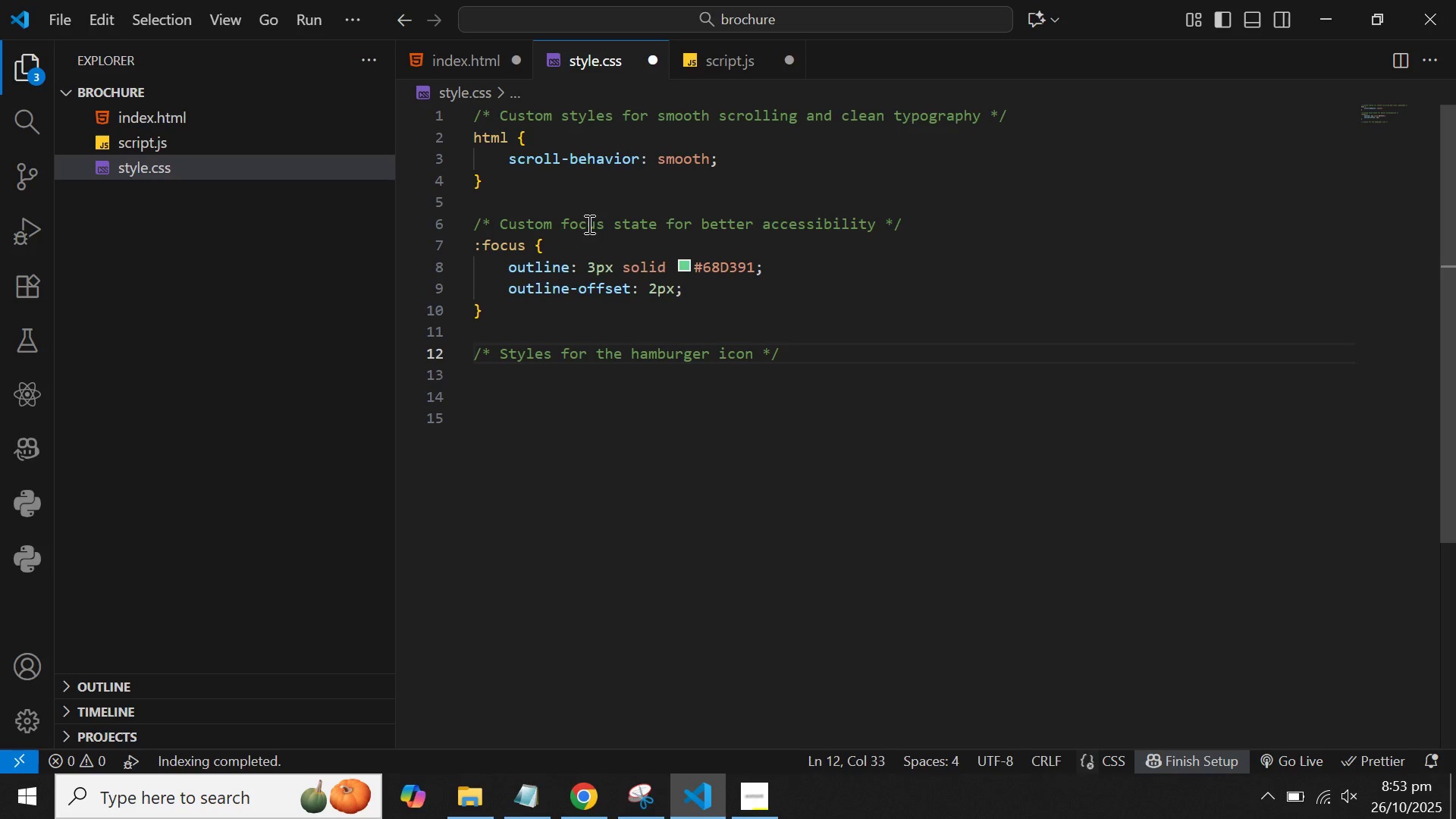 
key(ArrowRight)
 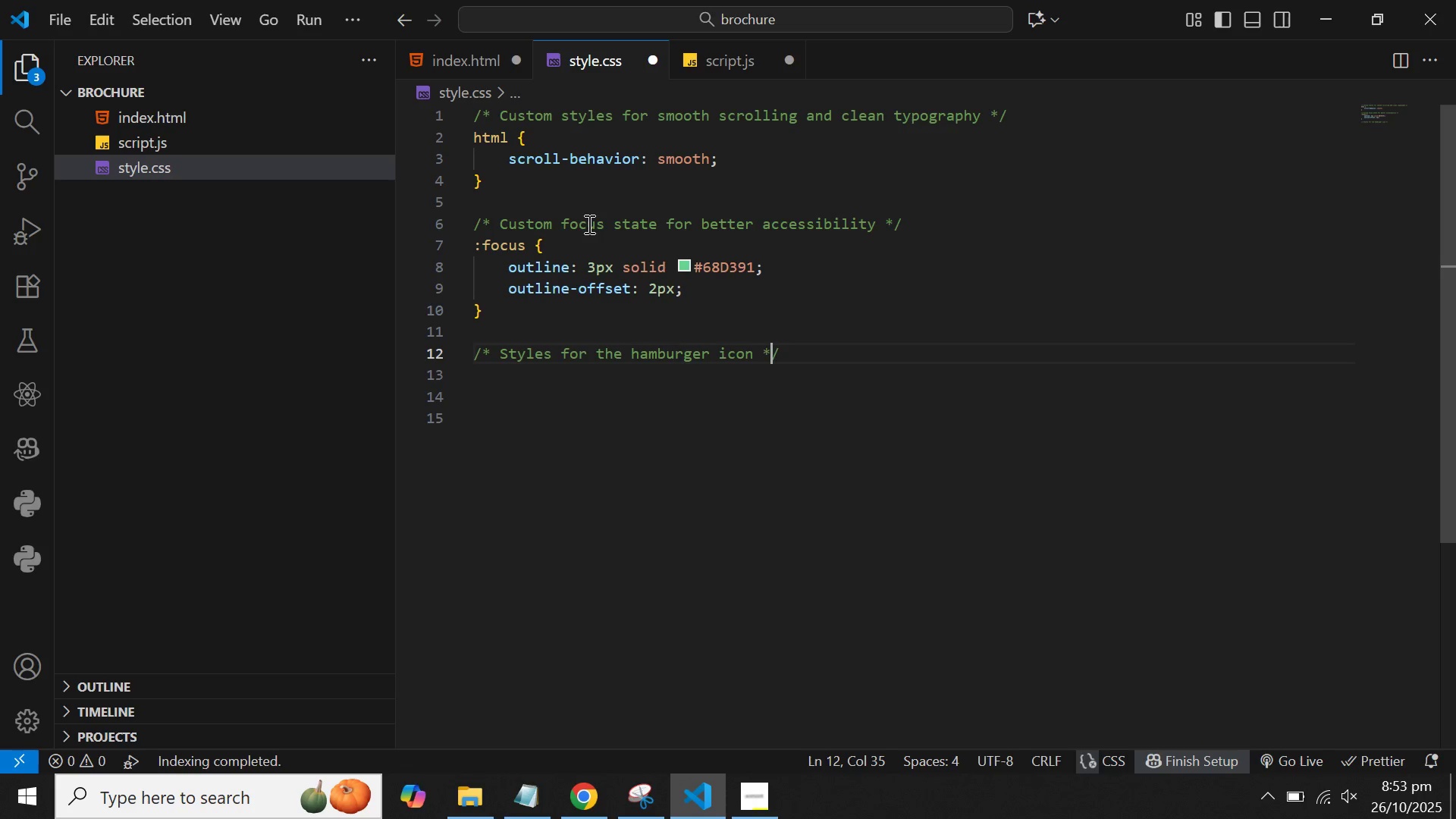 
key(ArrowRight)
 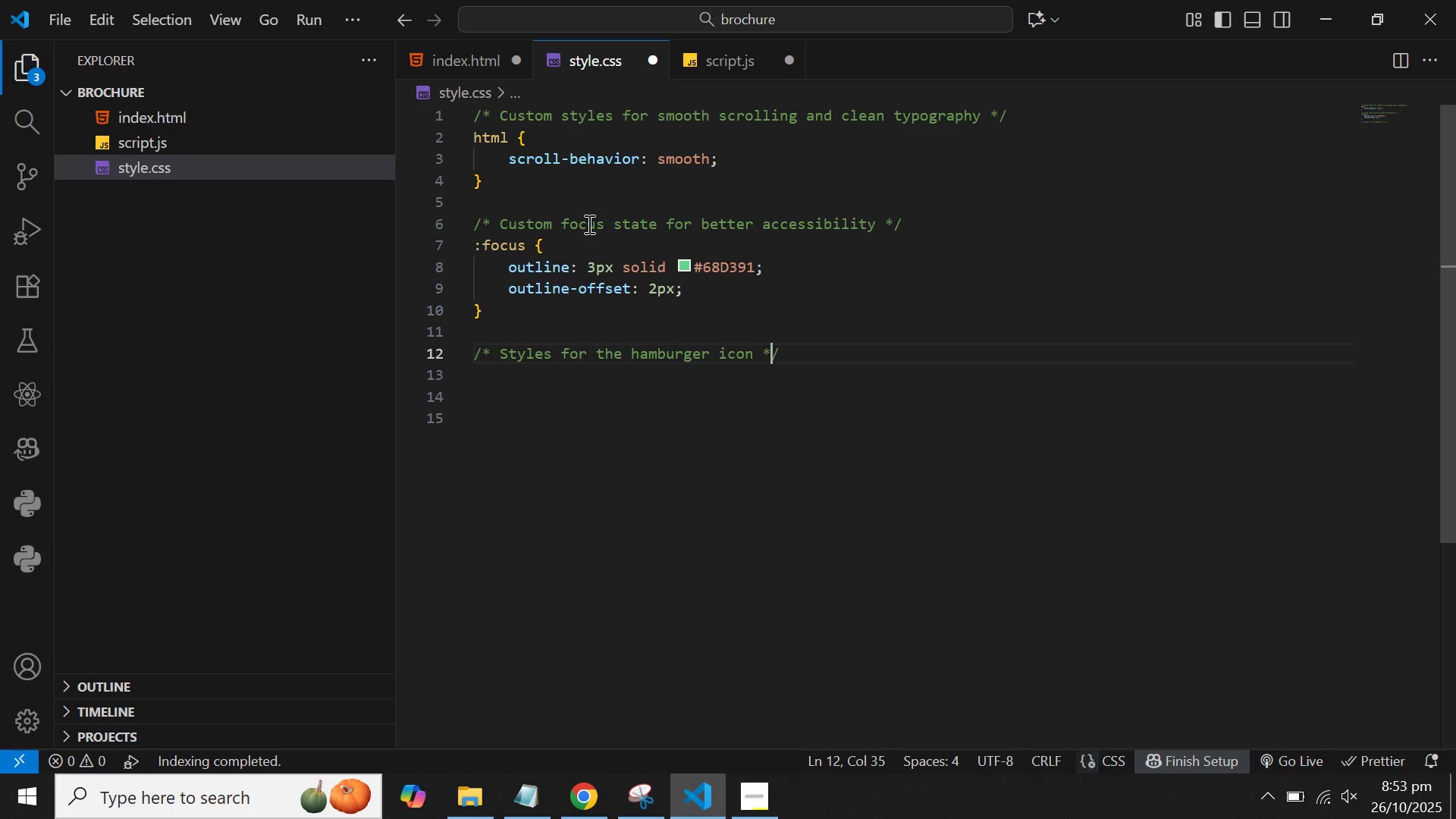 
key(ArrowRight)
 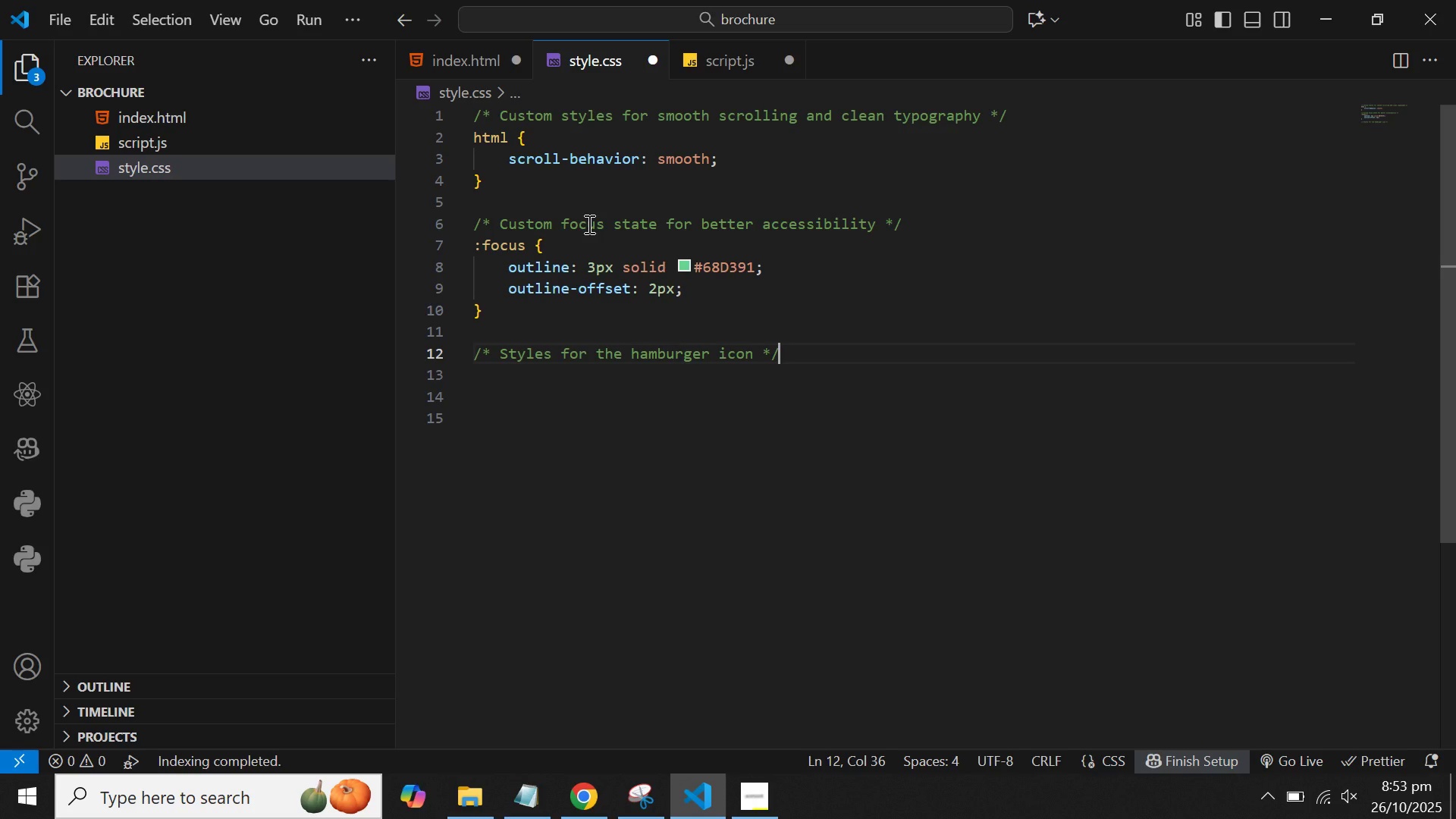 
key(Enter)
 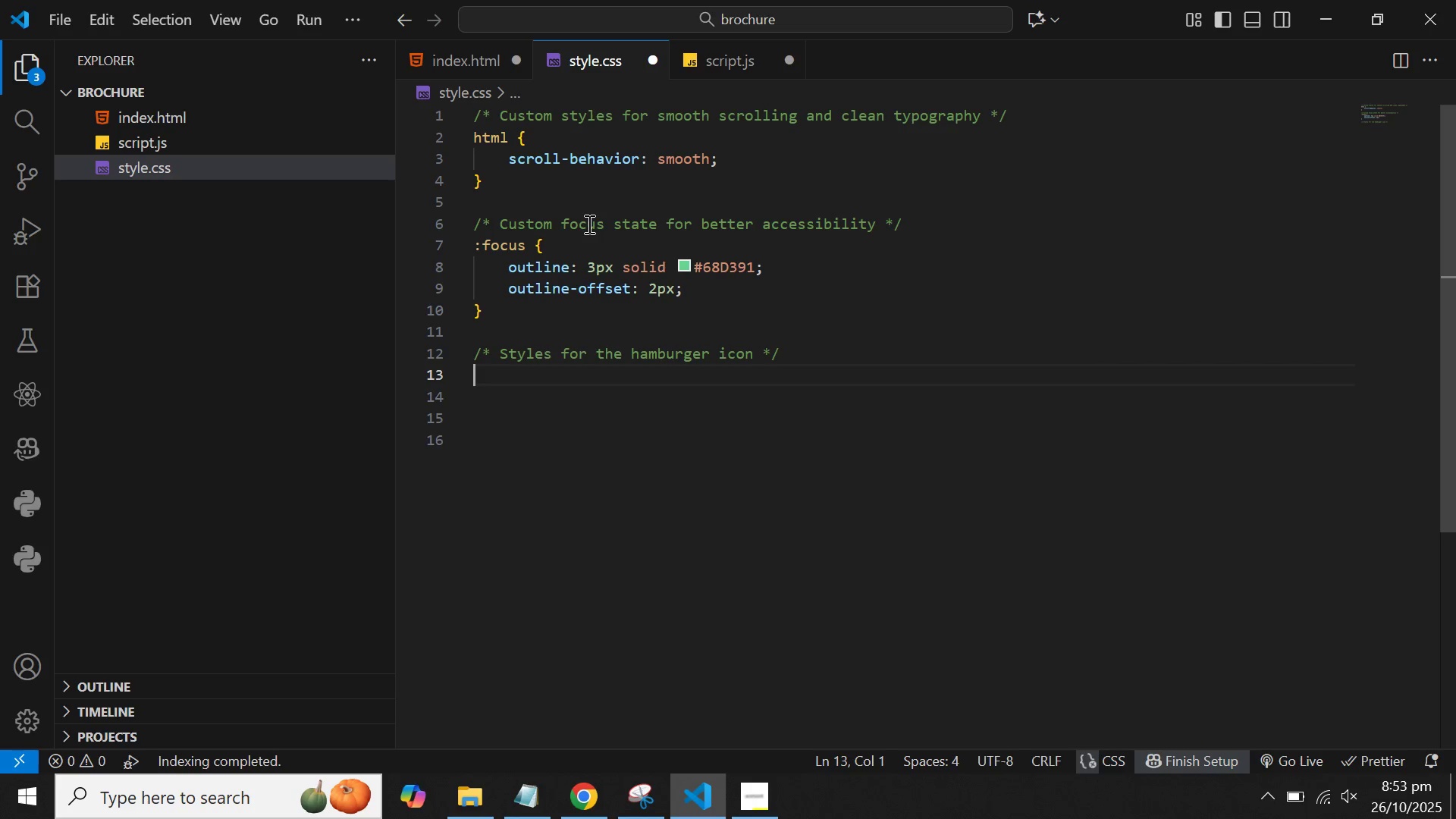 
type(.hamburger=icon)
key(Backspace)
key(Backspace)
key(Backspace)
key(Backspace)
key(Backspace)
type(-icon {)
 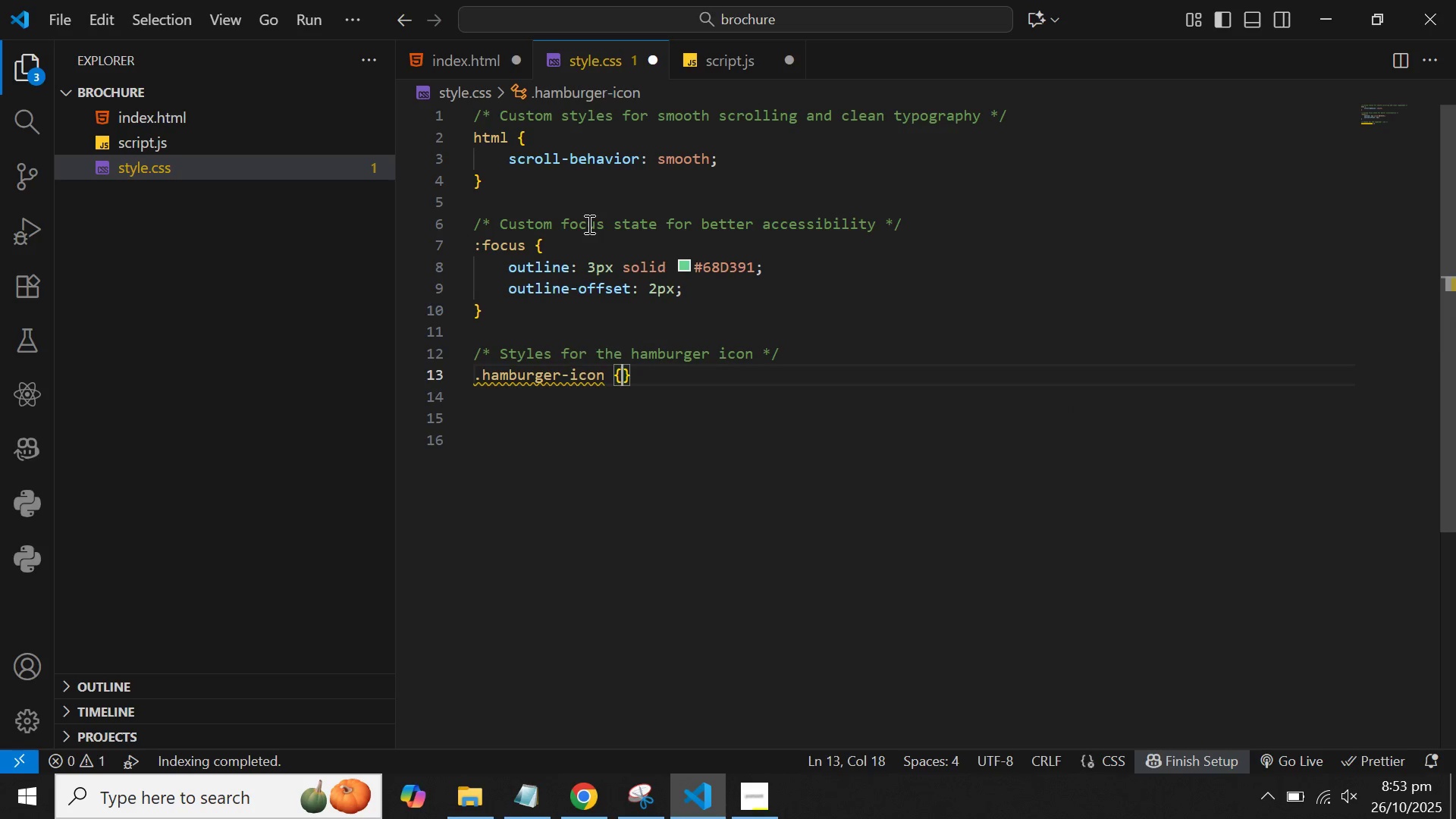 
 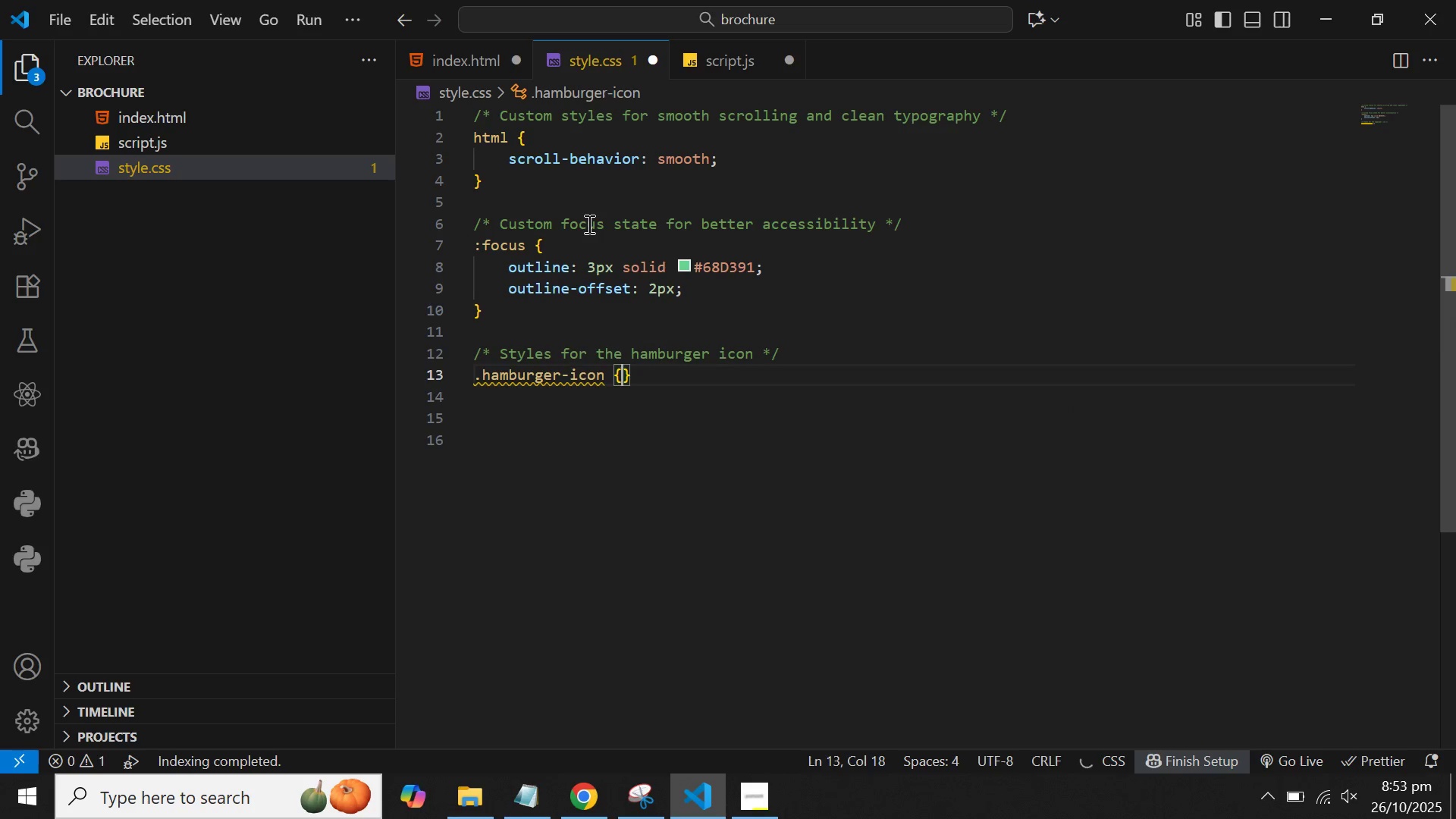 
key(Enter)
 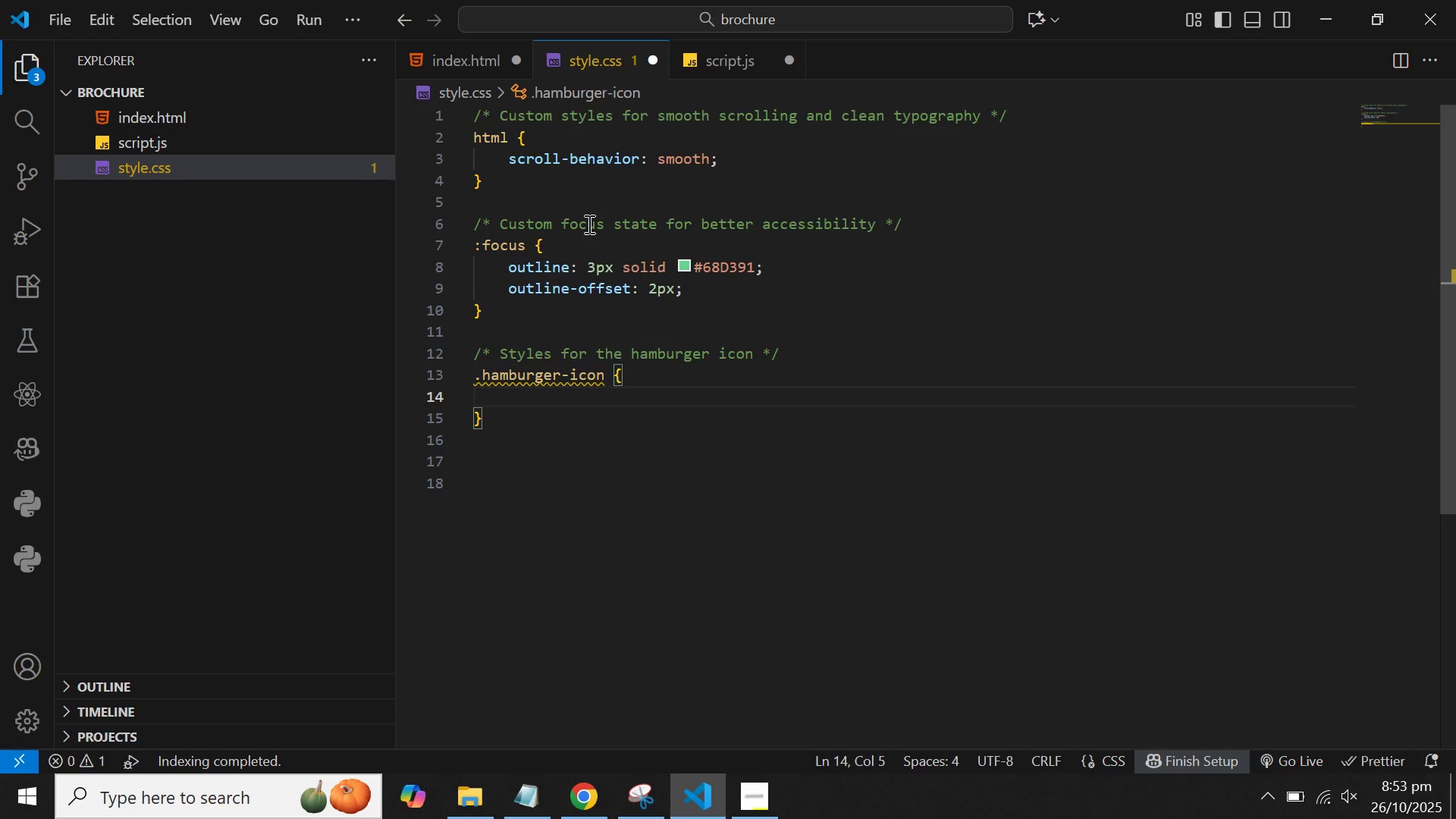 
type(displa)
 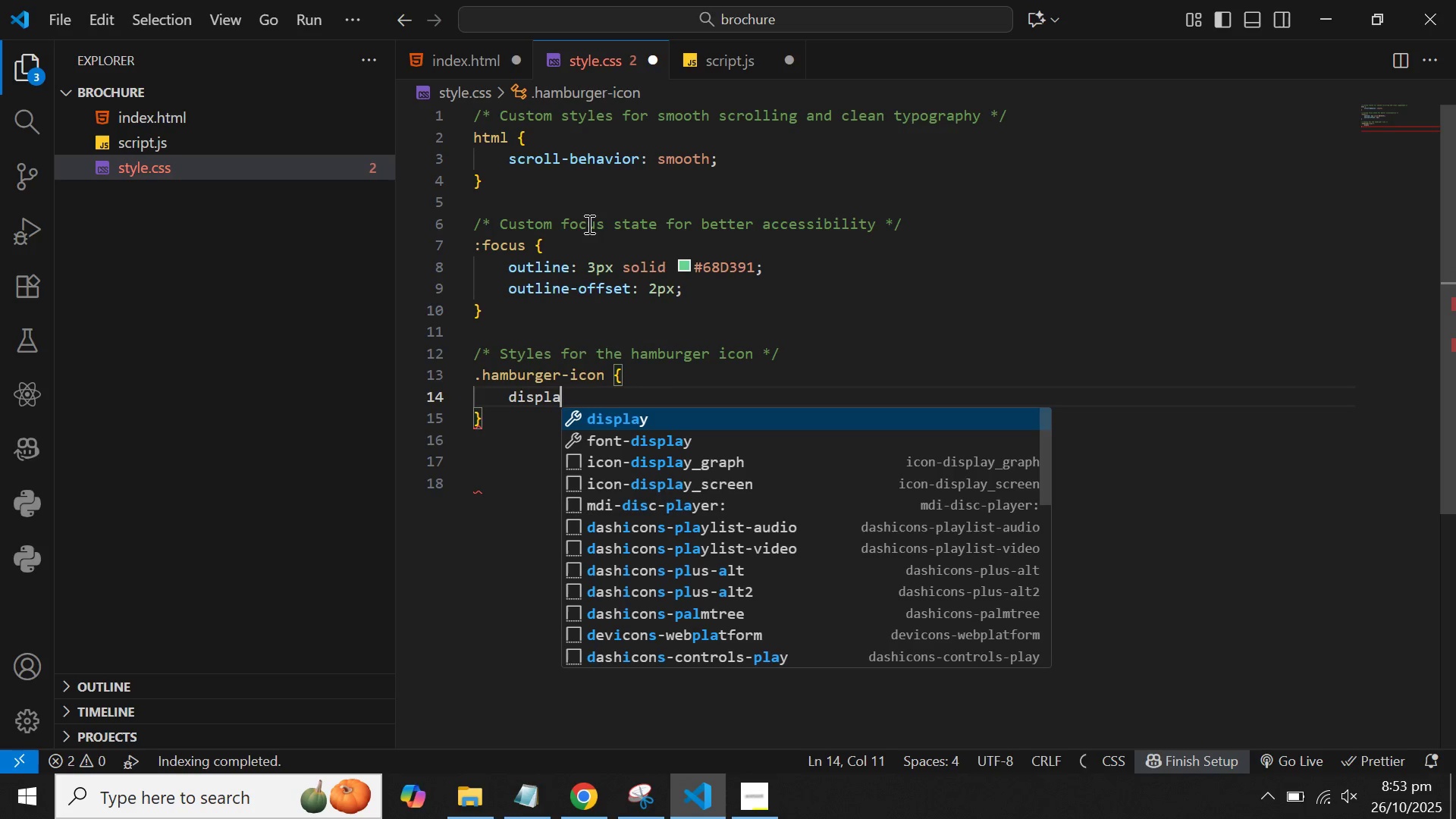 
key(Enter)
 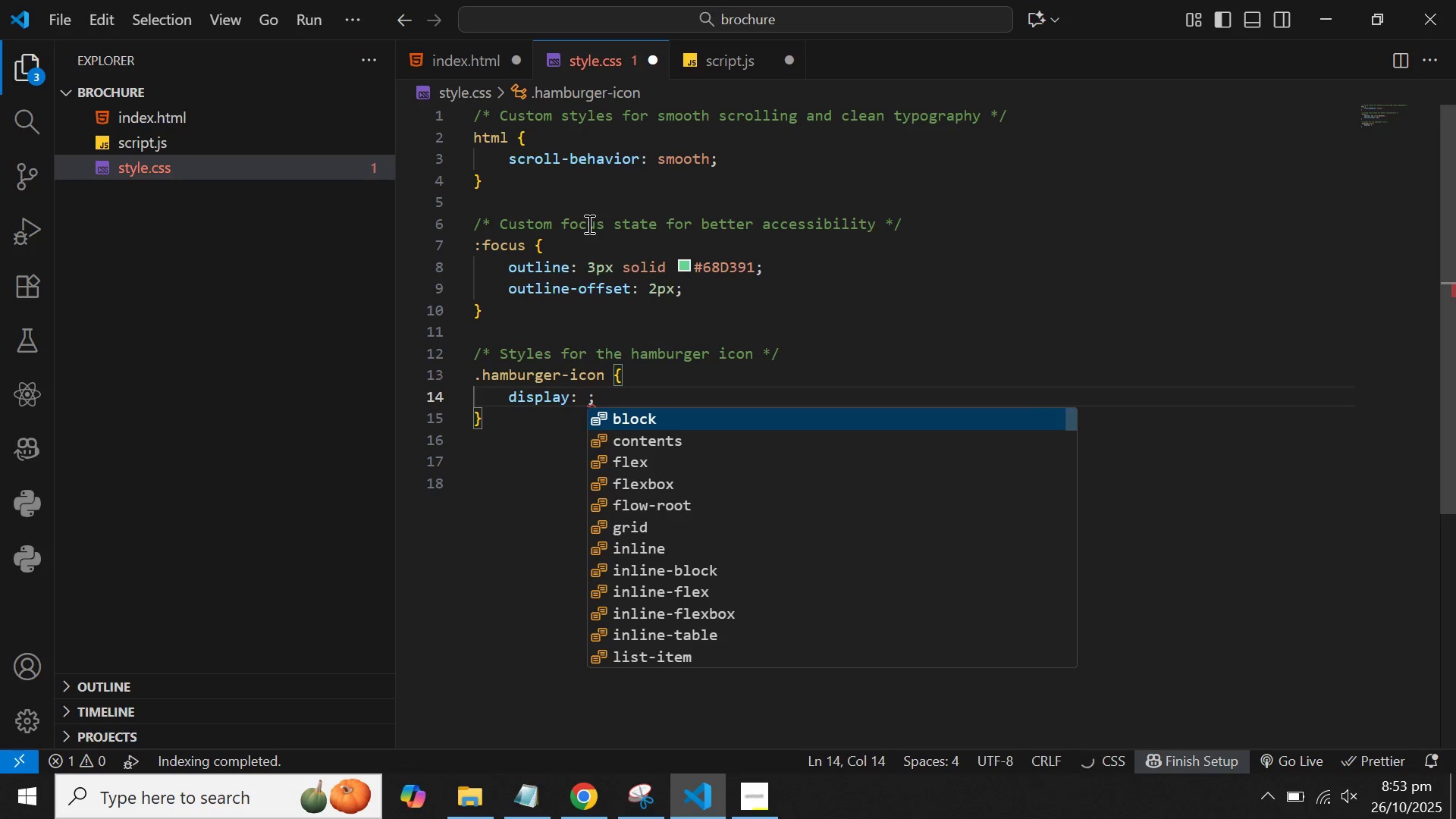 
type(flex)
 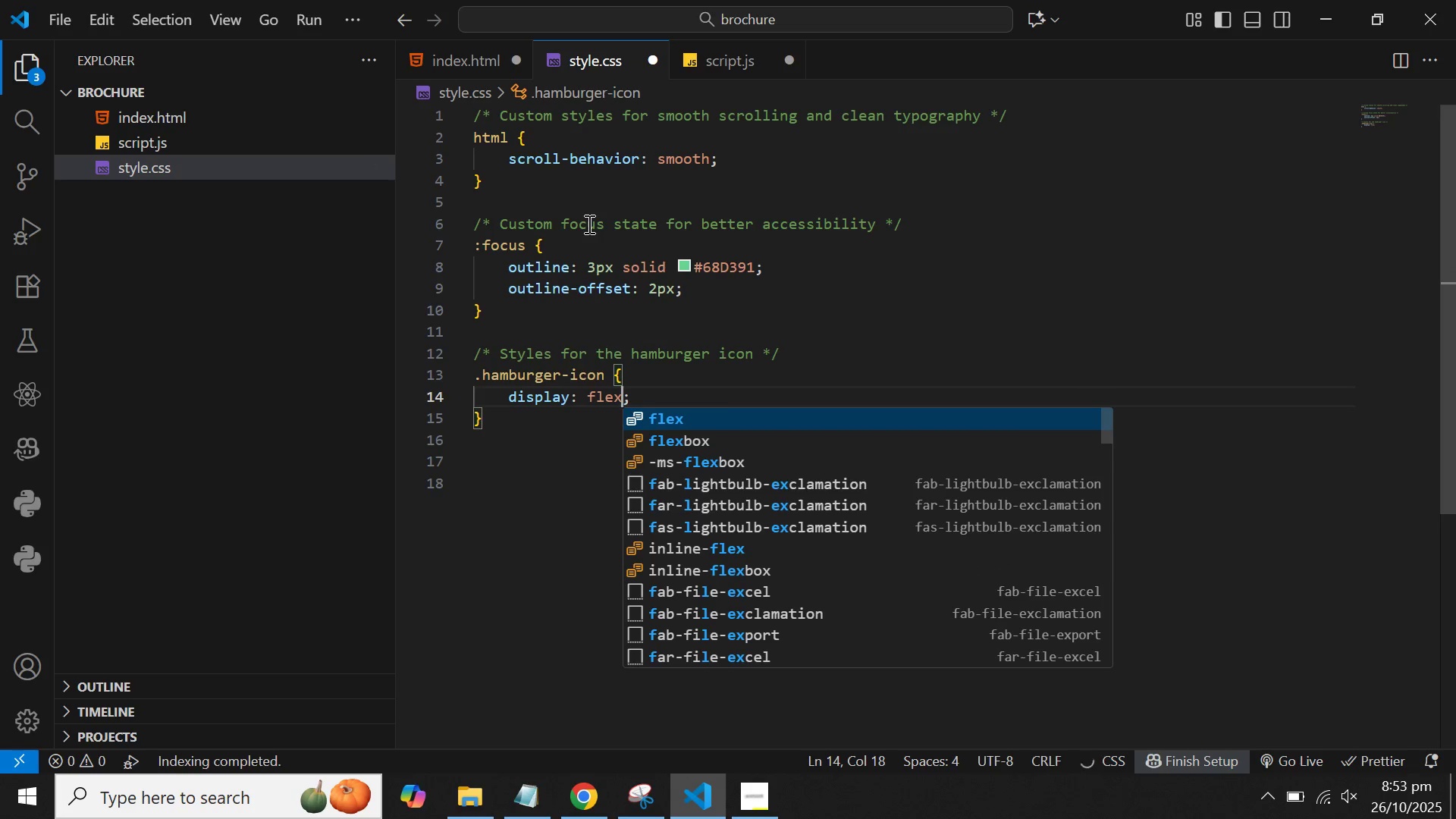 
key(ArrowRight)
 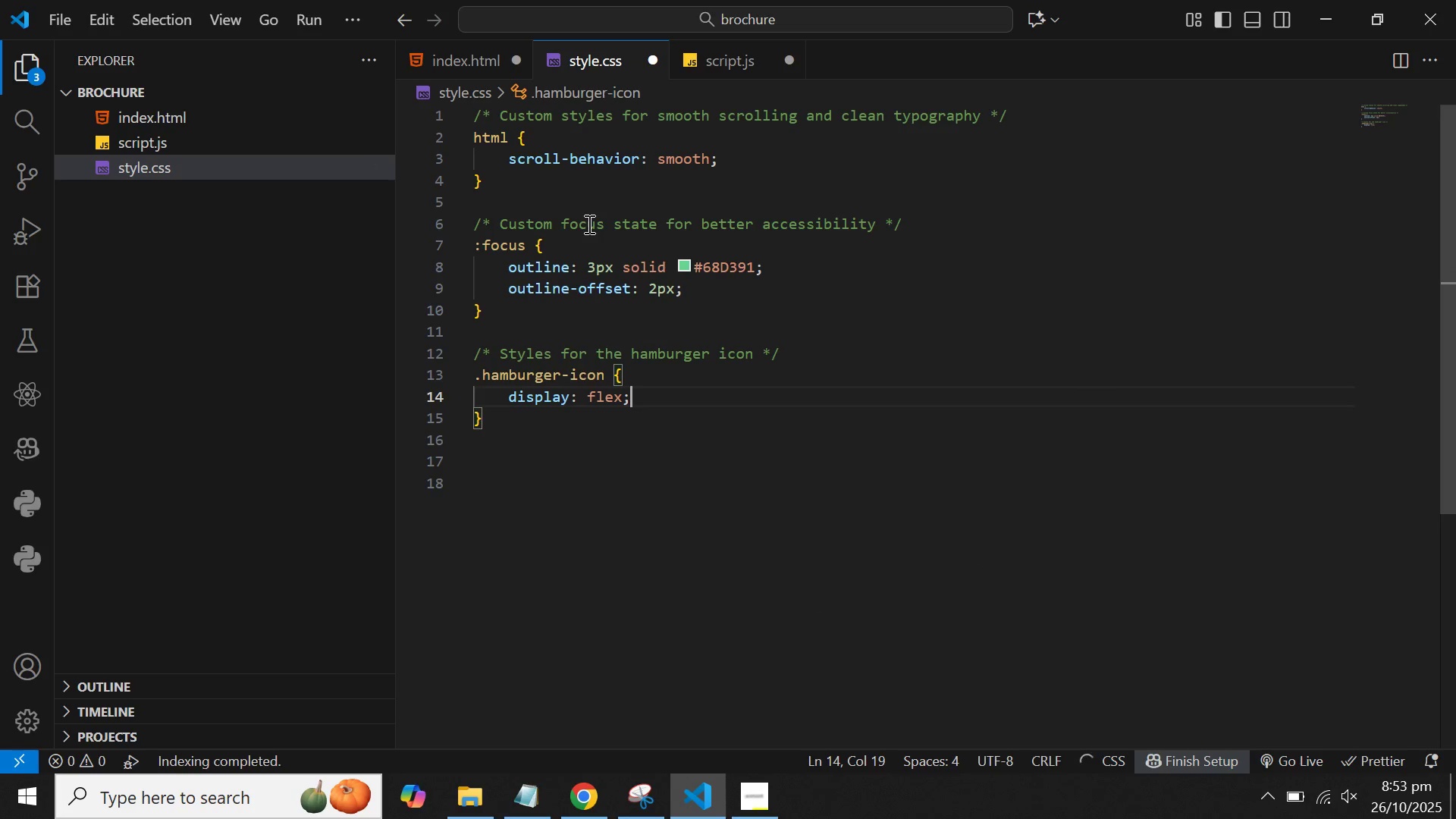 
key(Enter)
 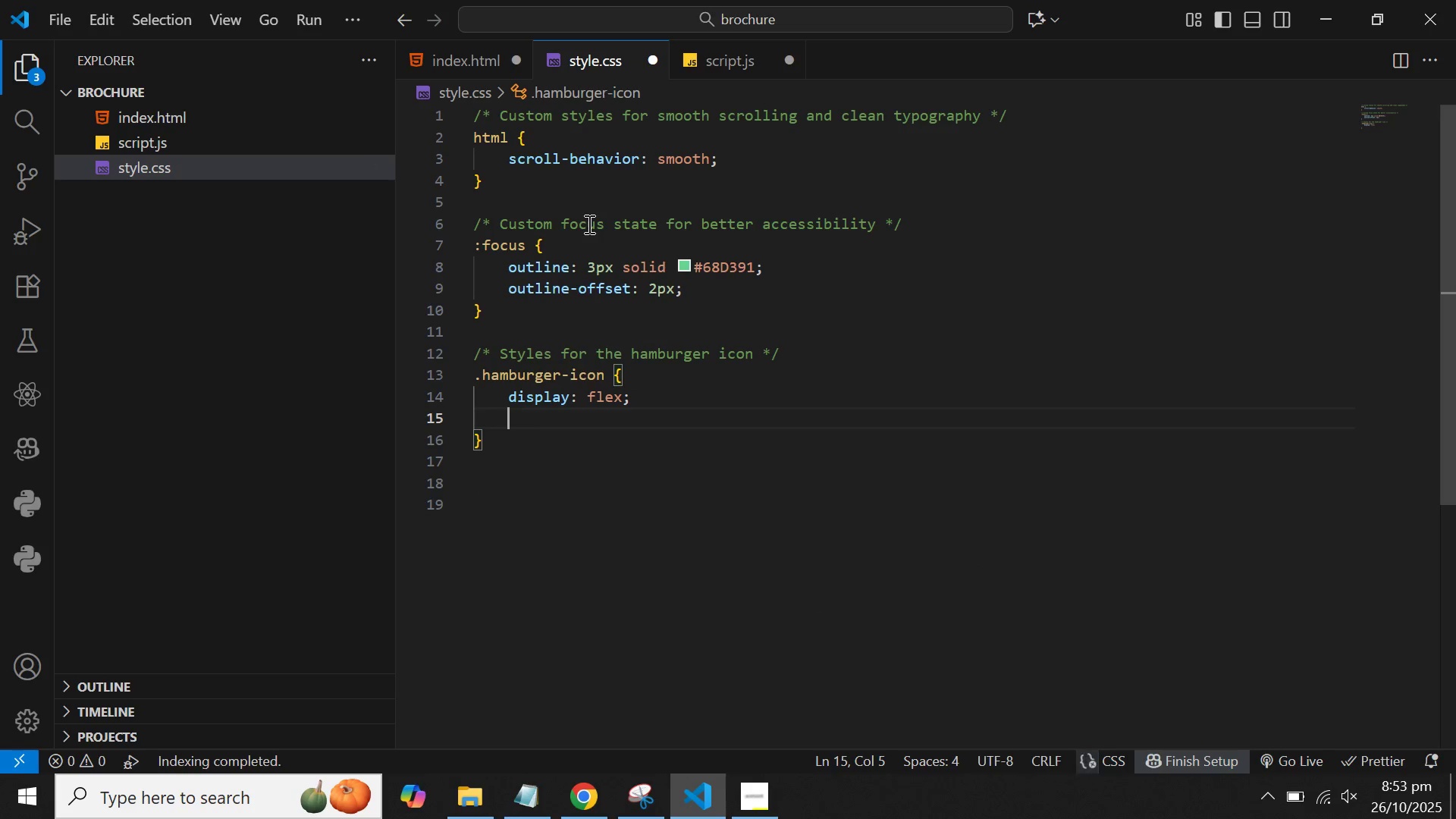 
type(flex)
 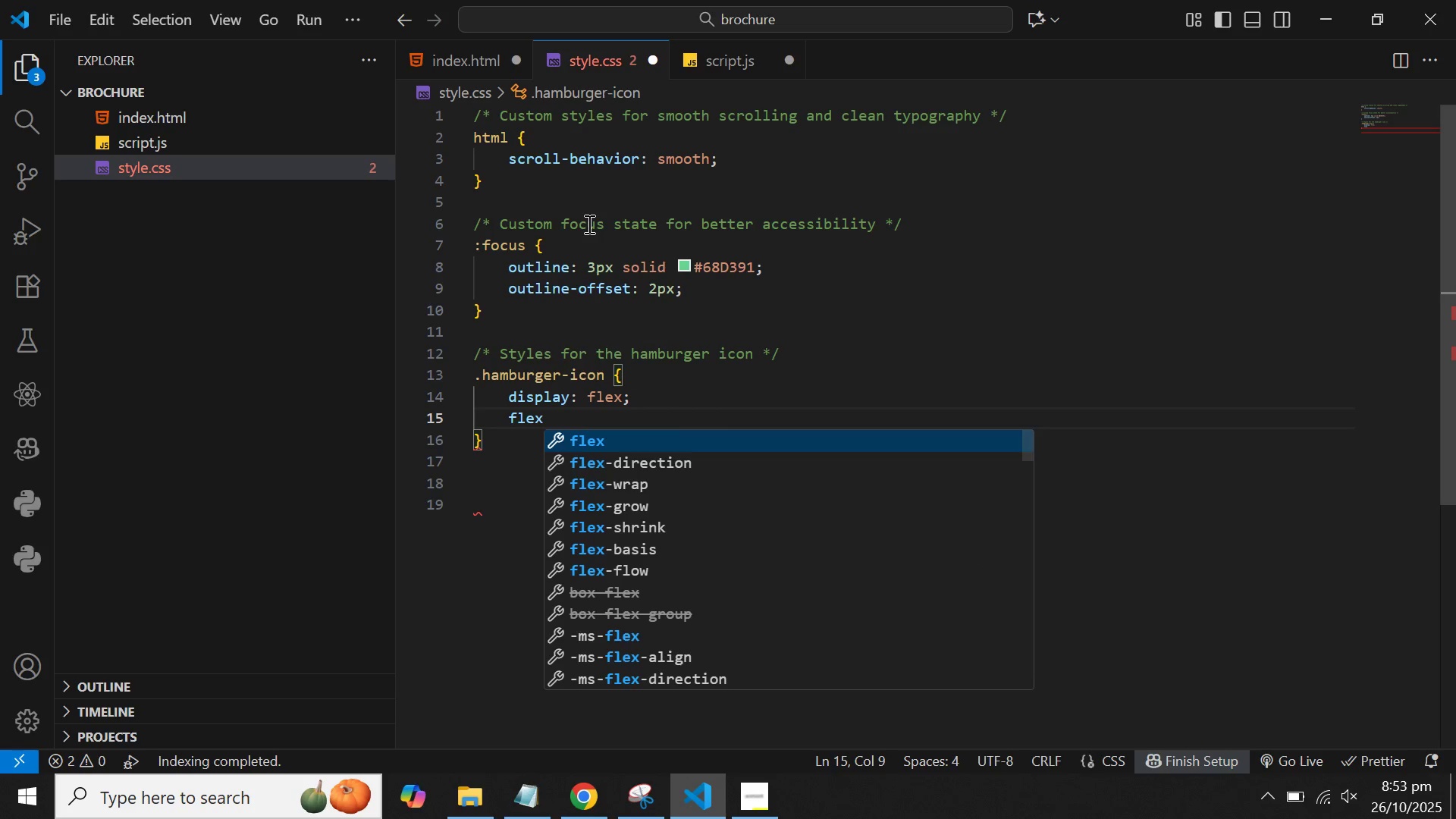 
key(ArrowDown)
 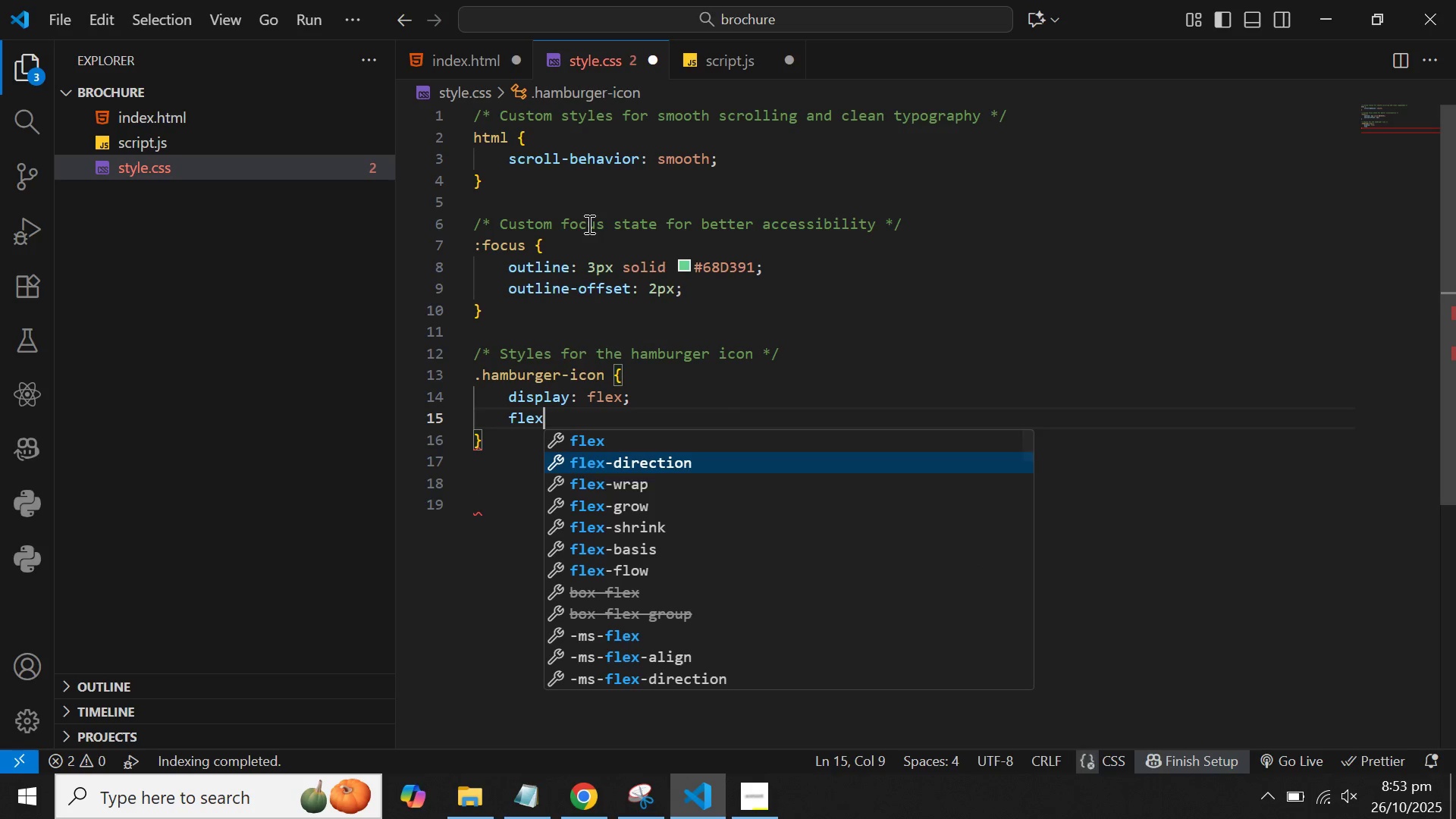 
key(Enter)
 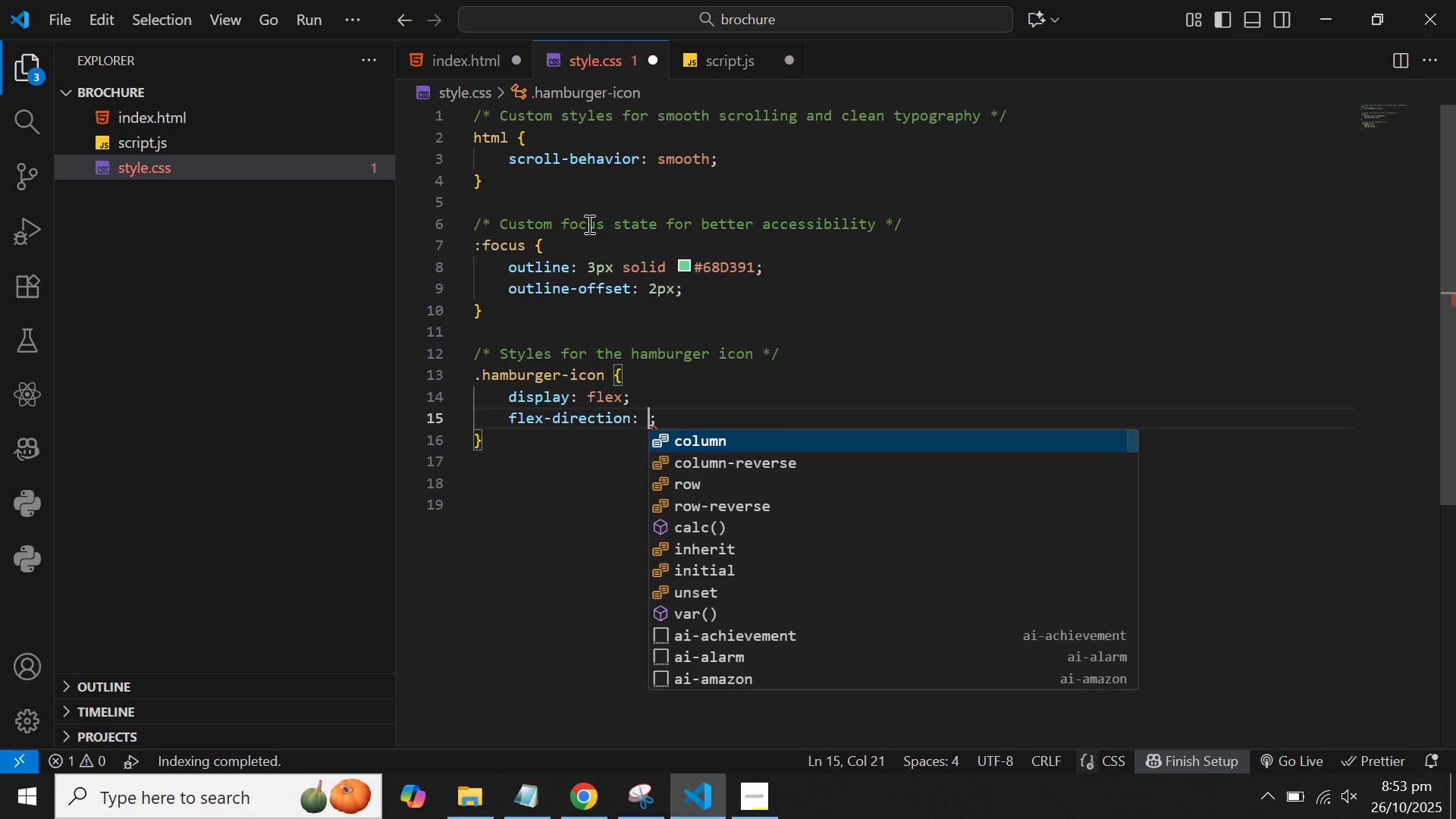 
type(cp;l)
key(Backspace)
key(Backspace)
key(Backspace)
type(olum)
 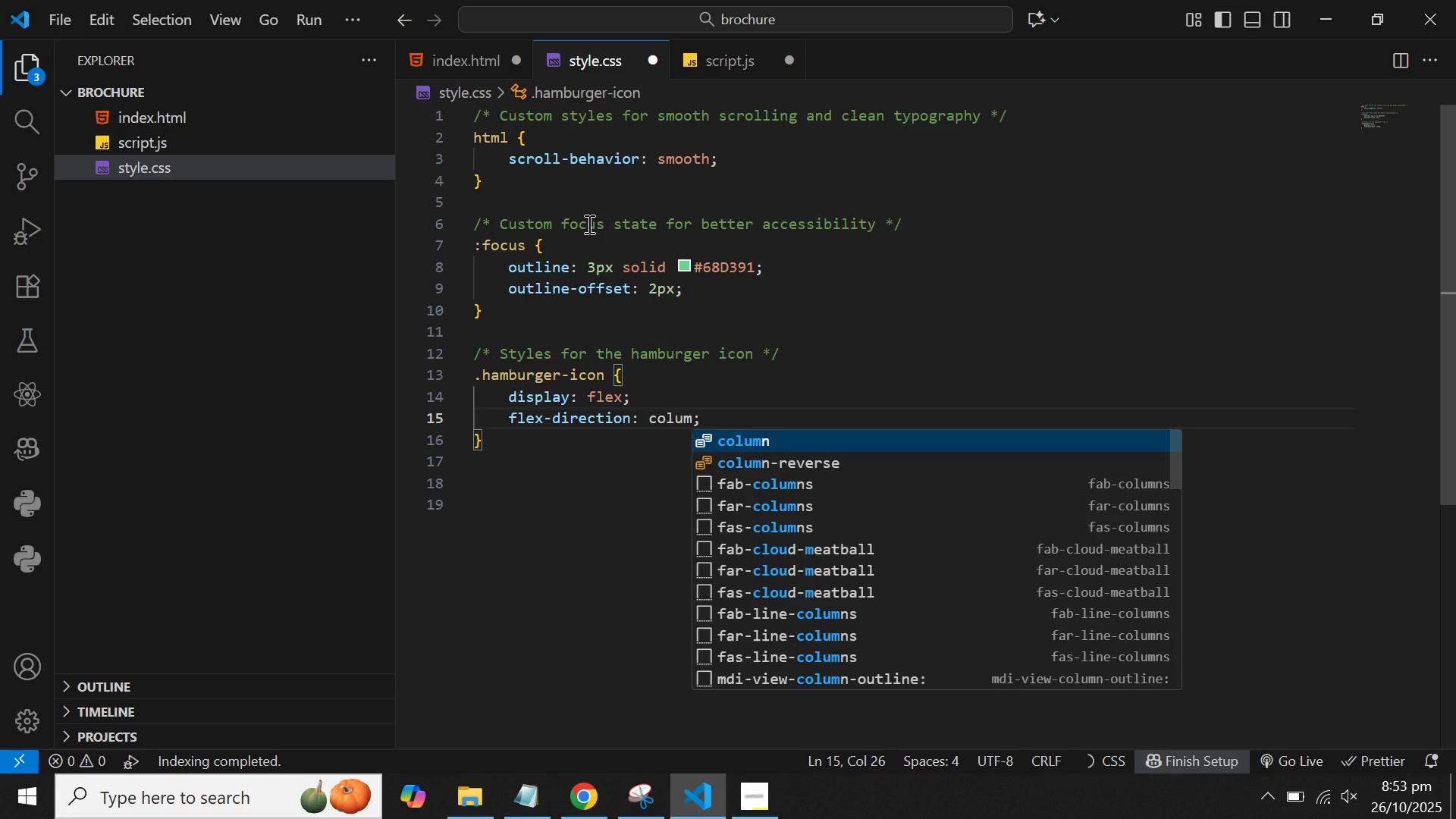 
key(Enter)
 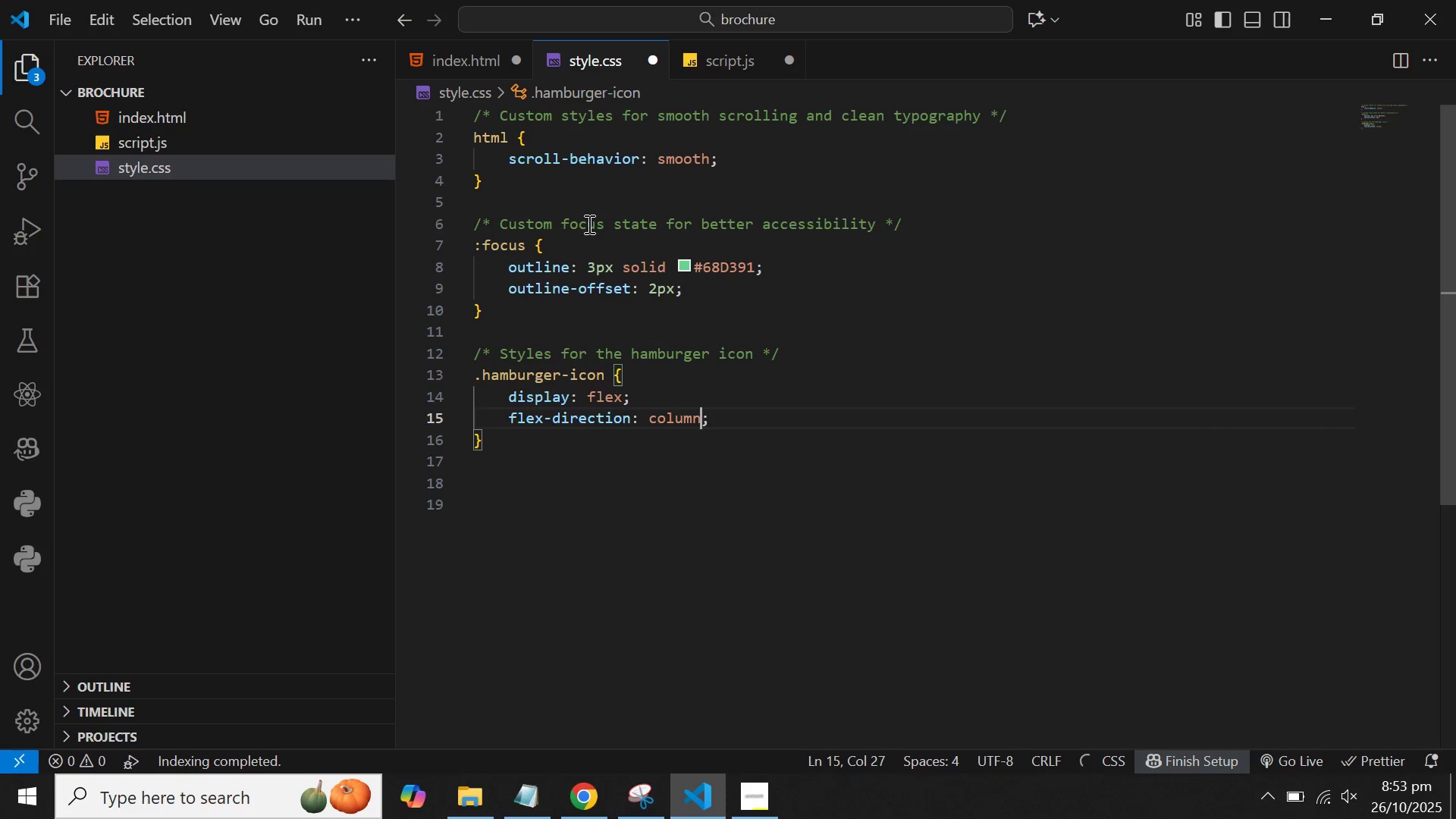 
key(ArrowRight)
 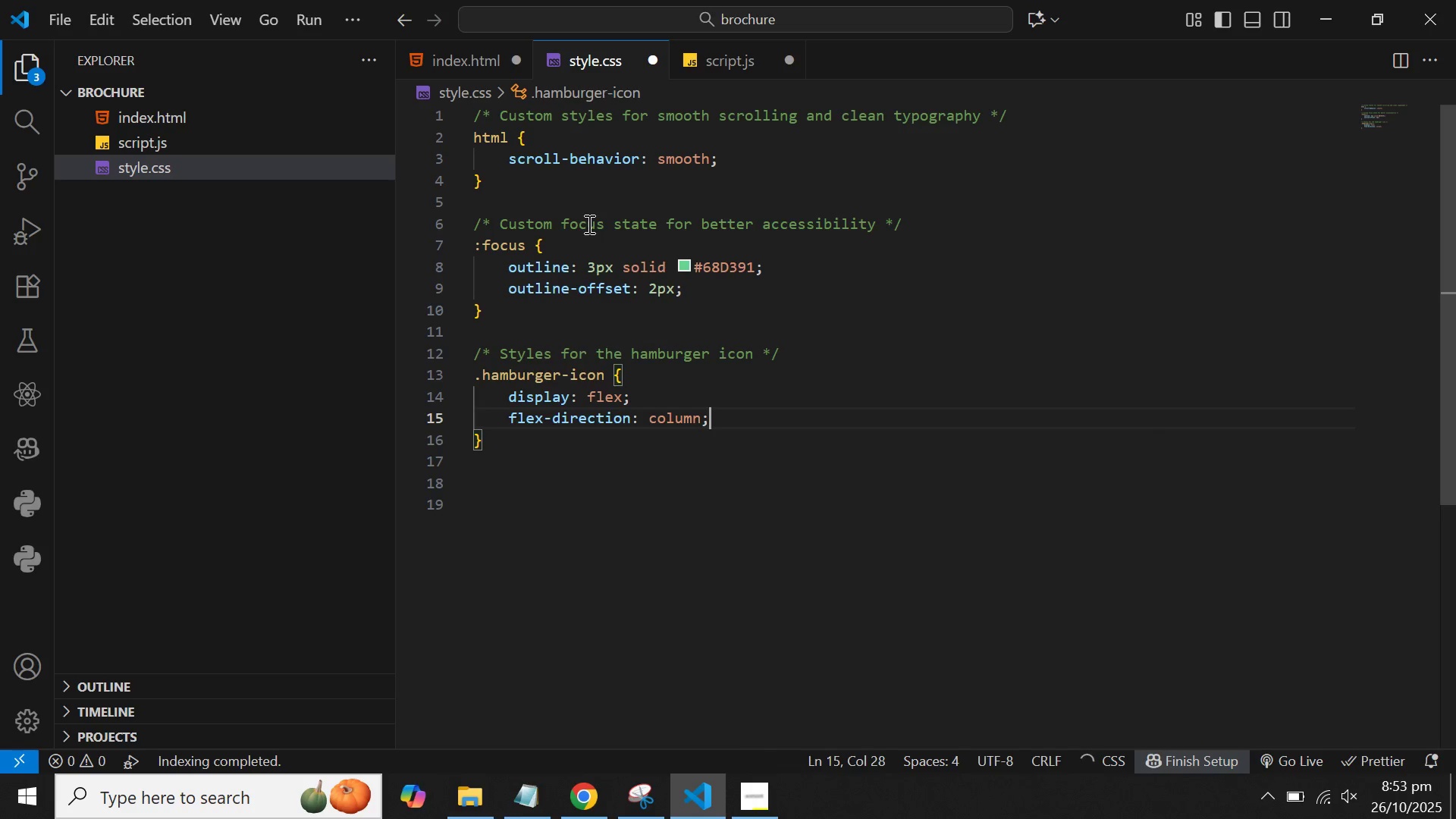 
key(Enter)
 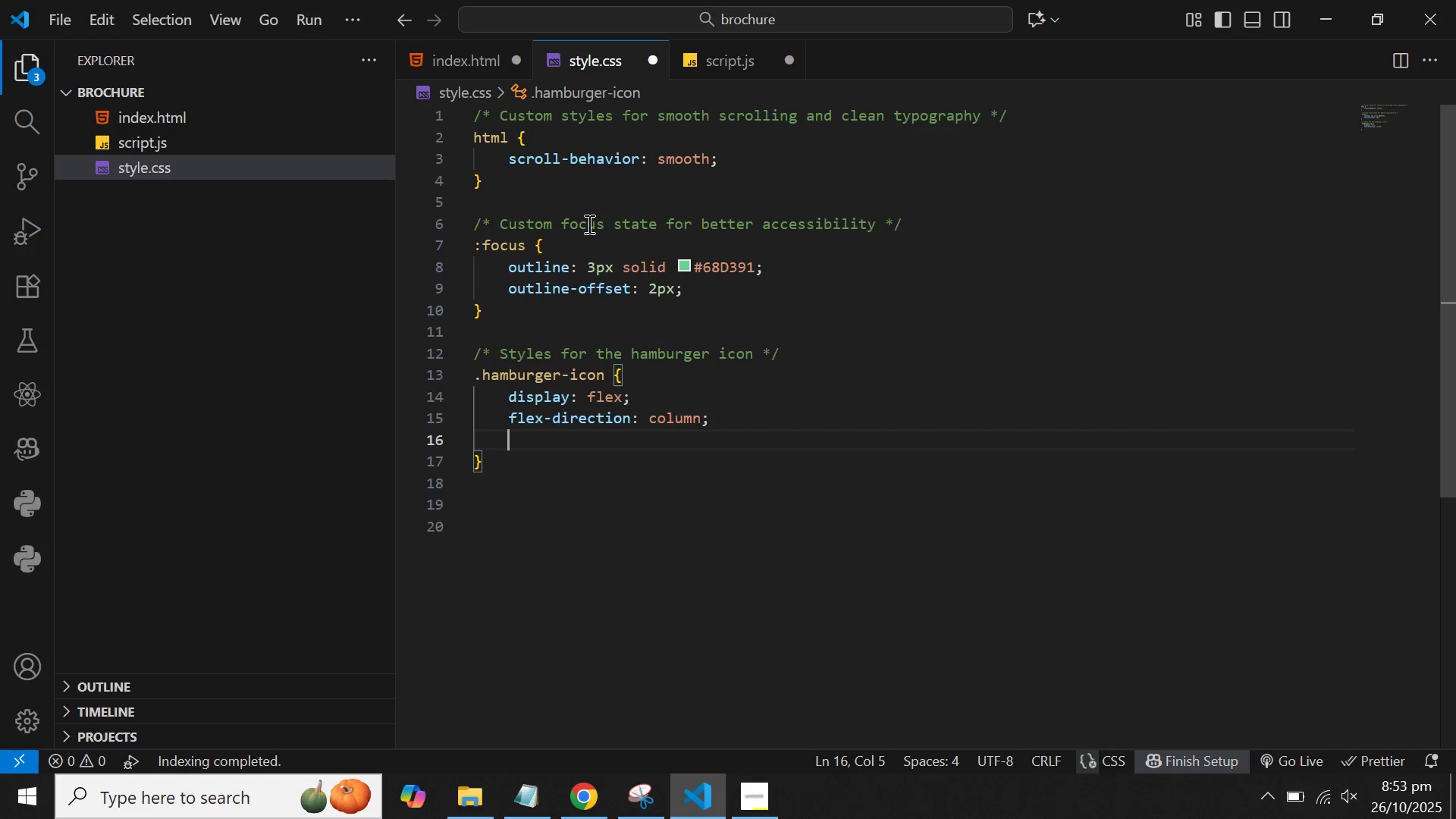 
type(jus)
 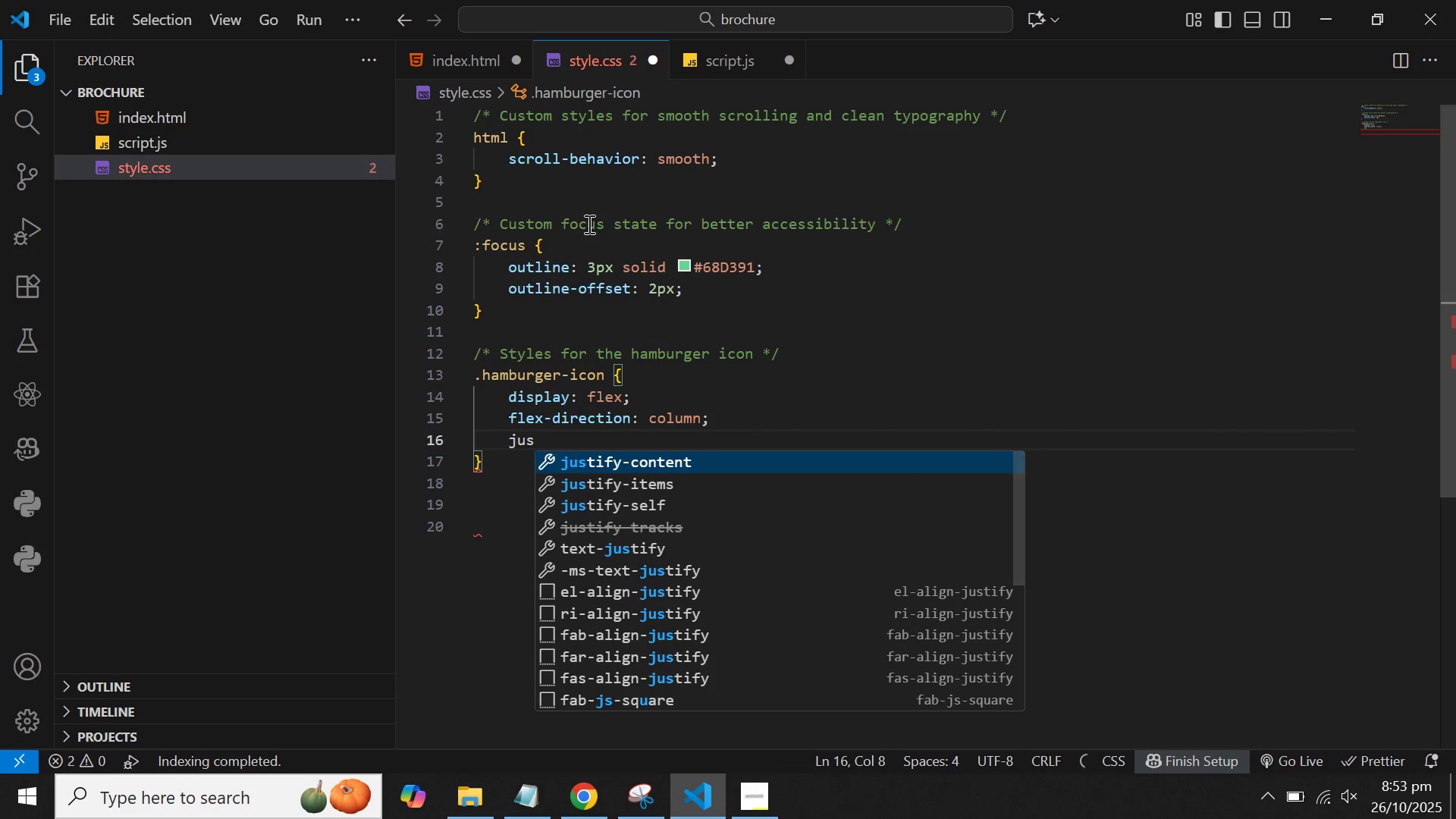 
key(Enter)
 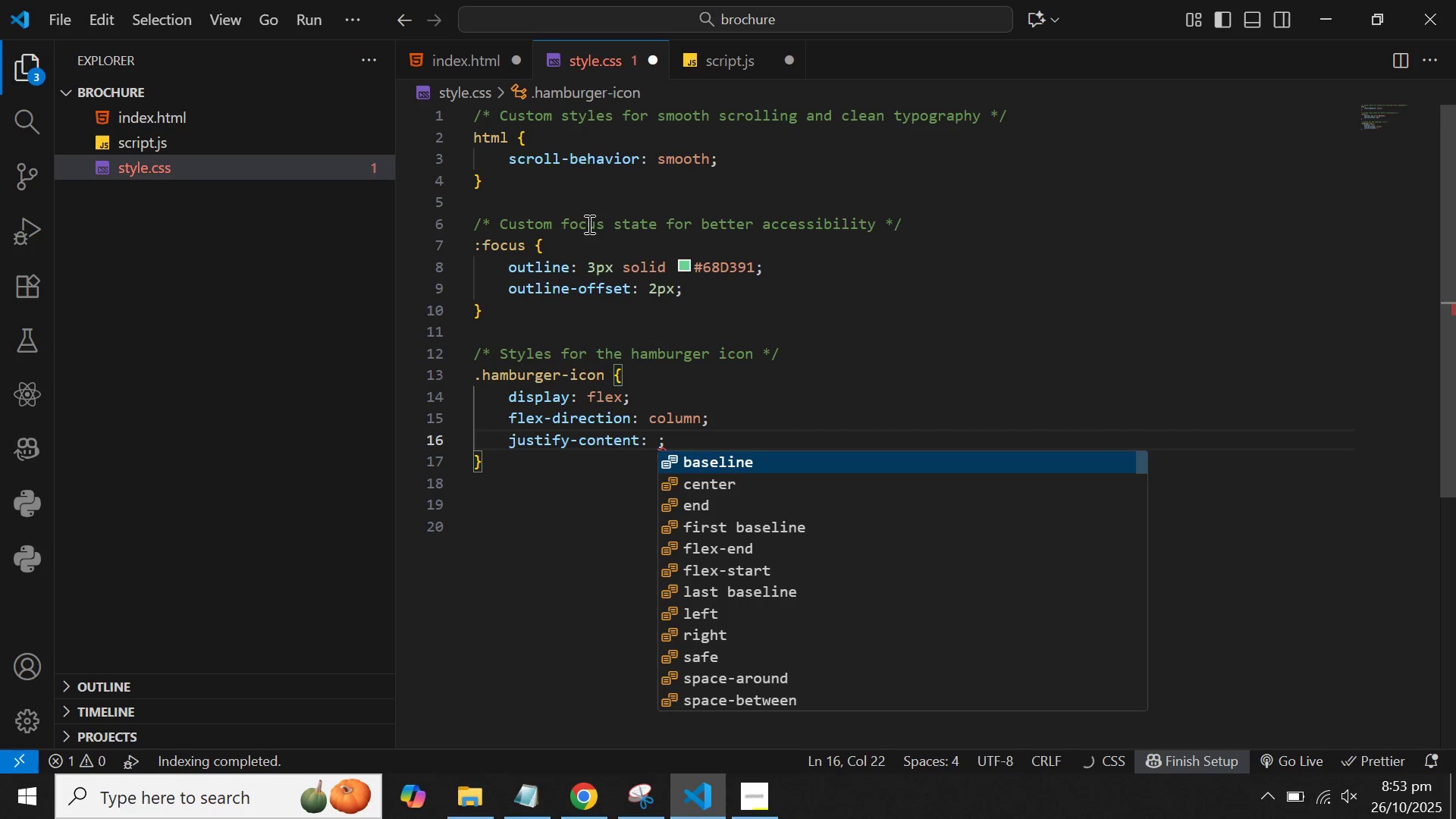 
type(spa)
 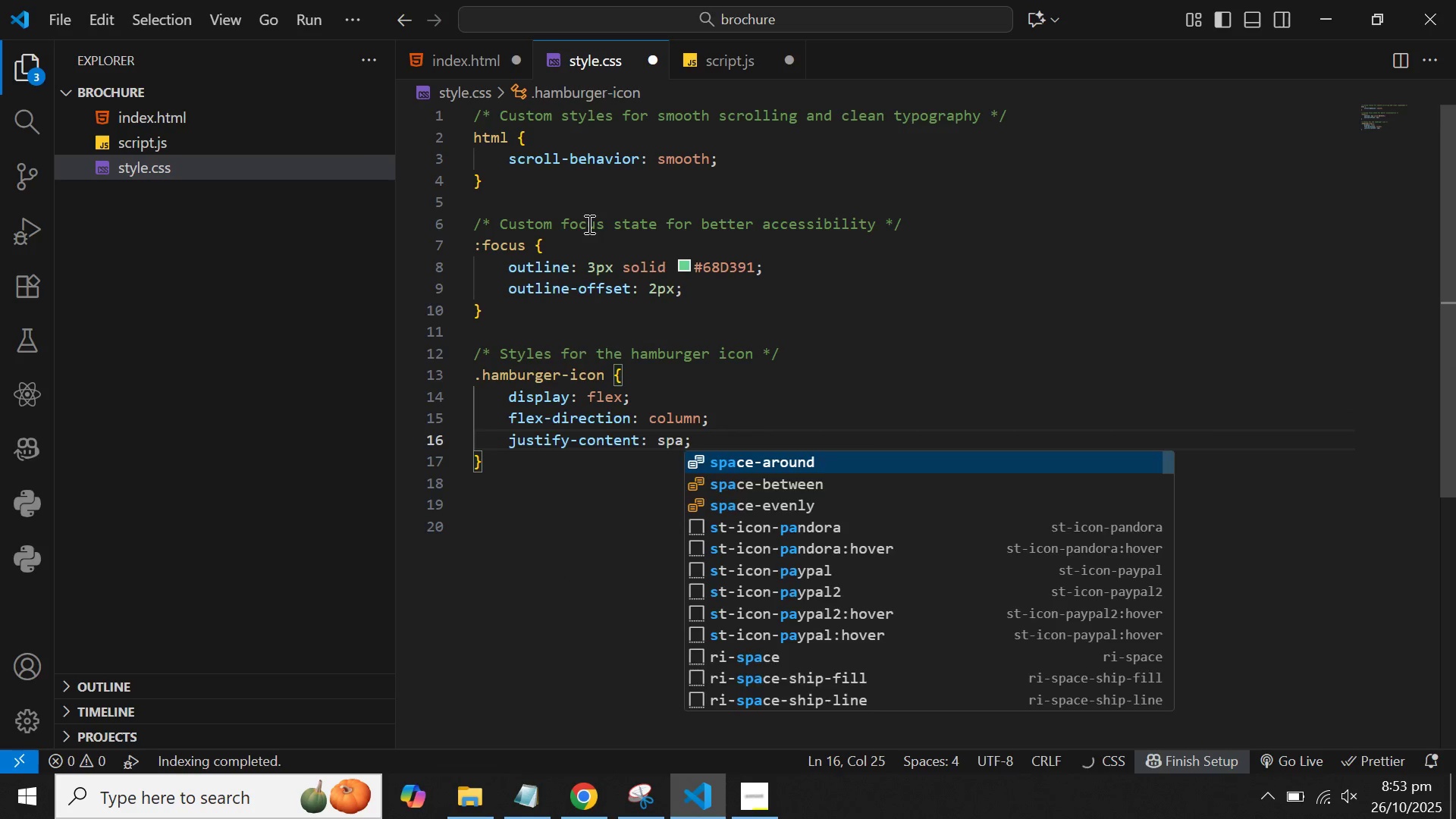 
key(Enter)
 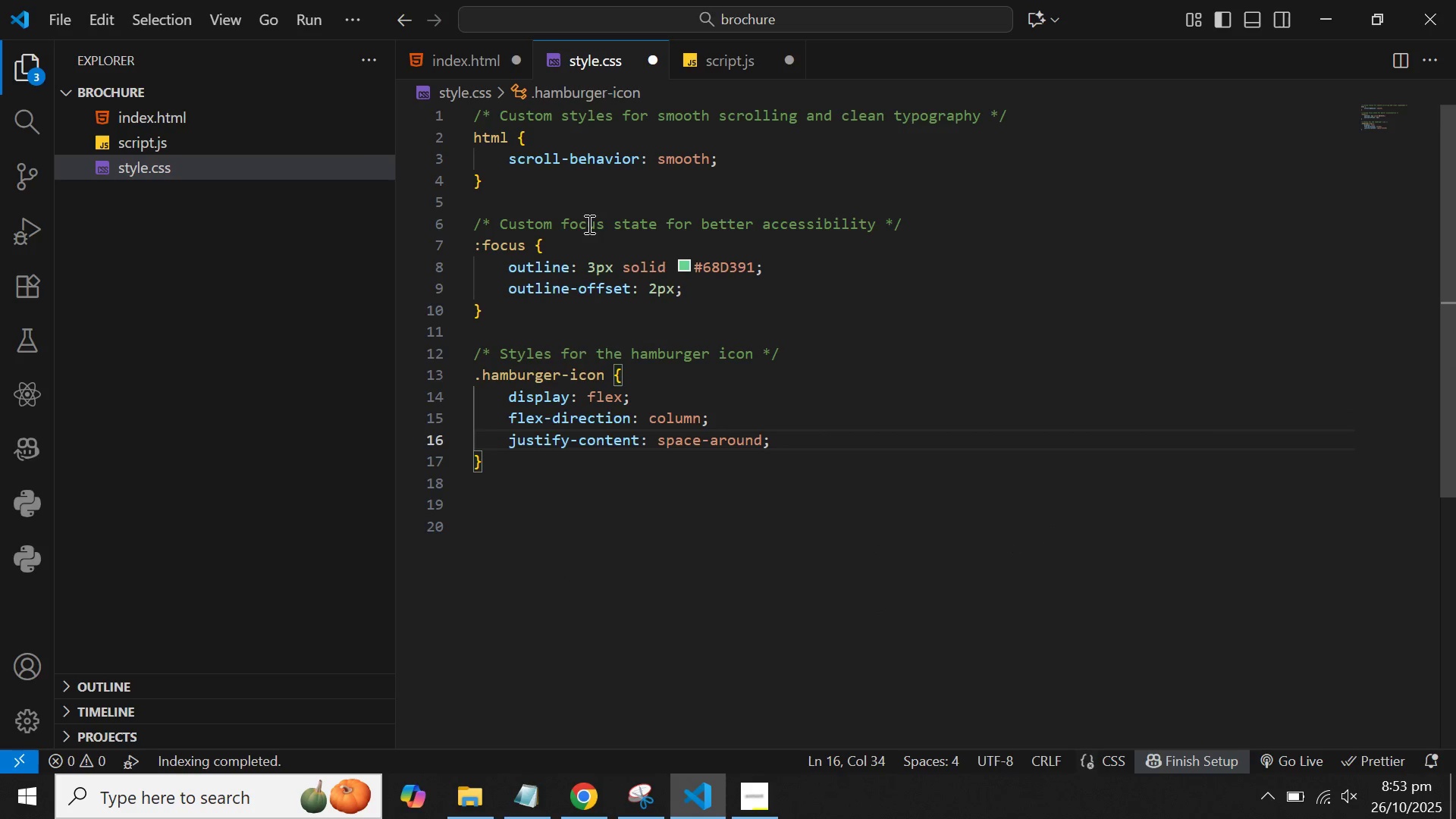 
key(ArrowRight)
 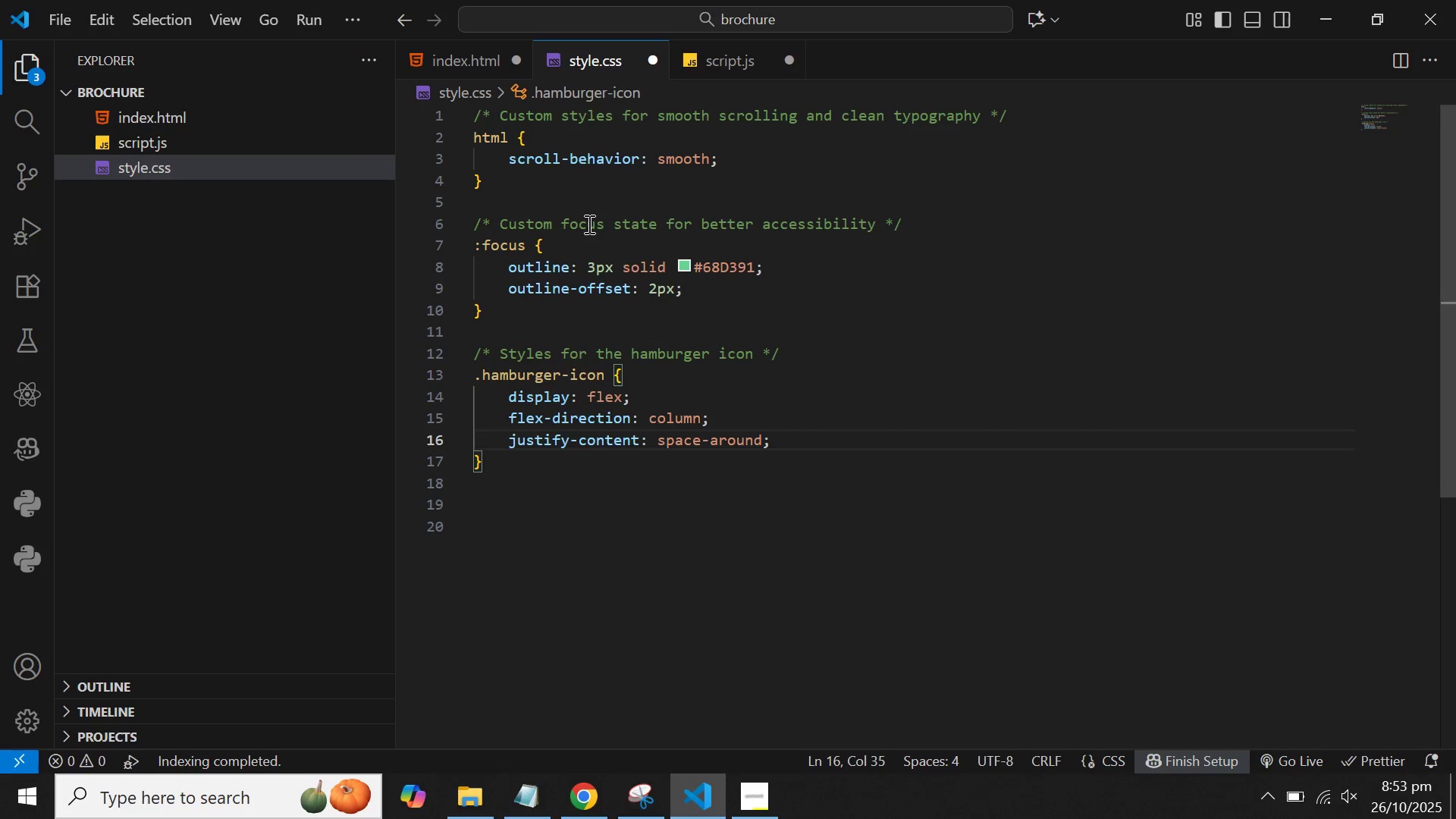 
key(Enter)
 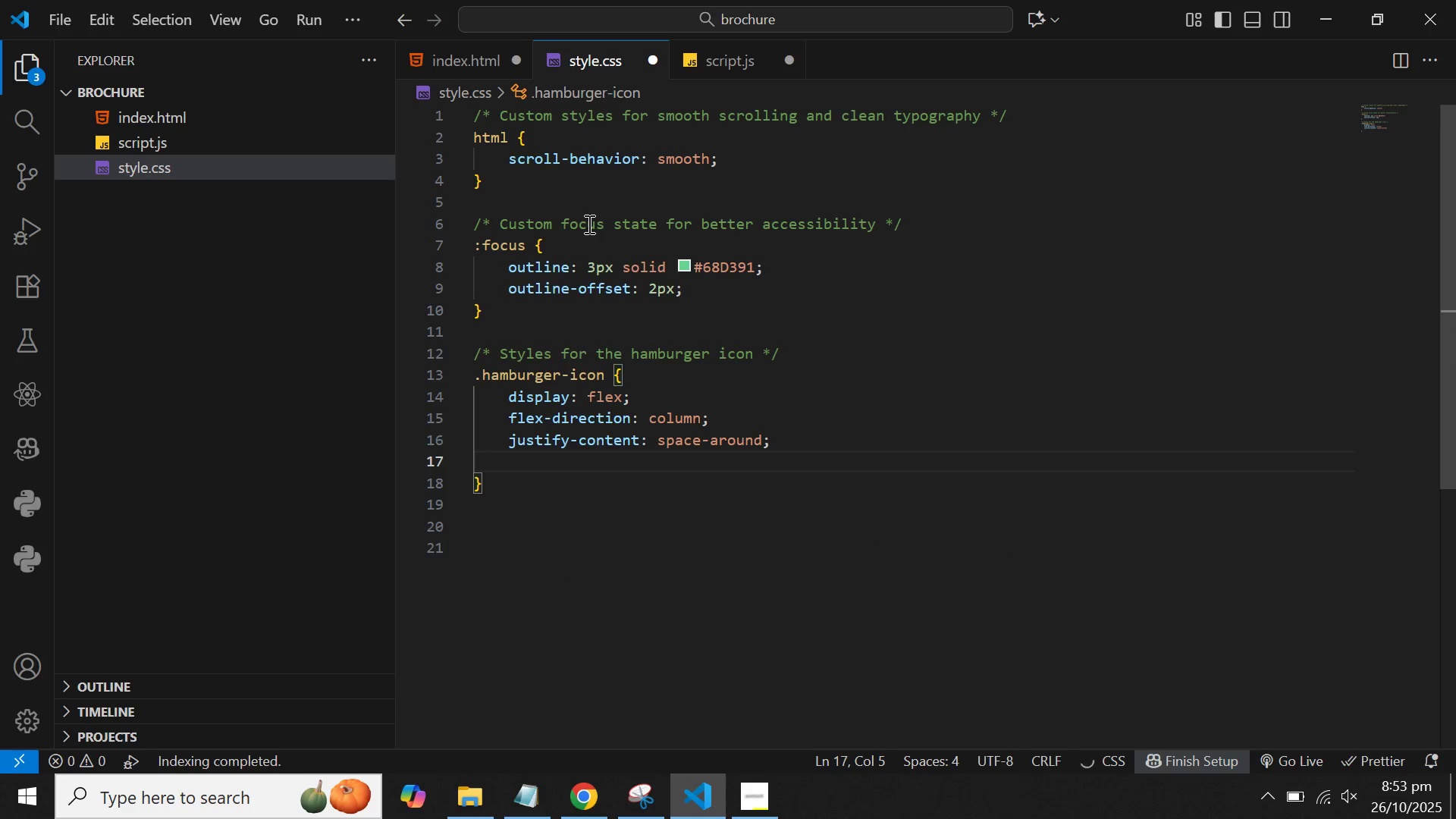 
type(wifd)
key(Backspace)
key(Backspace)
type(d)
 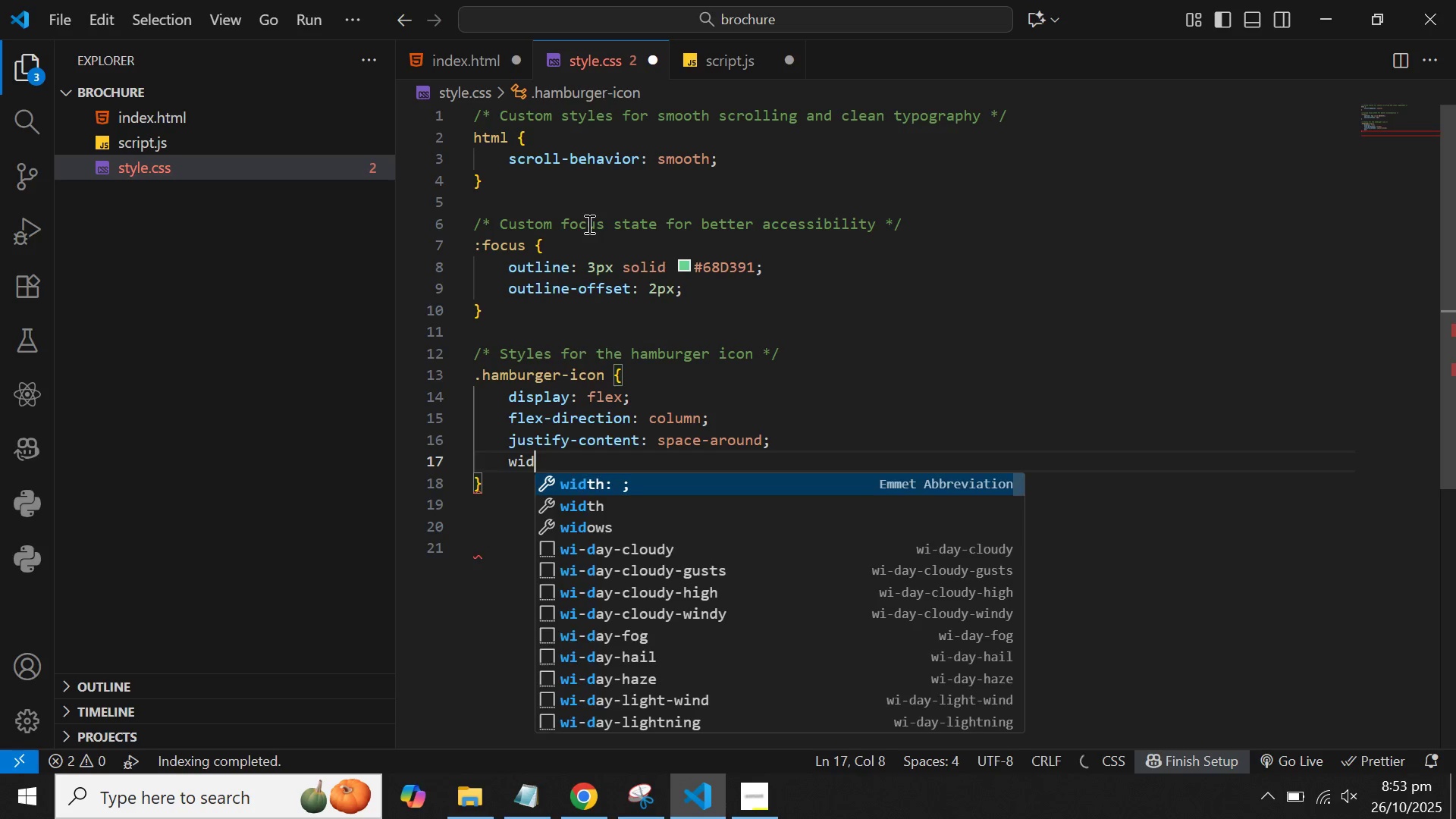 
key(Enter)
 